 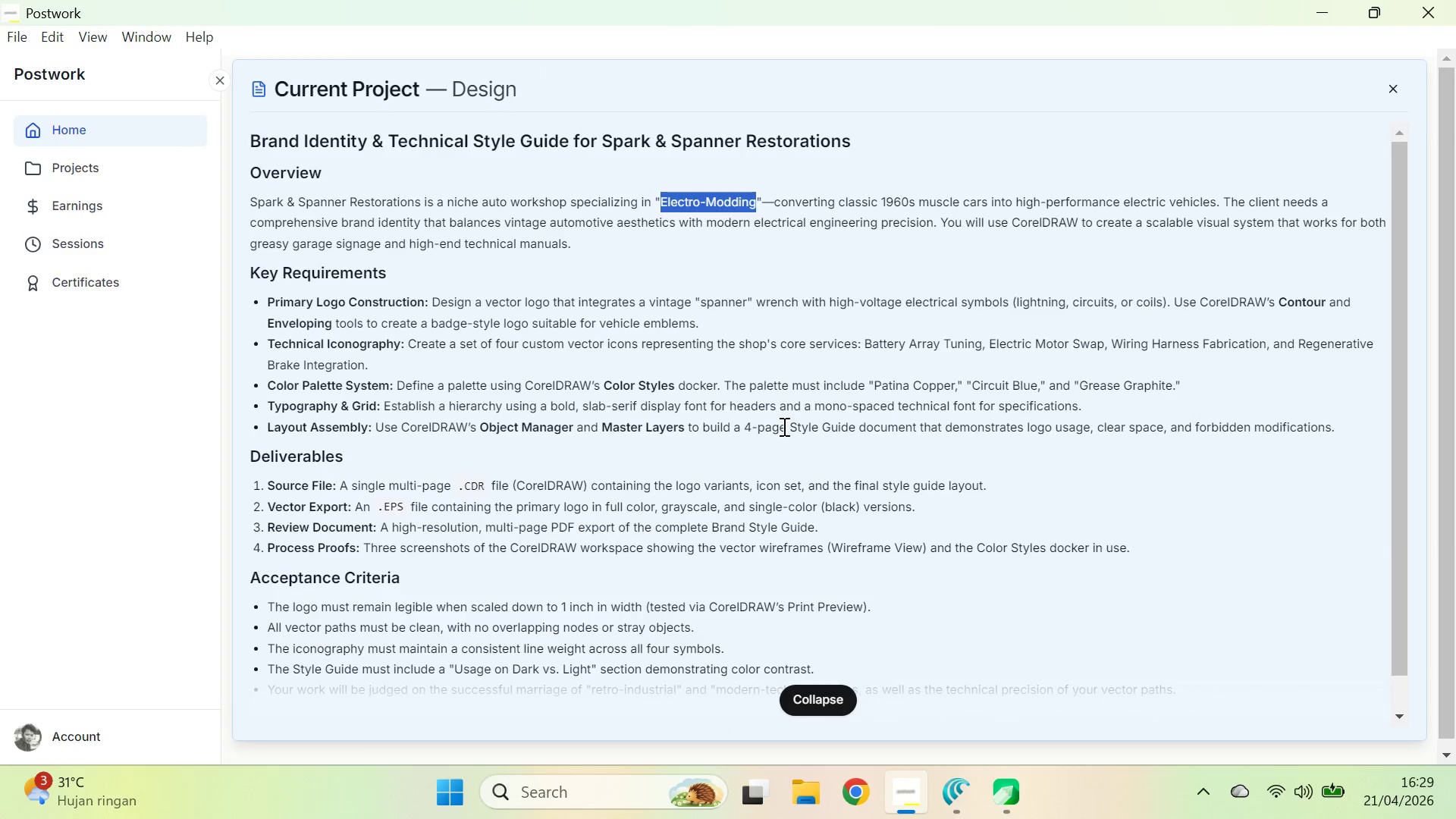 
key(Alt+Tab)
 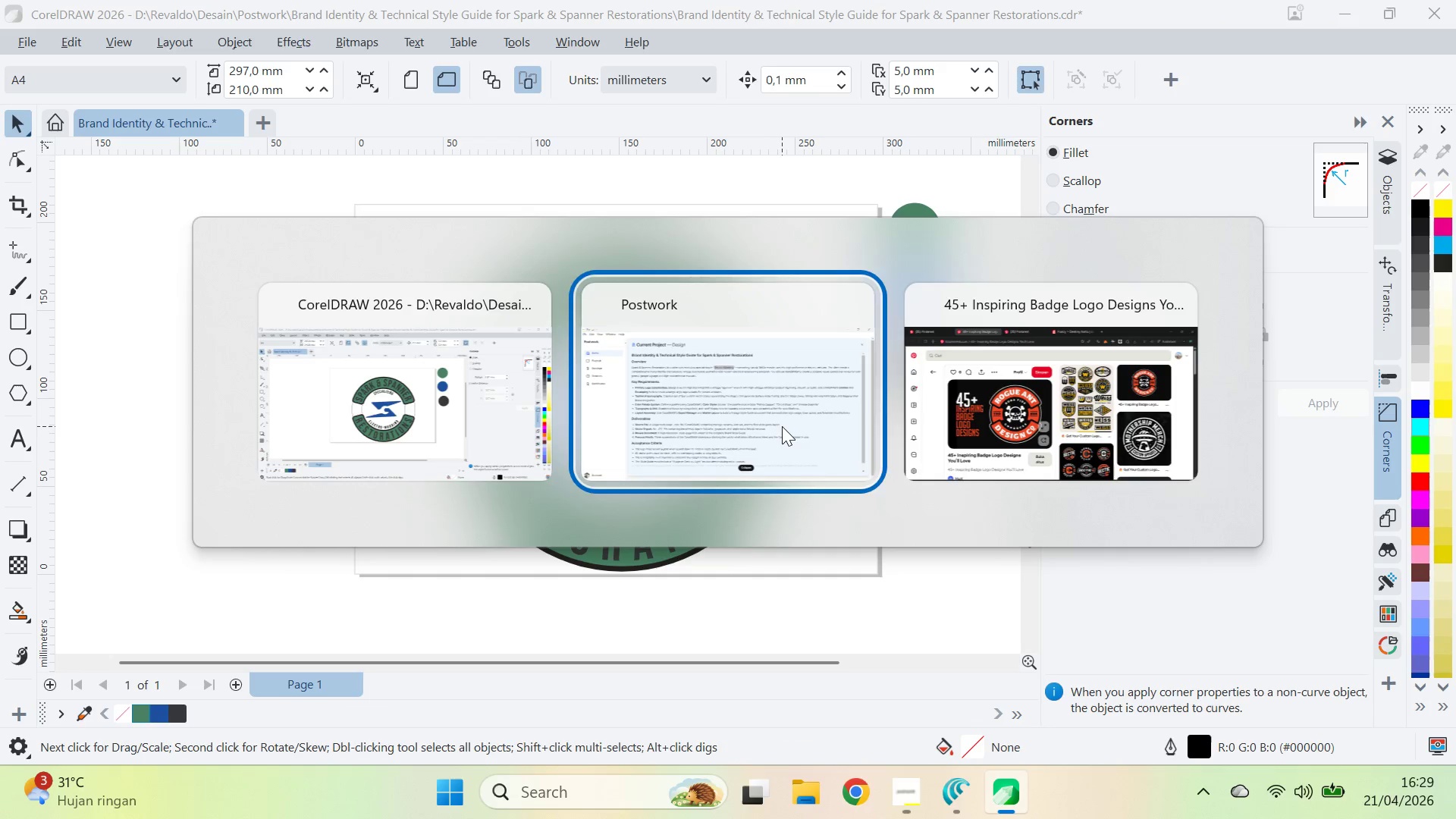 
key(Alt+Tab)
 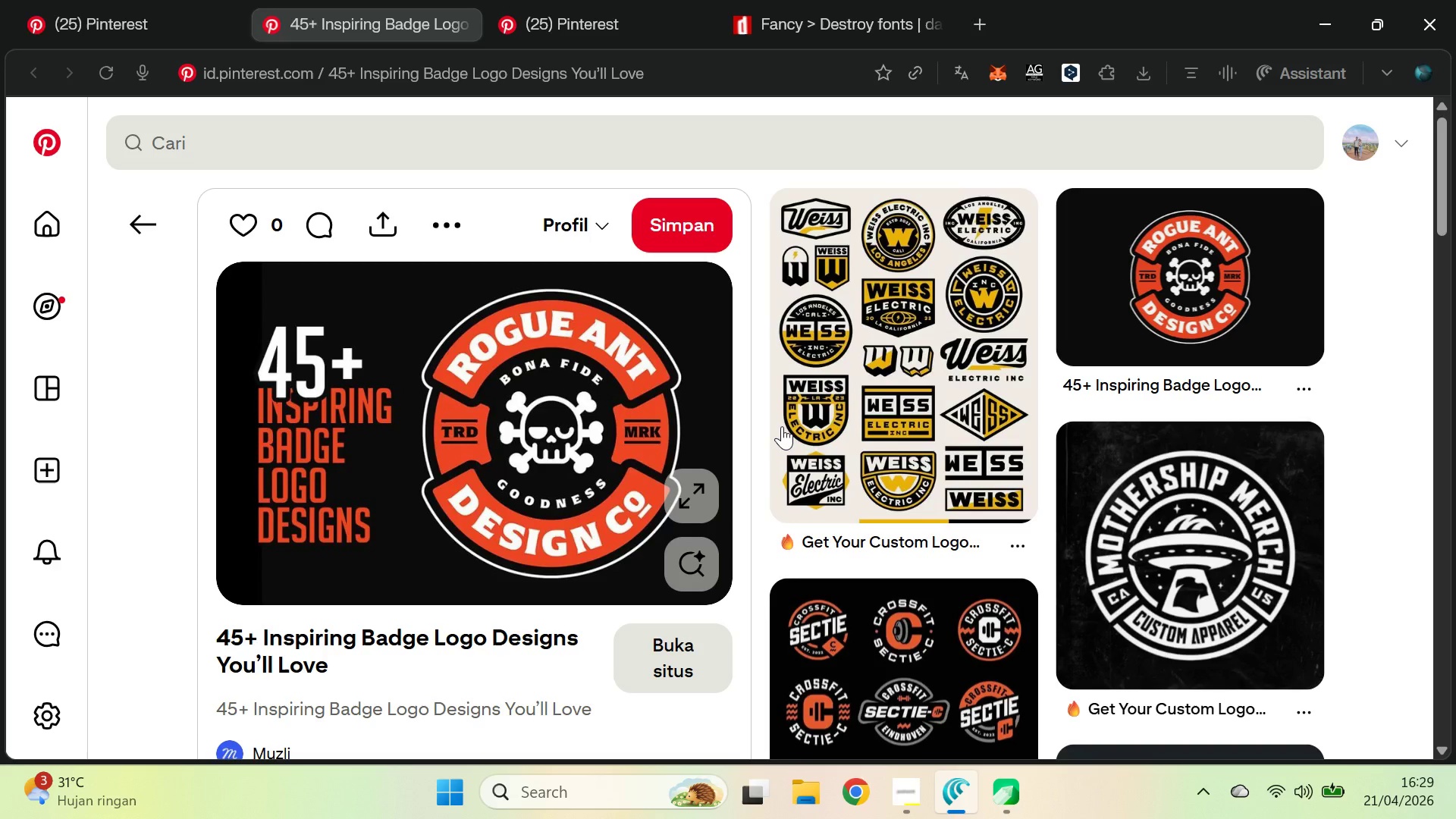 
key(Alt+AltLeft)
 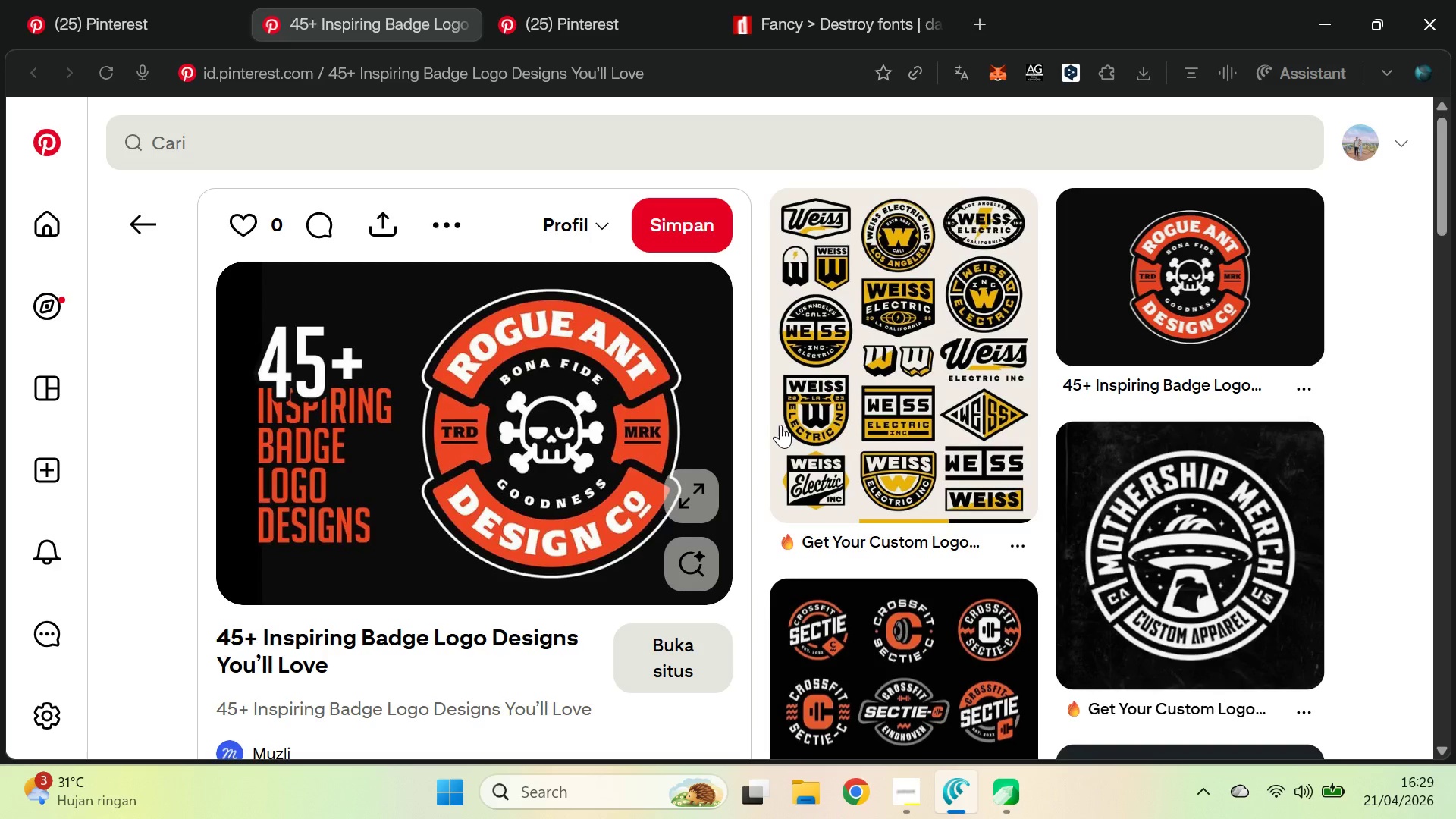 
key(Alt+Tab)
 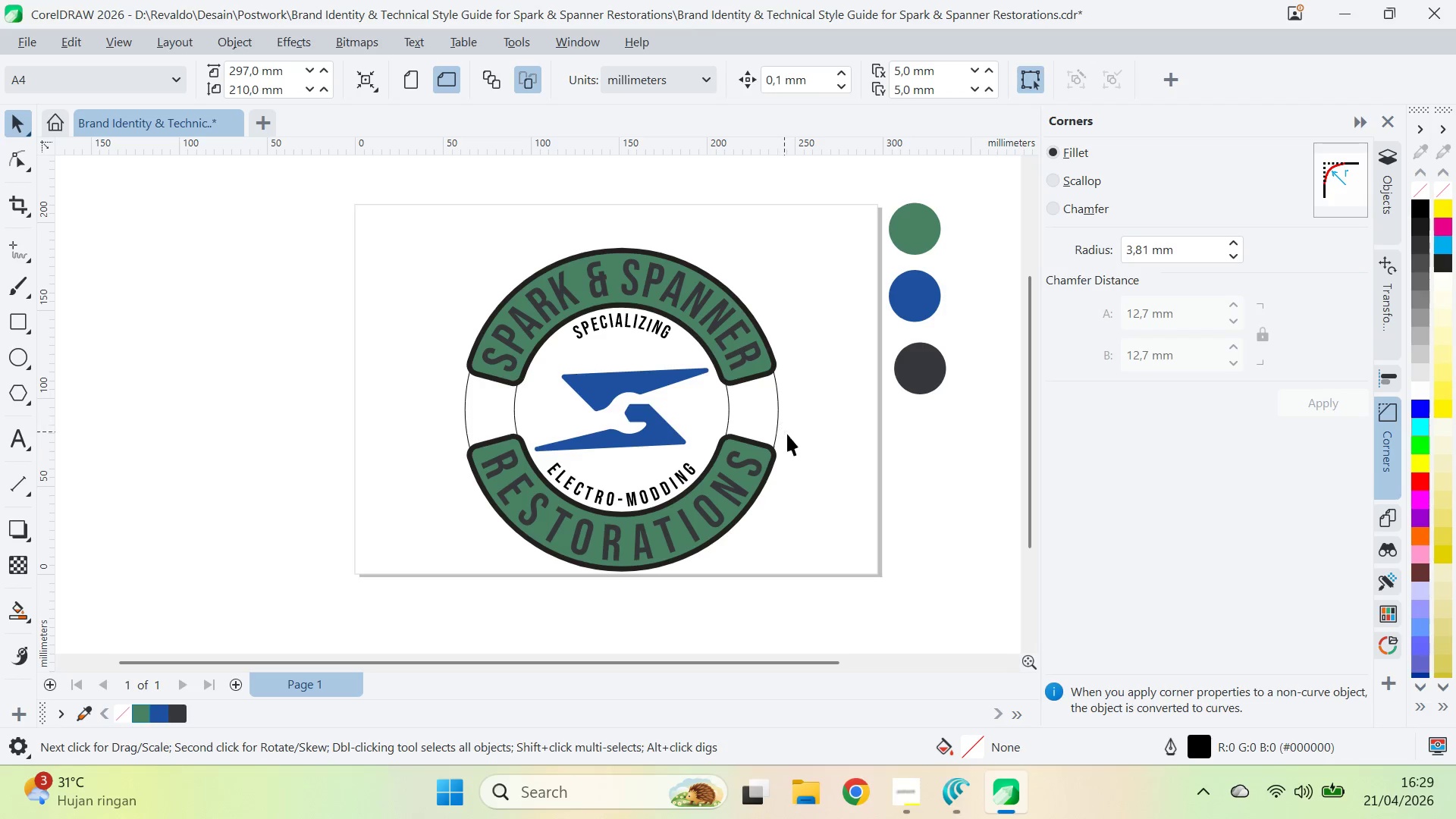 
key(Control+Z)
 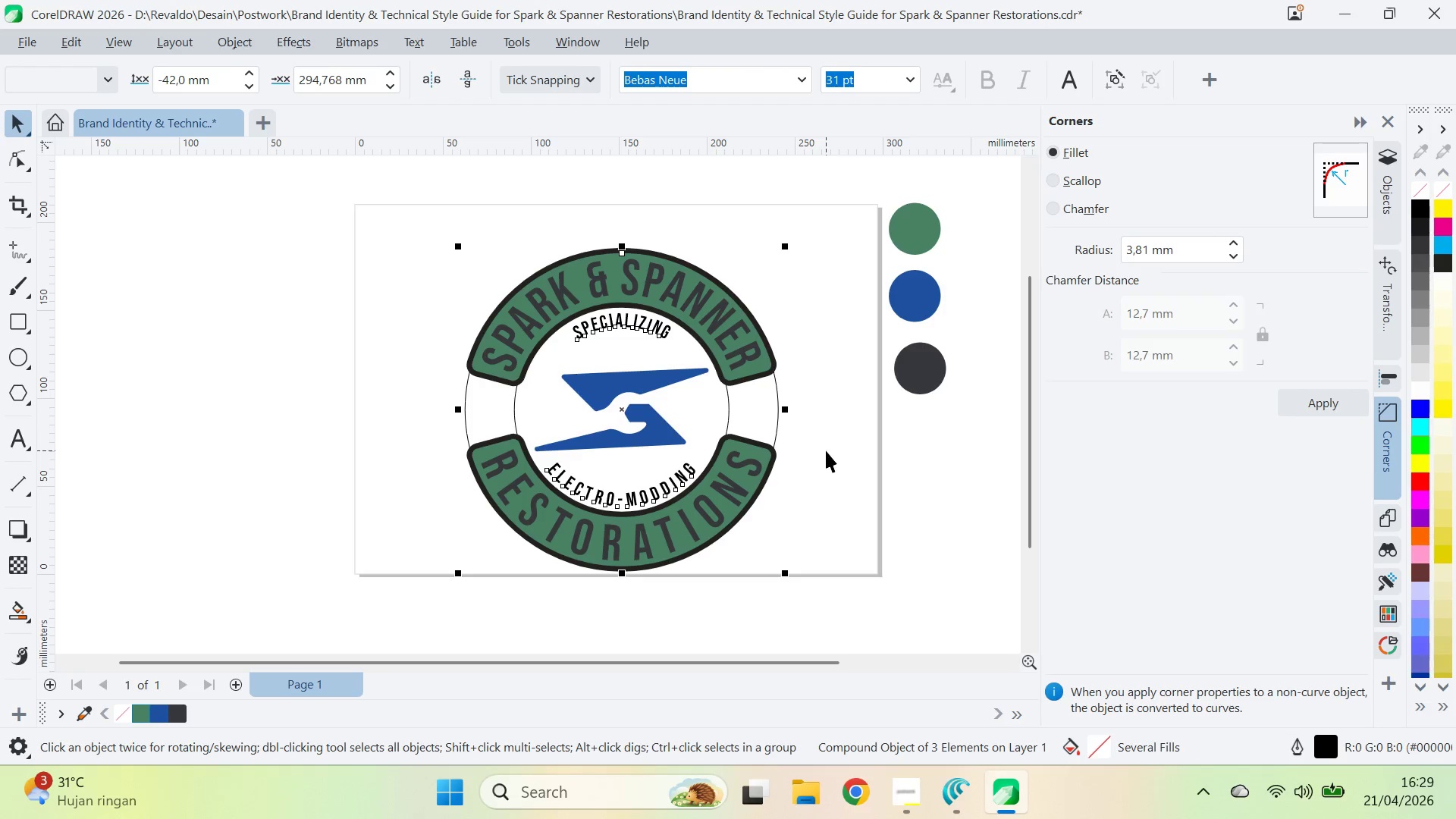 
key(Control+Z)
 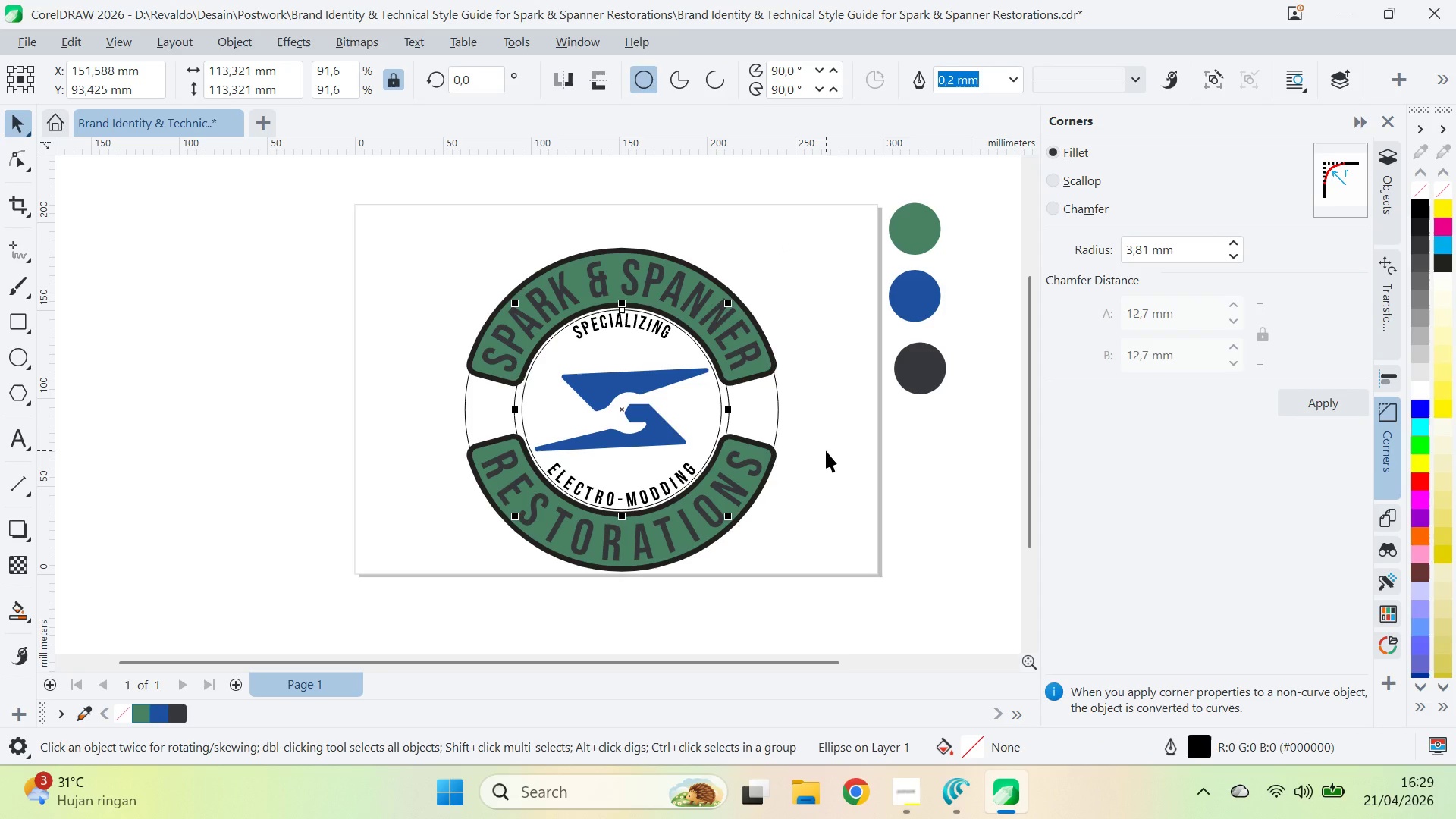 
key(Control+Shift+ShiftLeft)
 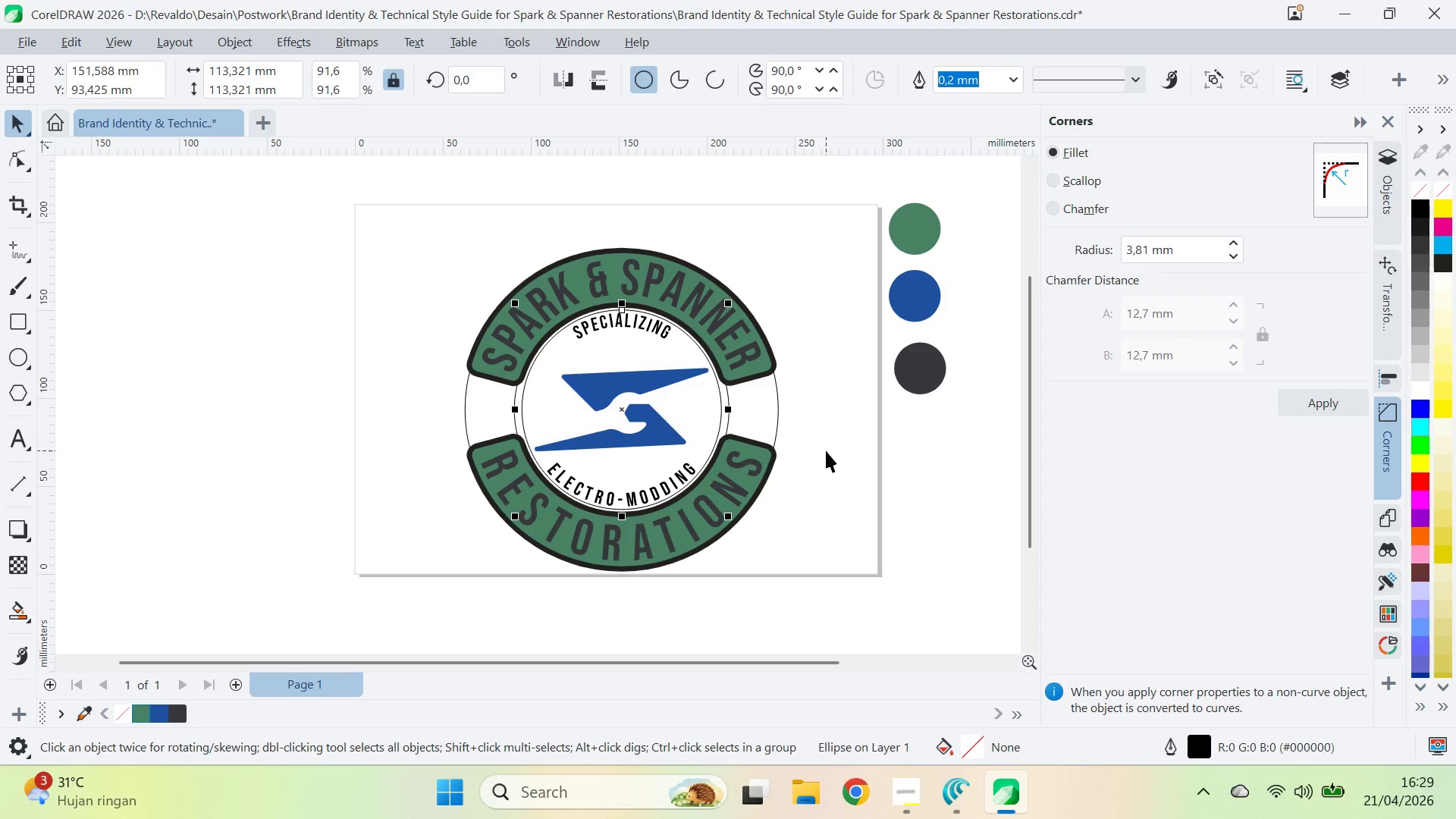 
key(Control+Shift+Z)
 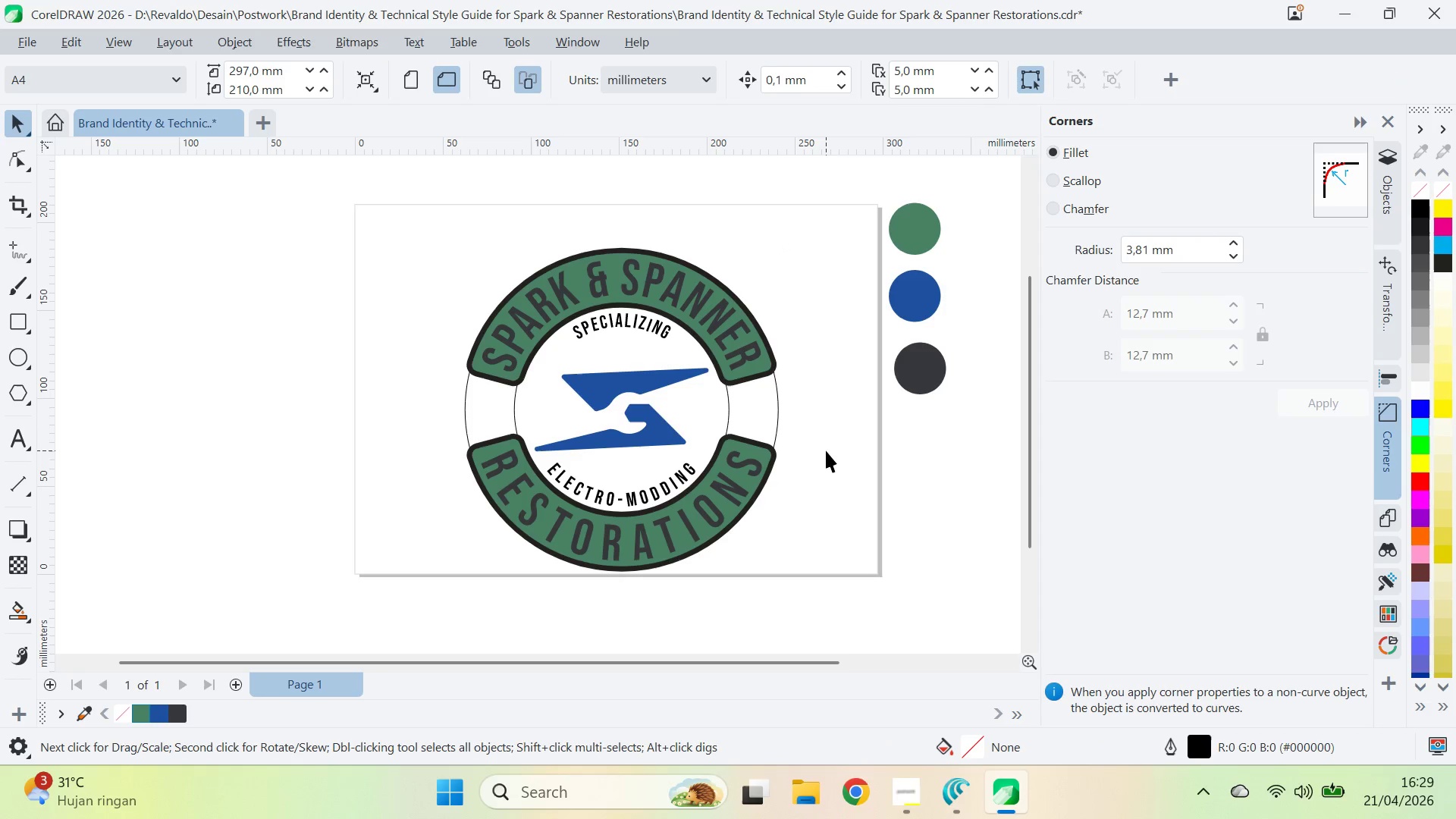 
left_click([826, 450])
 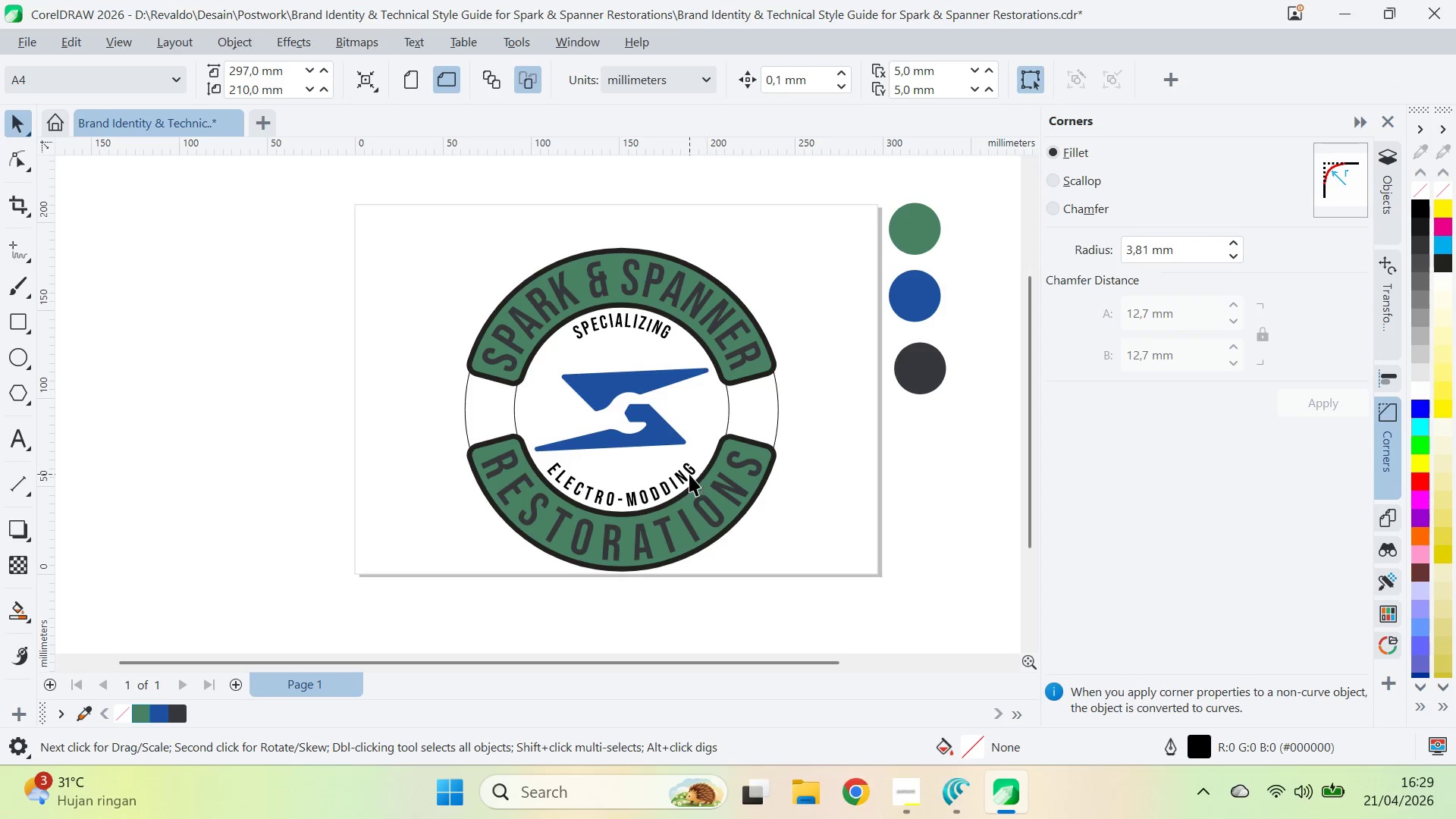 
left_click([679, 469])
 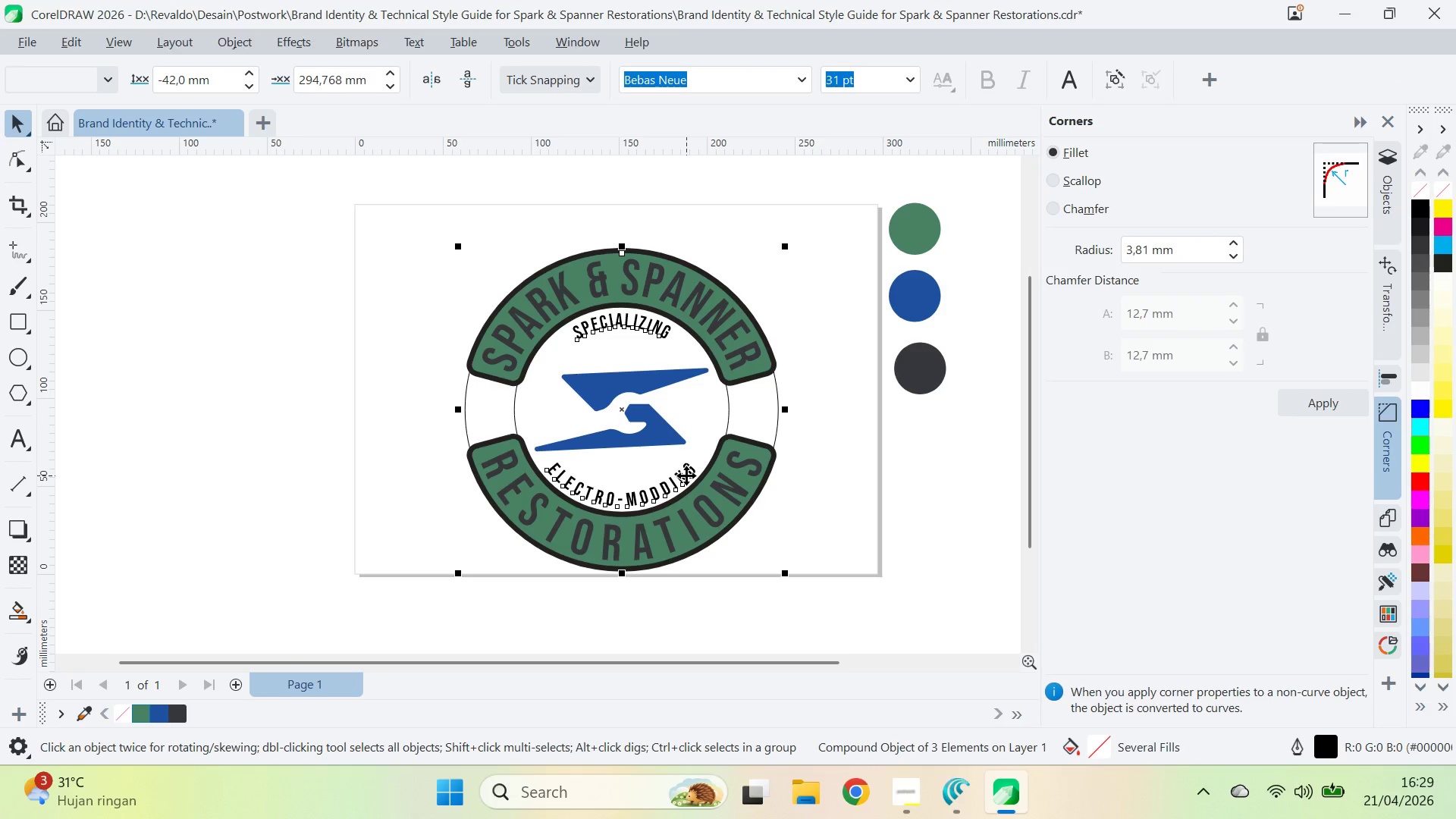 
key(Control+ControlLeft)
 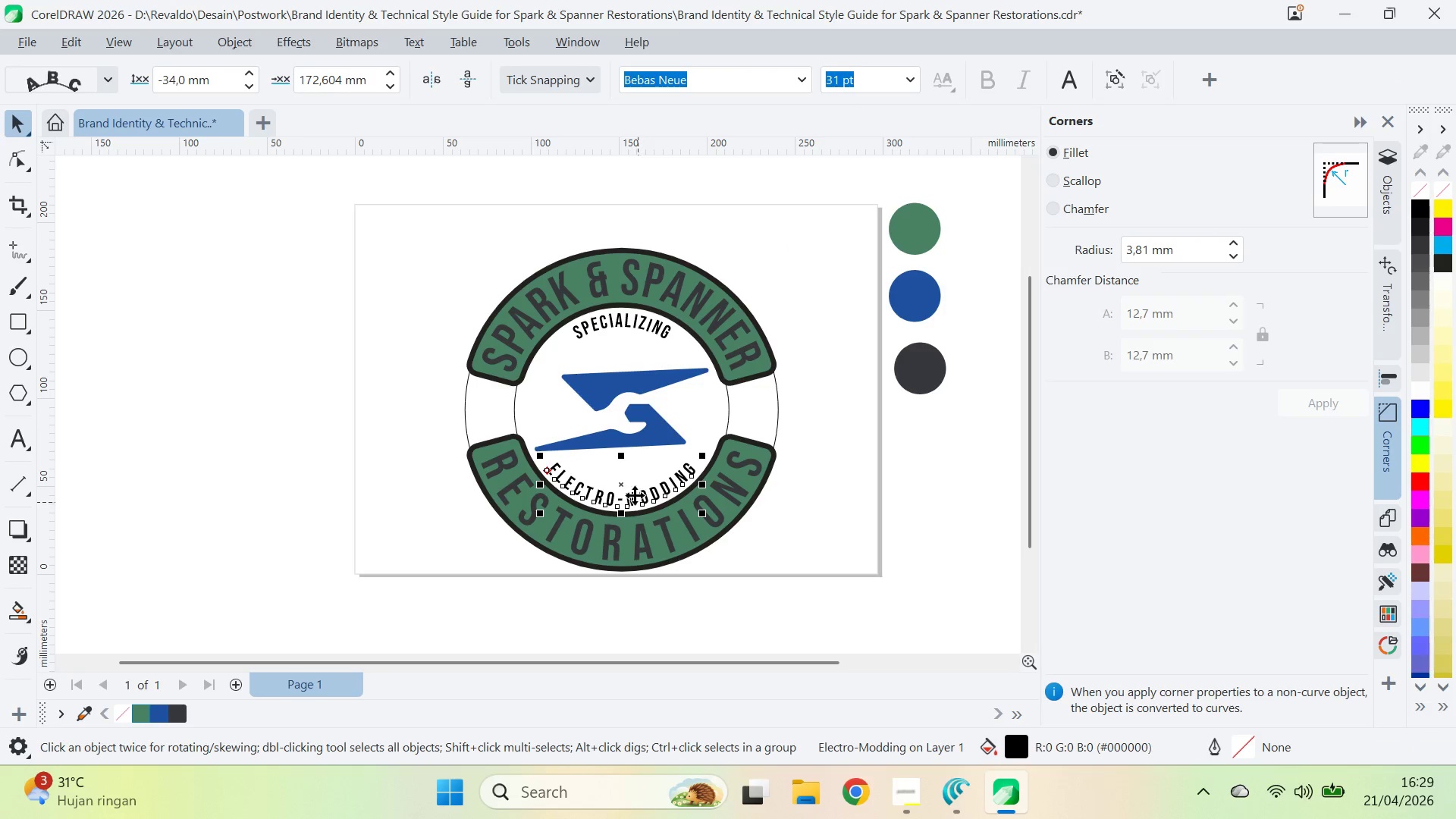 
left_click_drag(start_coordinate=[626, 488], to_coordinate=[625, 479])
 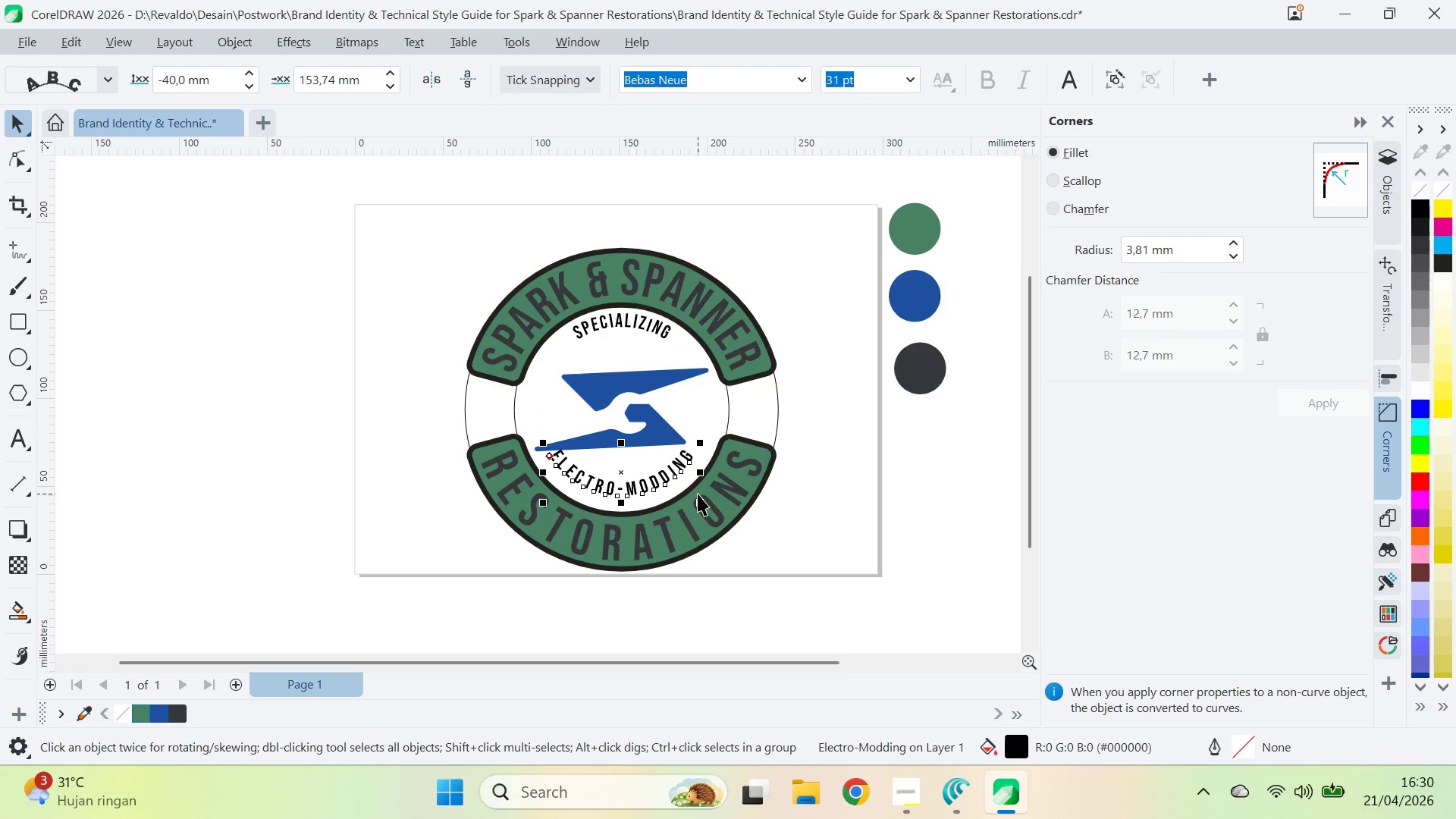 
hold_key(key=ShiftLeft, duration=0.62)
 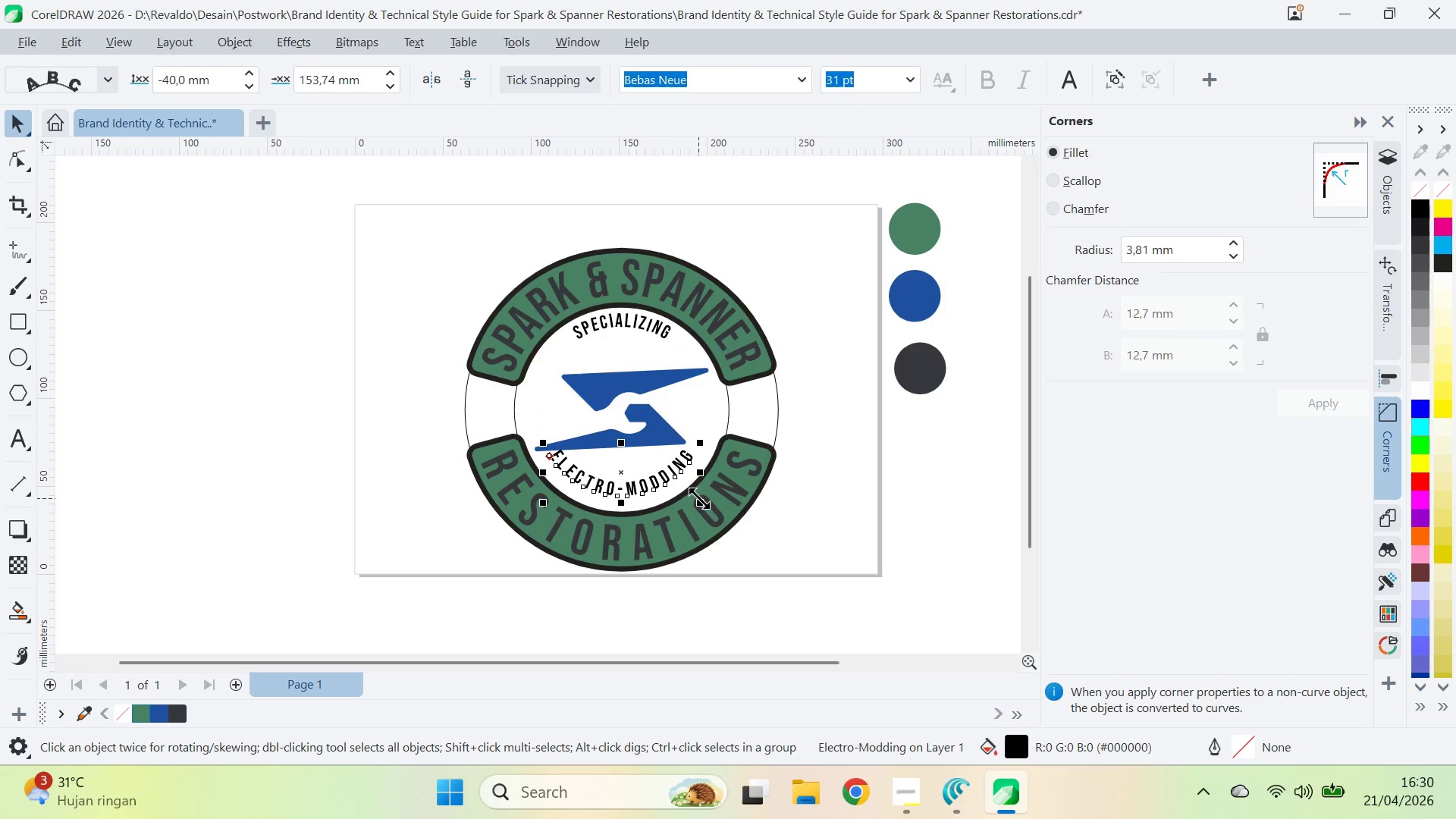 
type(av)
 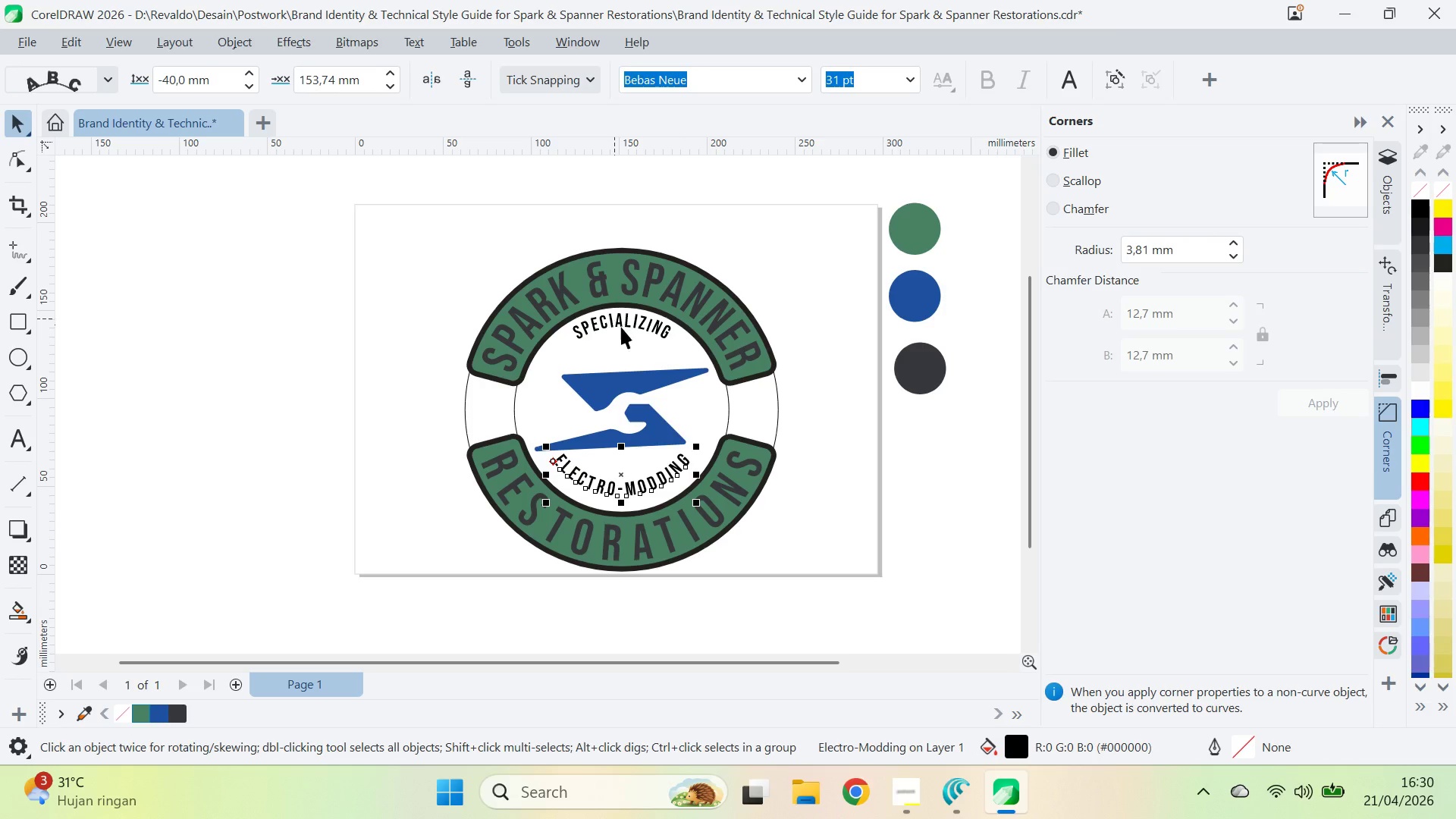 
left_click_drag(start_coordinate=[703, 510], to_coordinate=[682, 519])
 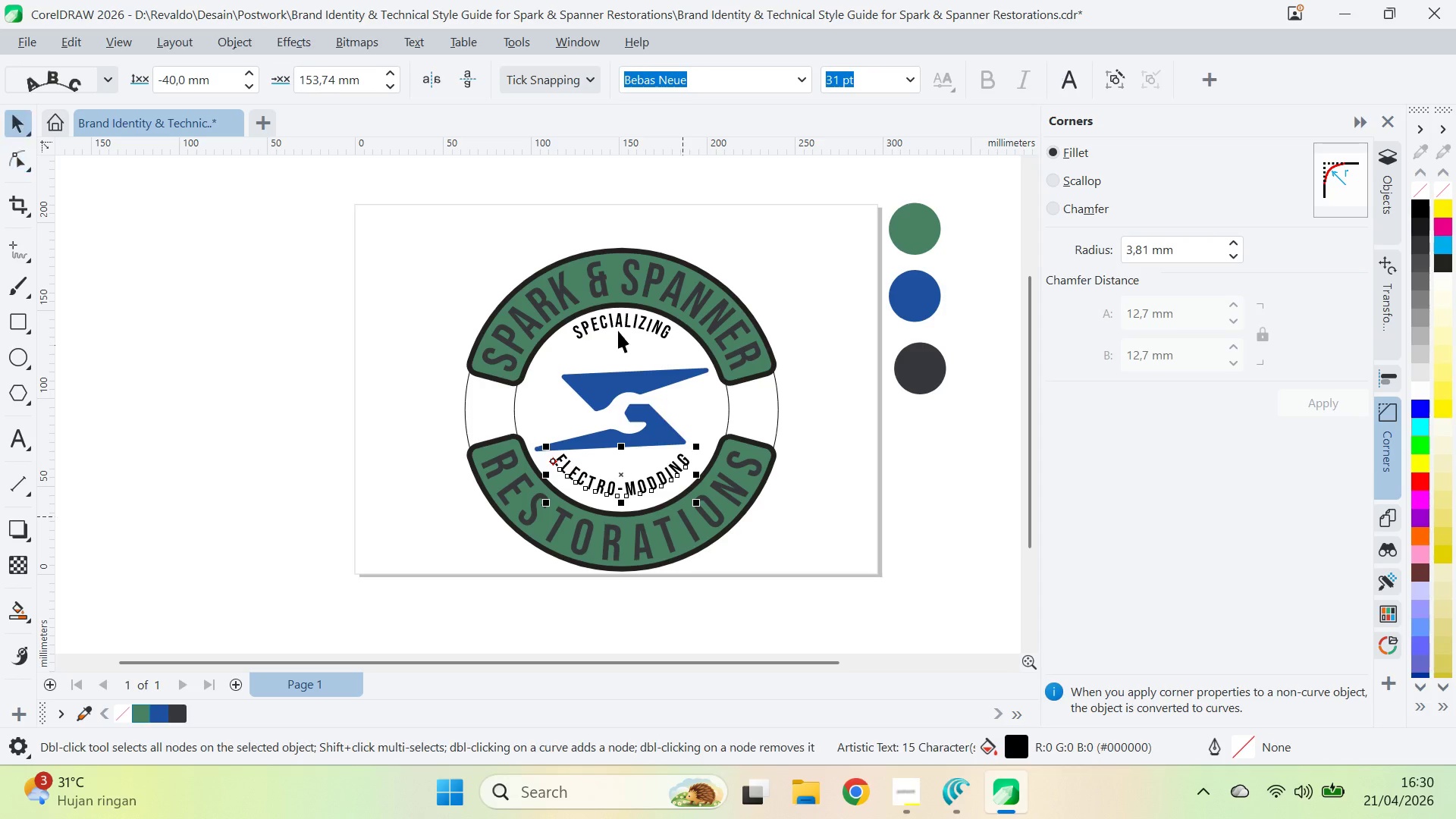 
left_click([624, 328])
 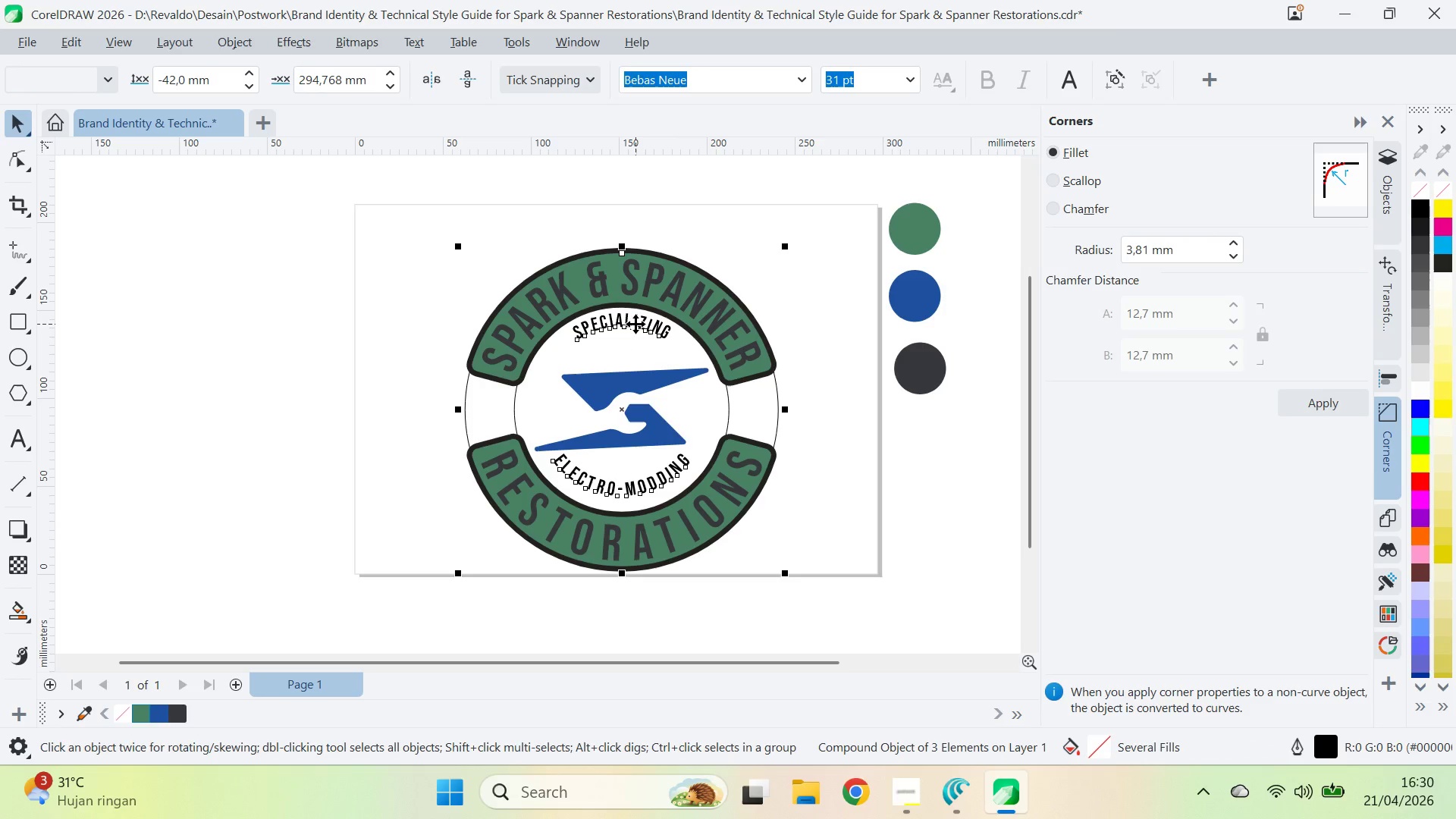 
left_click([632, 324])
 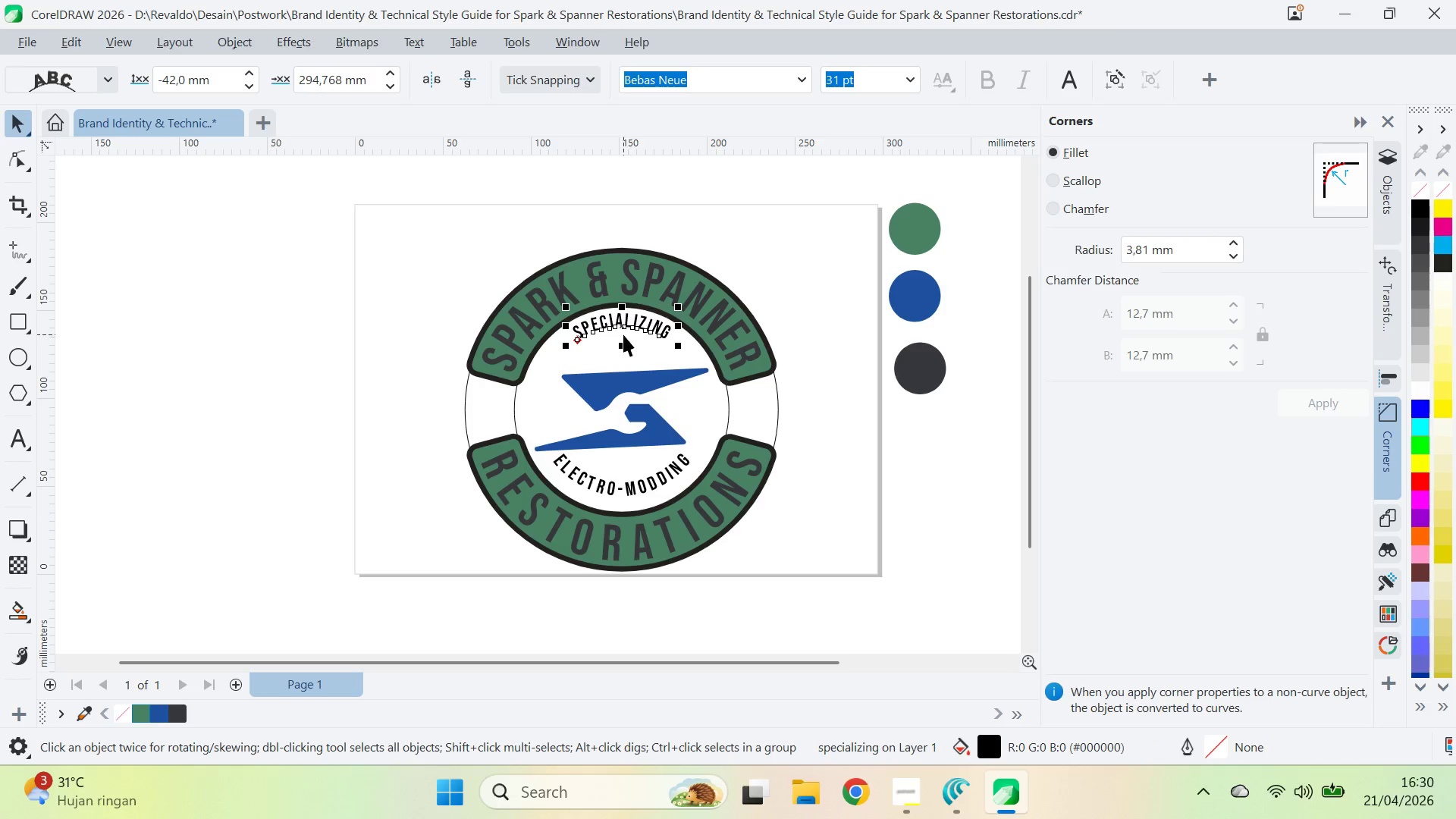 
left_click_drag(start_coordinate=[623, 328], to_coordinate=[621, 337])
 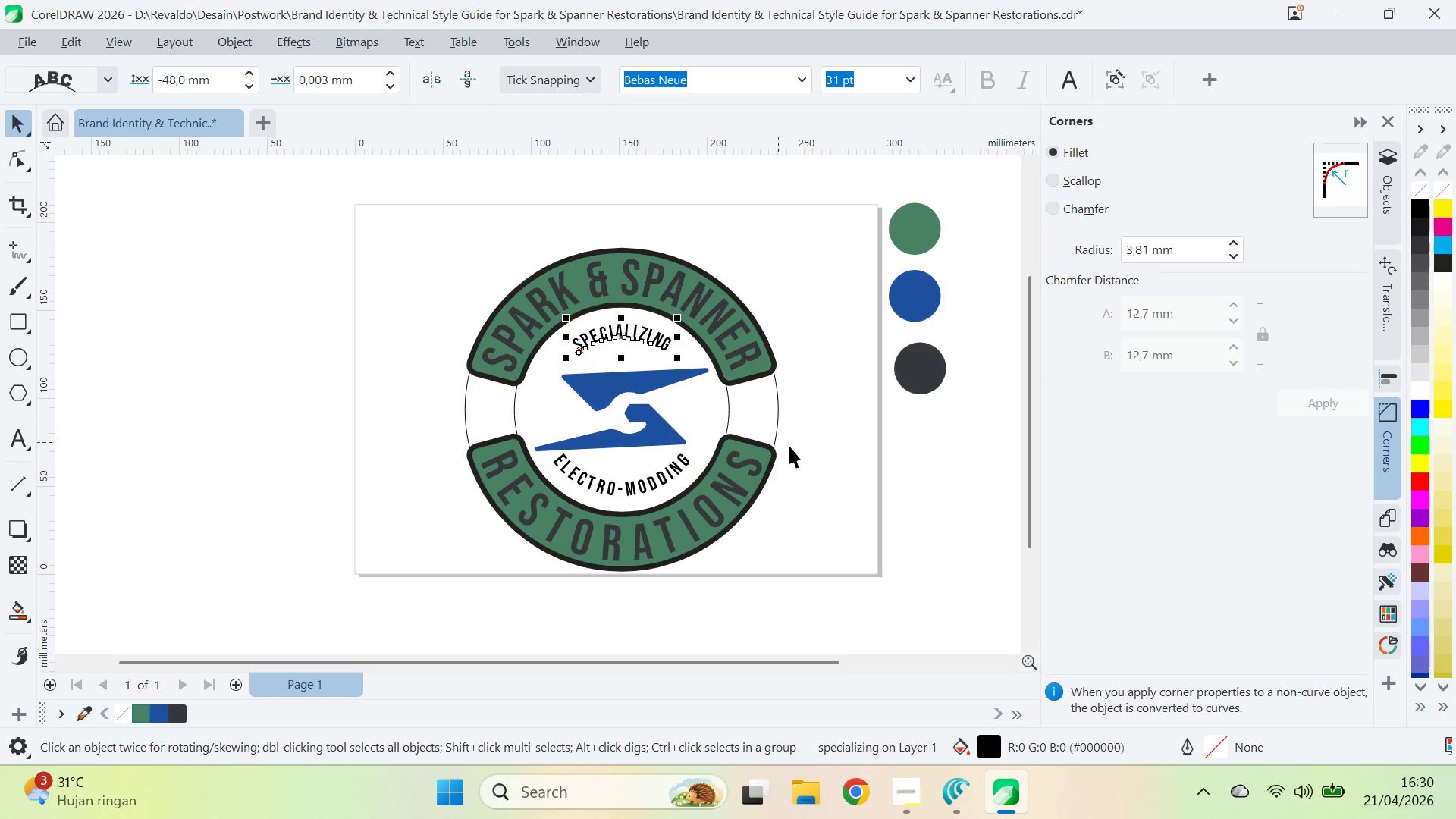 
left_click([811, 456])
 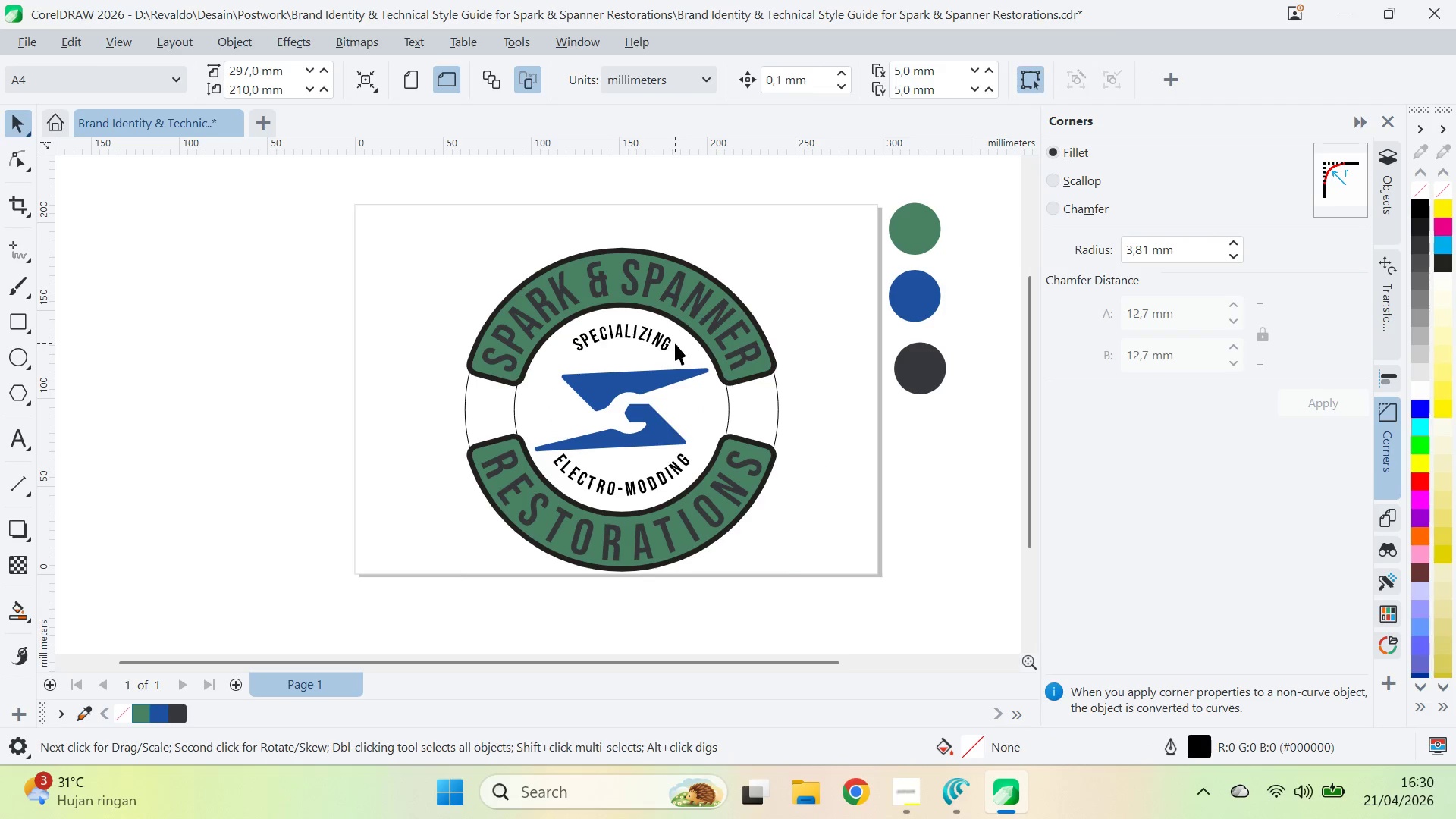 
double_click([673, 343])
 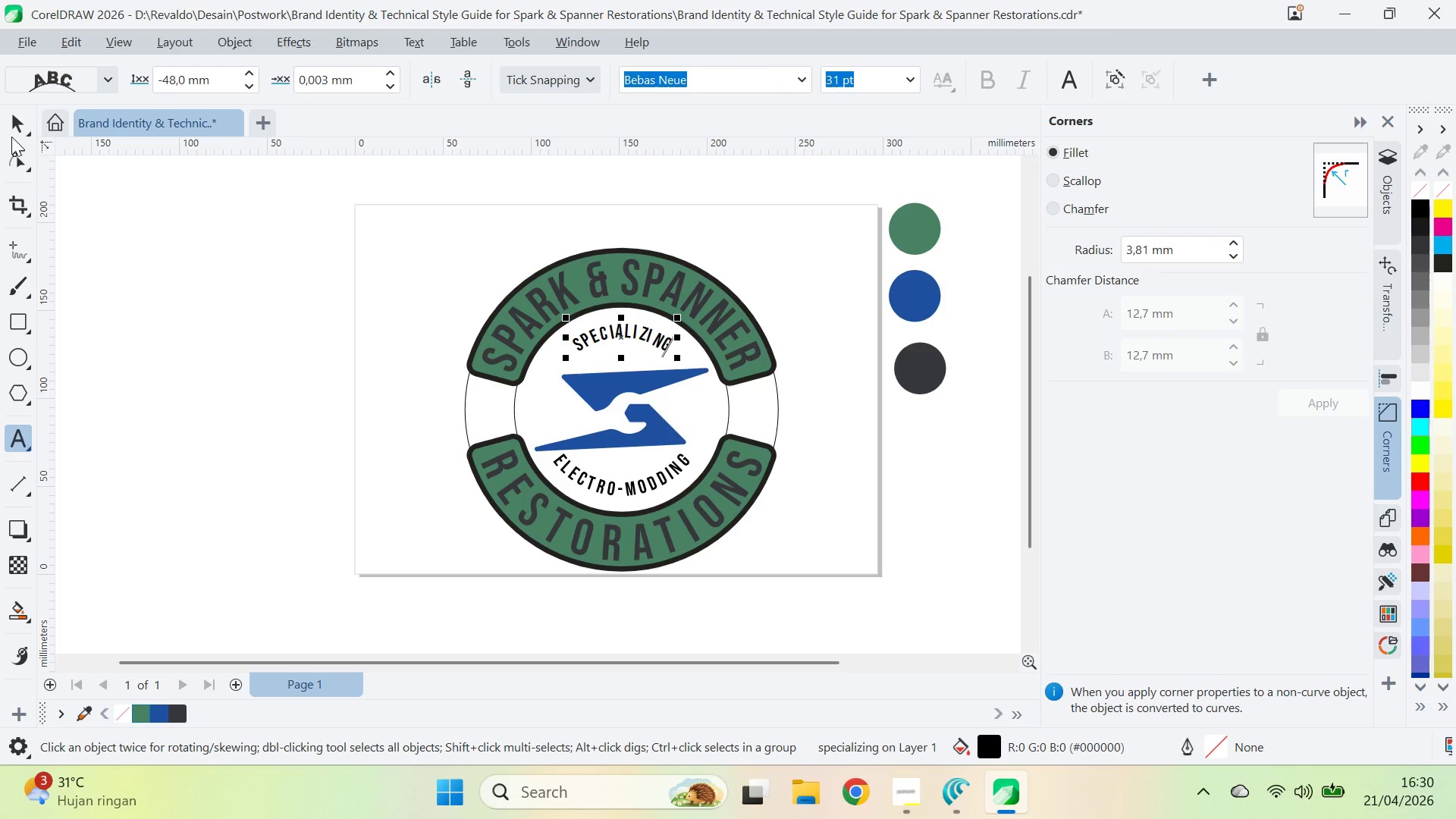 
key(A)
 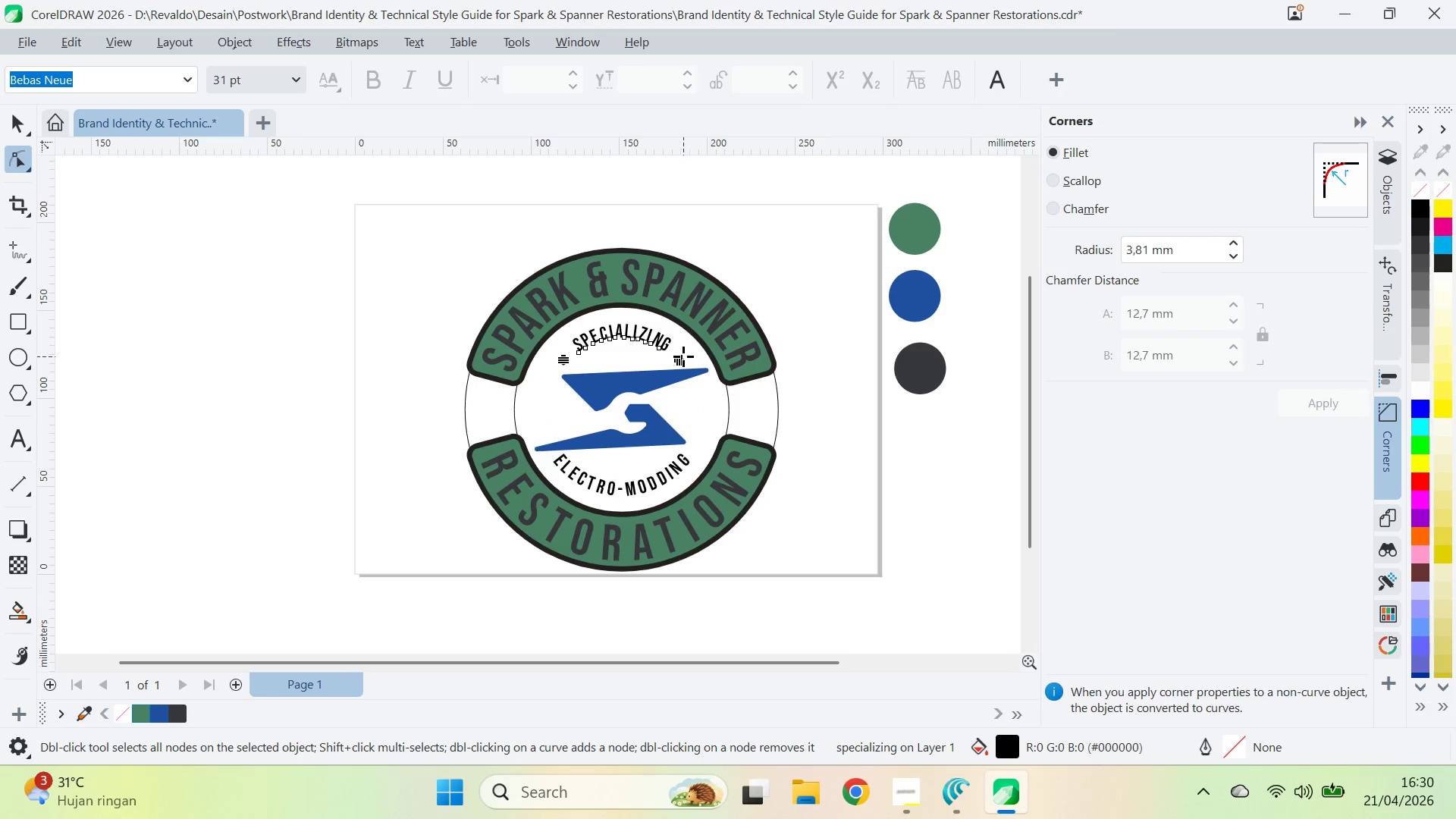 
left_click_drag(start_coordinate=[684, 357], to_coordinate=[702, 364])
 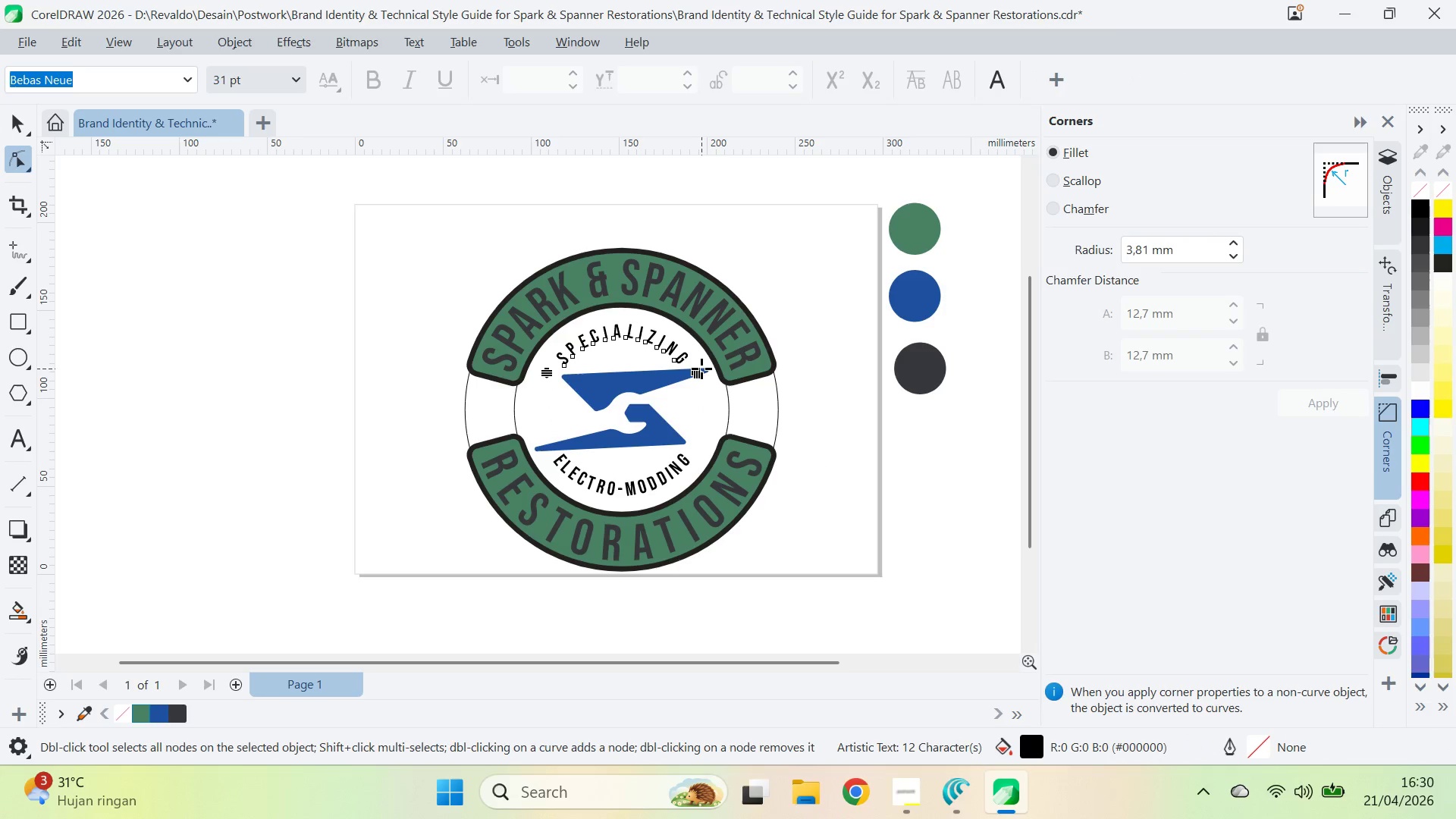 
left_click_drag(start_coordinate=[701, 369], to_coordinate=[687, 372])
 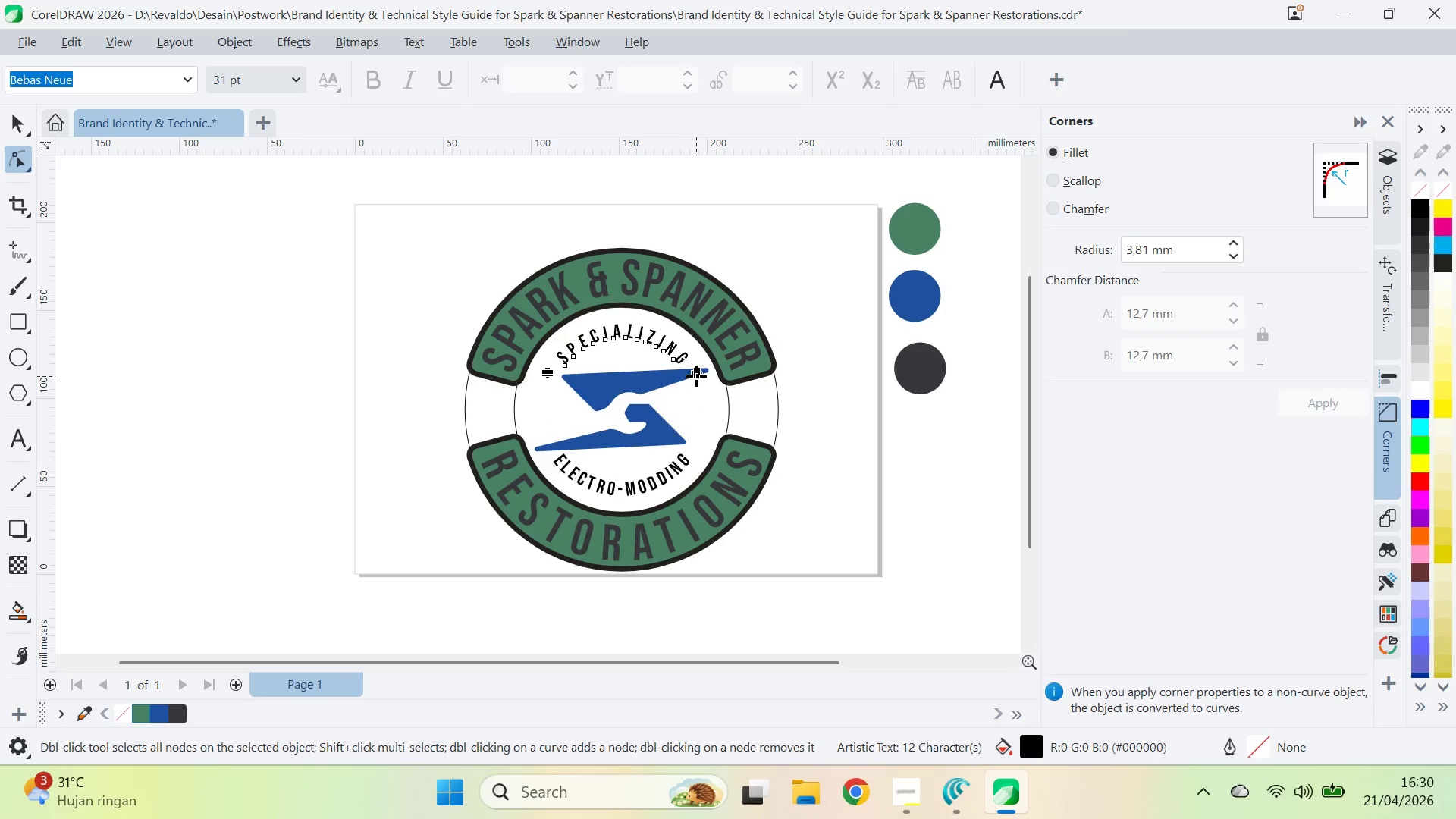 
left_click_drag(start_coordinate=[699, 376], to_coordinate=[684, 378])
 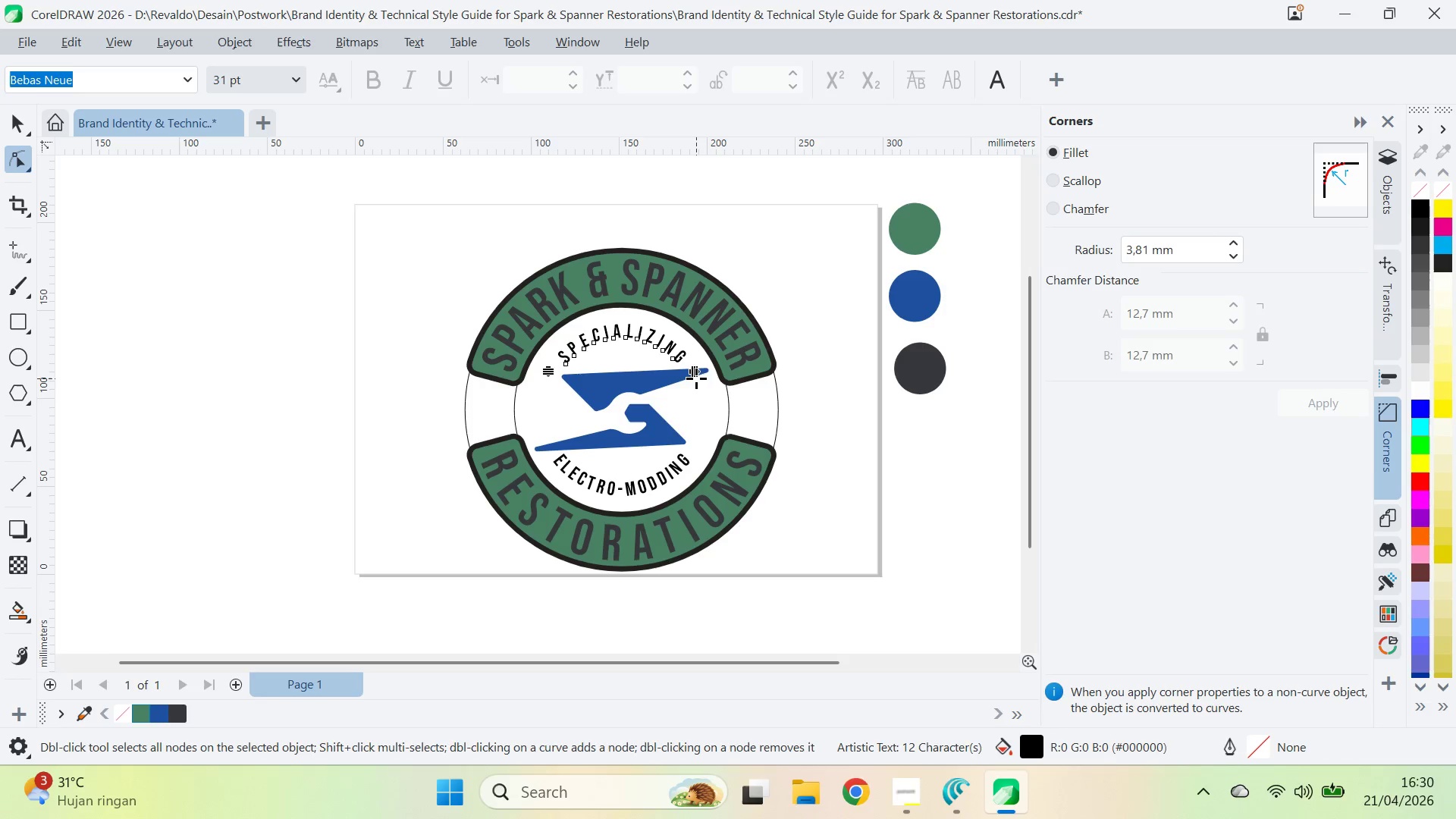 
left_click_drag(start_coordinate=[696, 378], to_coordinate=[679, 377])
 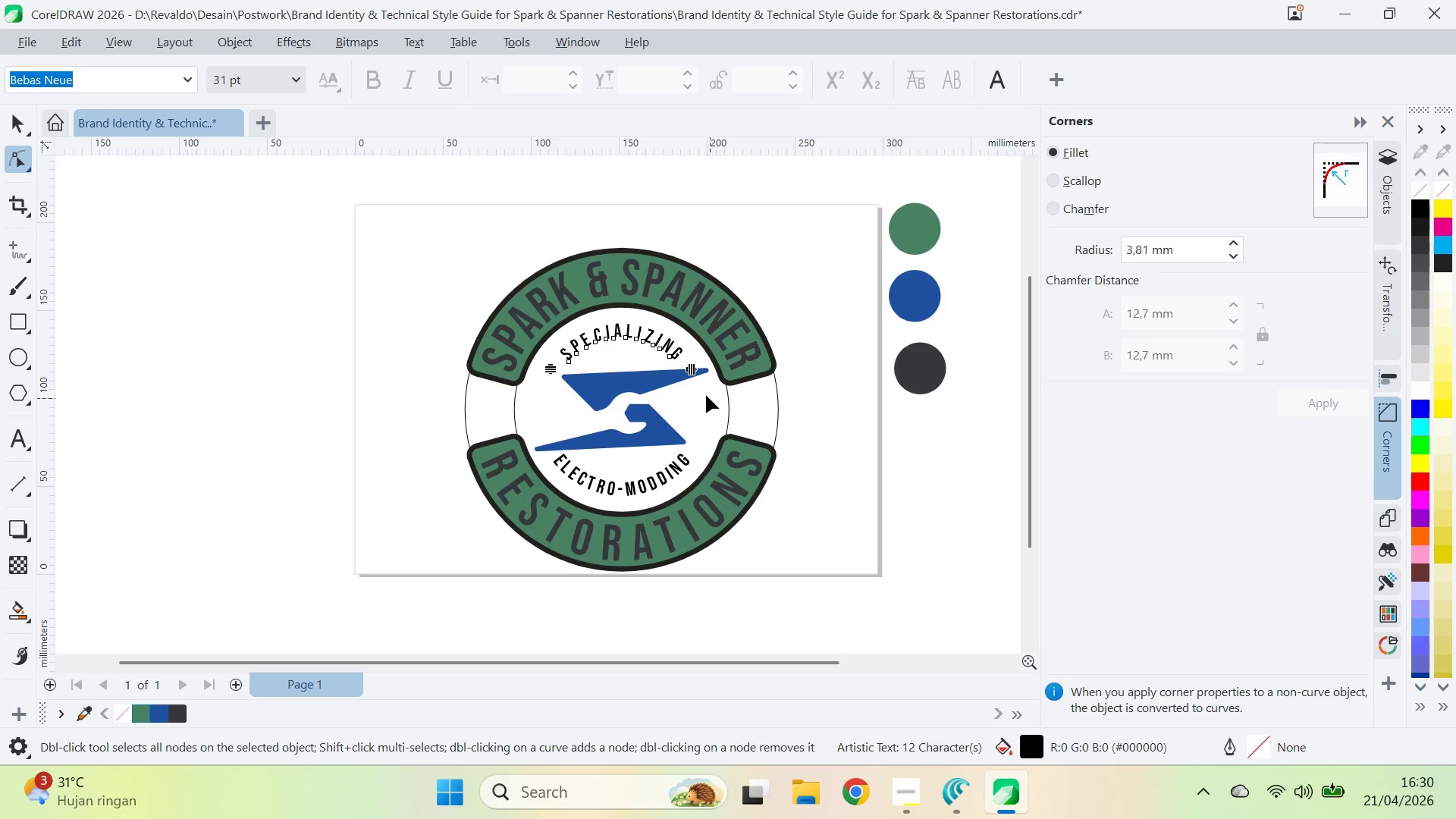 
key(V)
 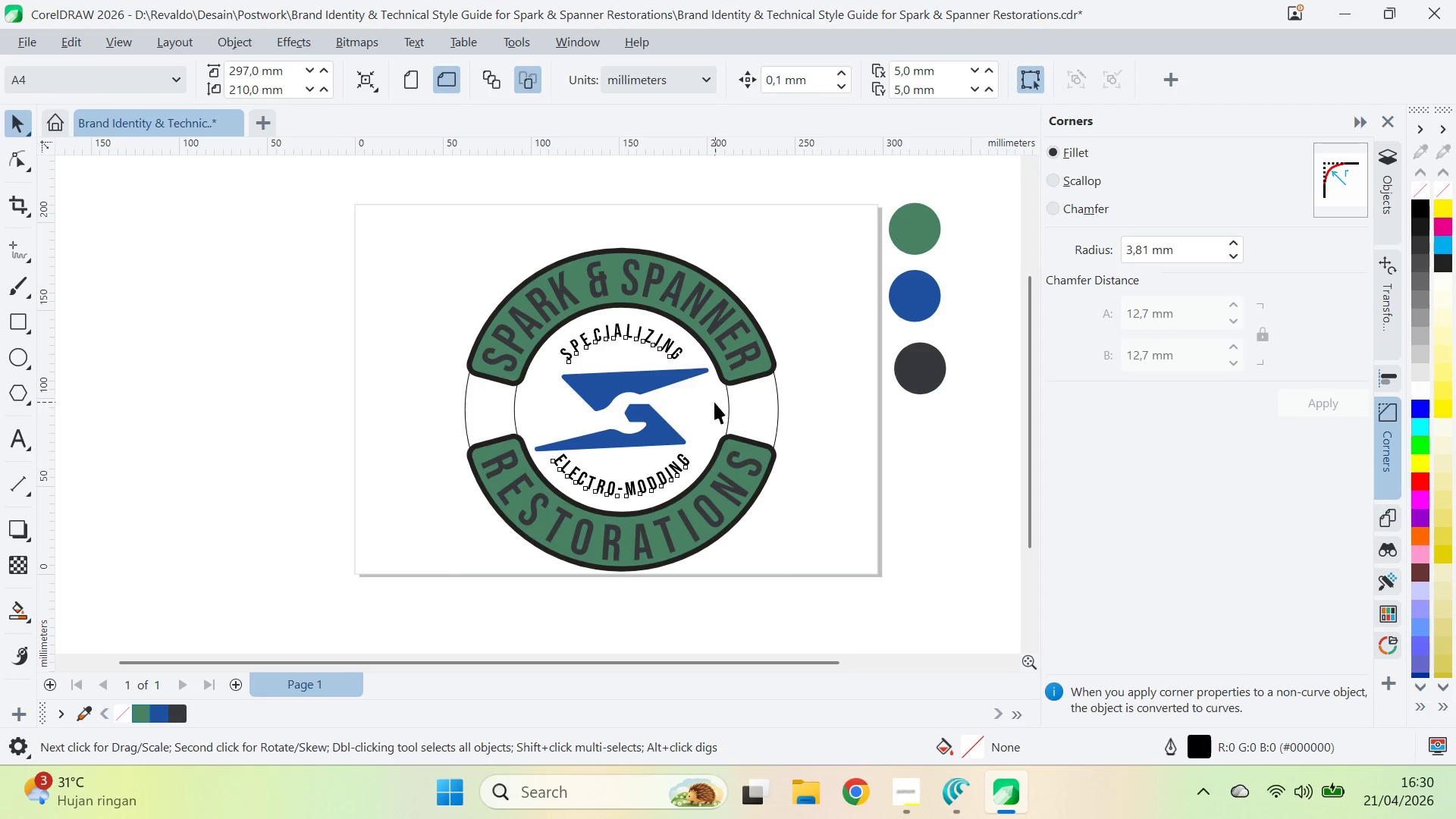 
key(Control+K)
 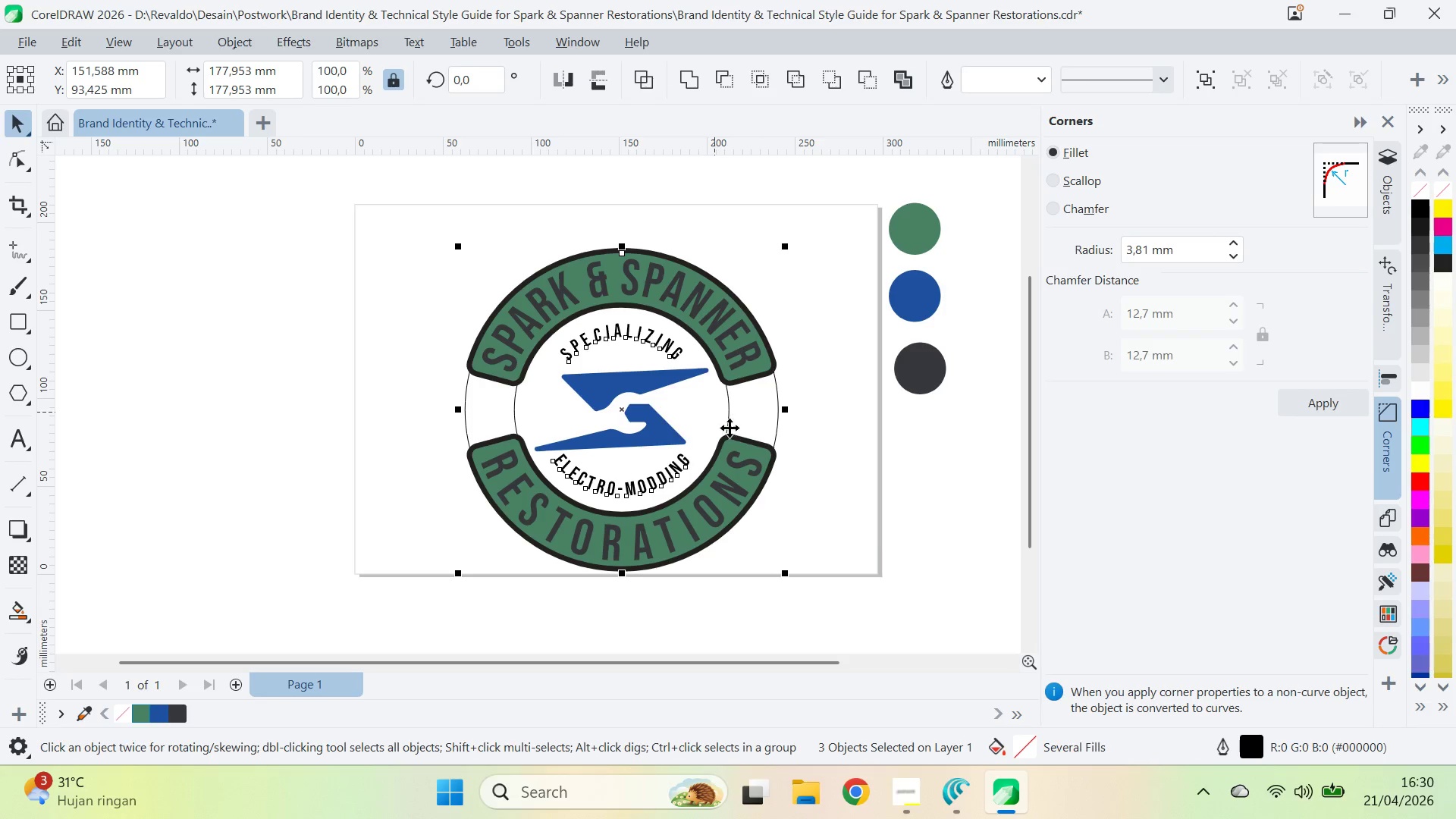 
left_click([881, 528])
 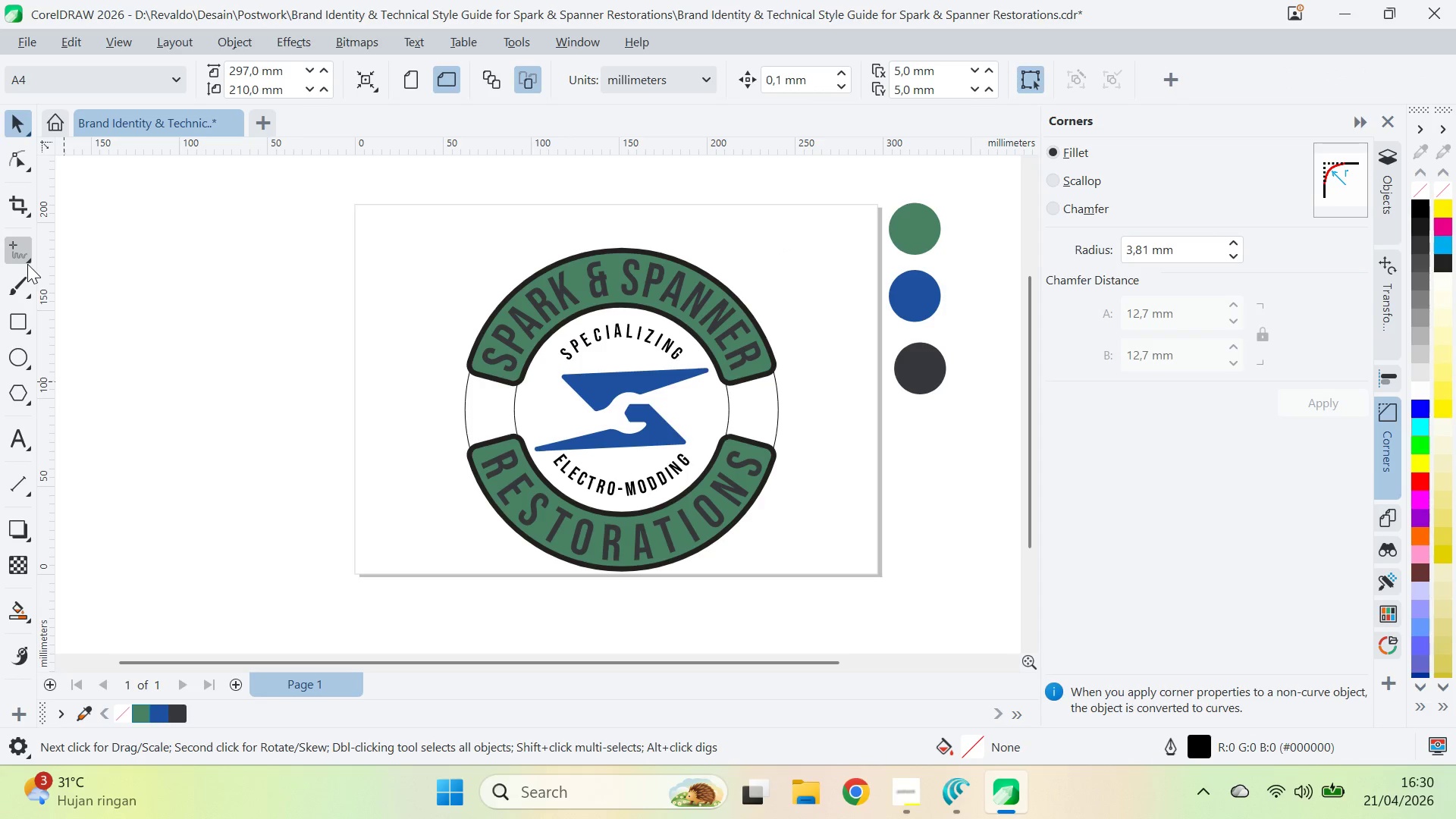 
key(Alt+AltLeft)
 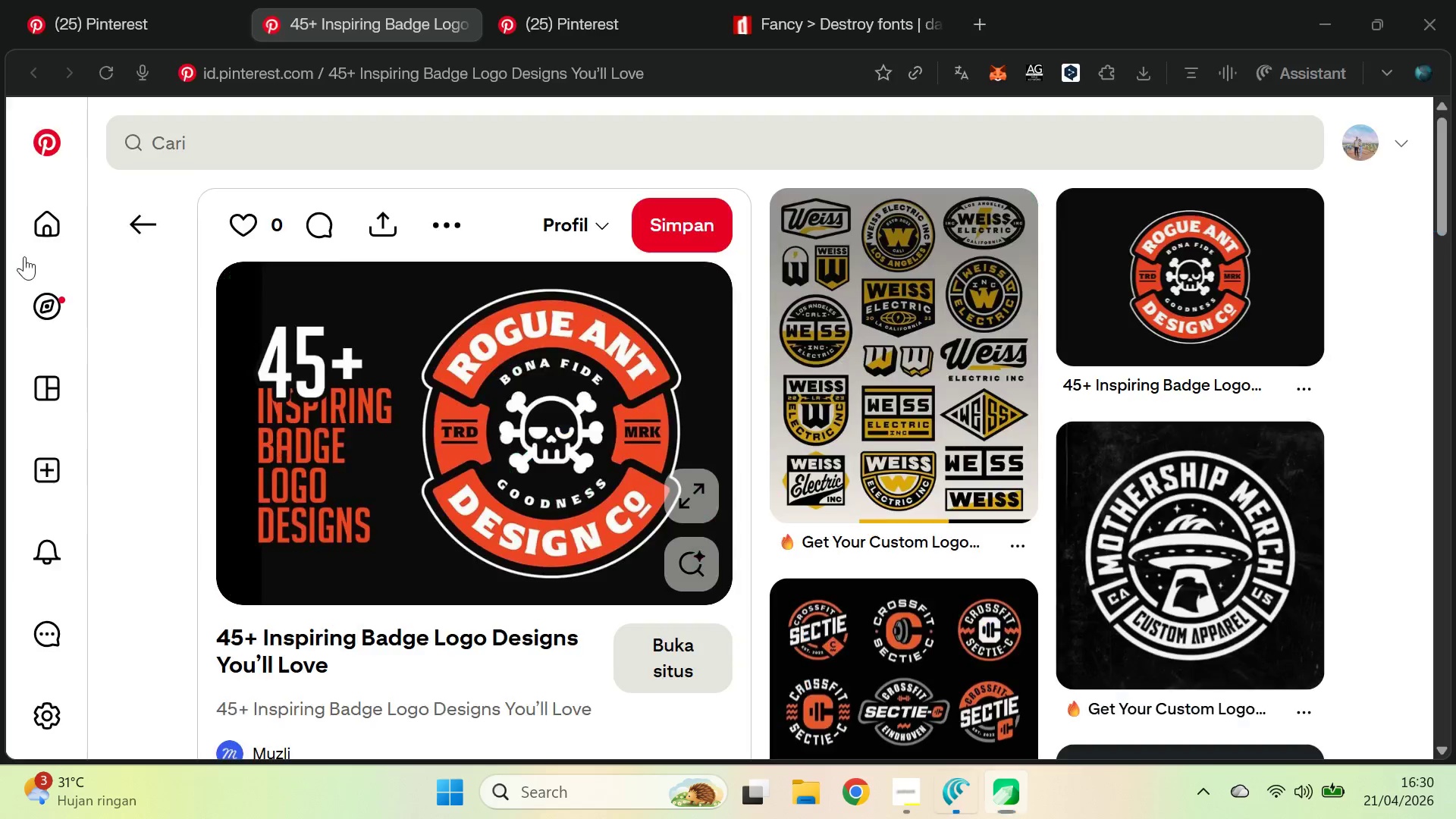 
key(Alt+Tab)
 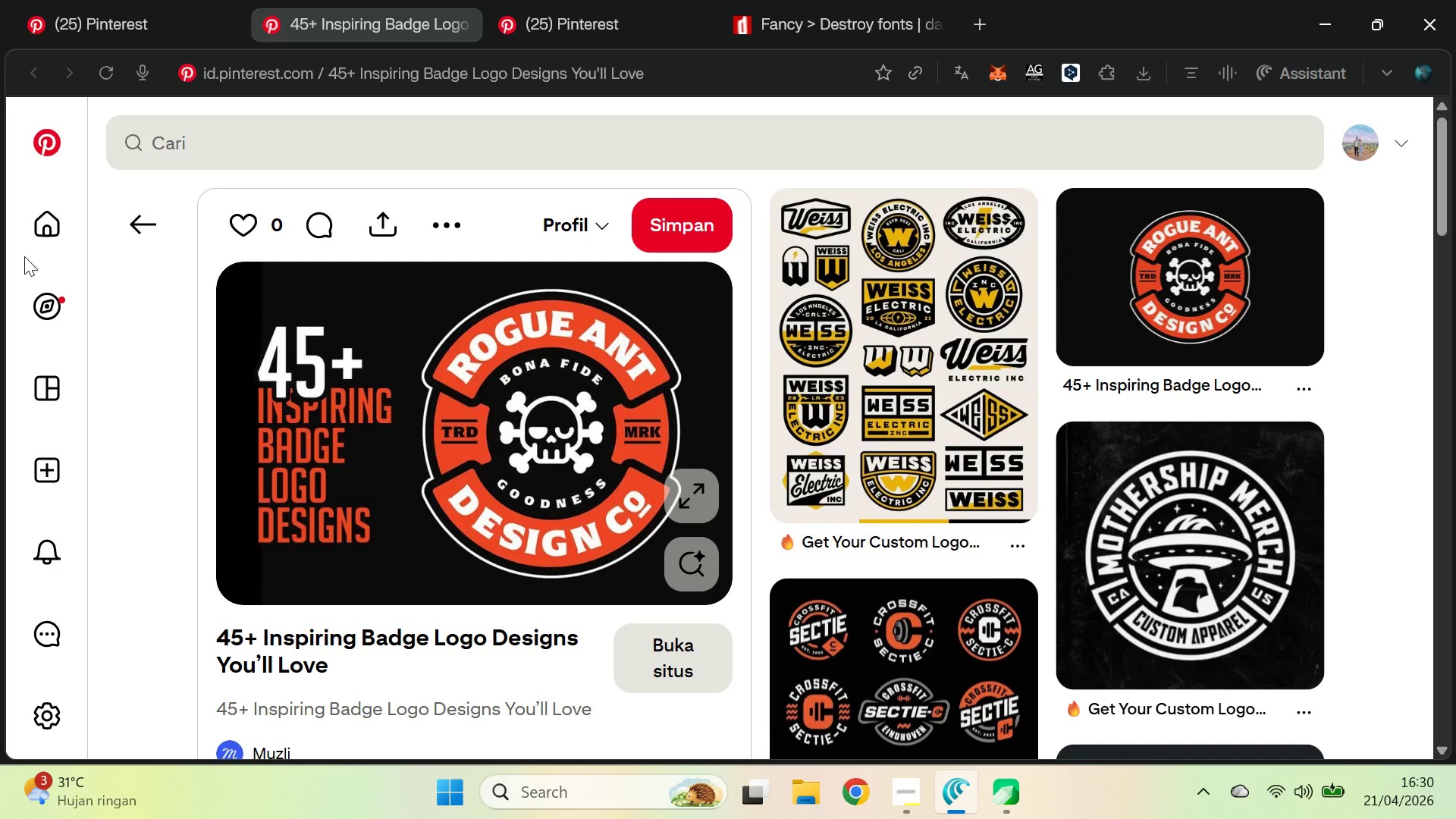 
key(Alt+AltLeft)
 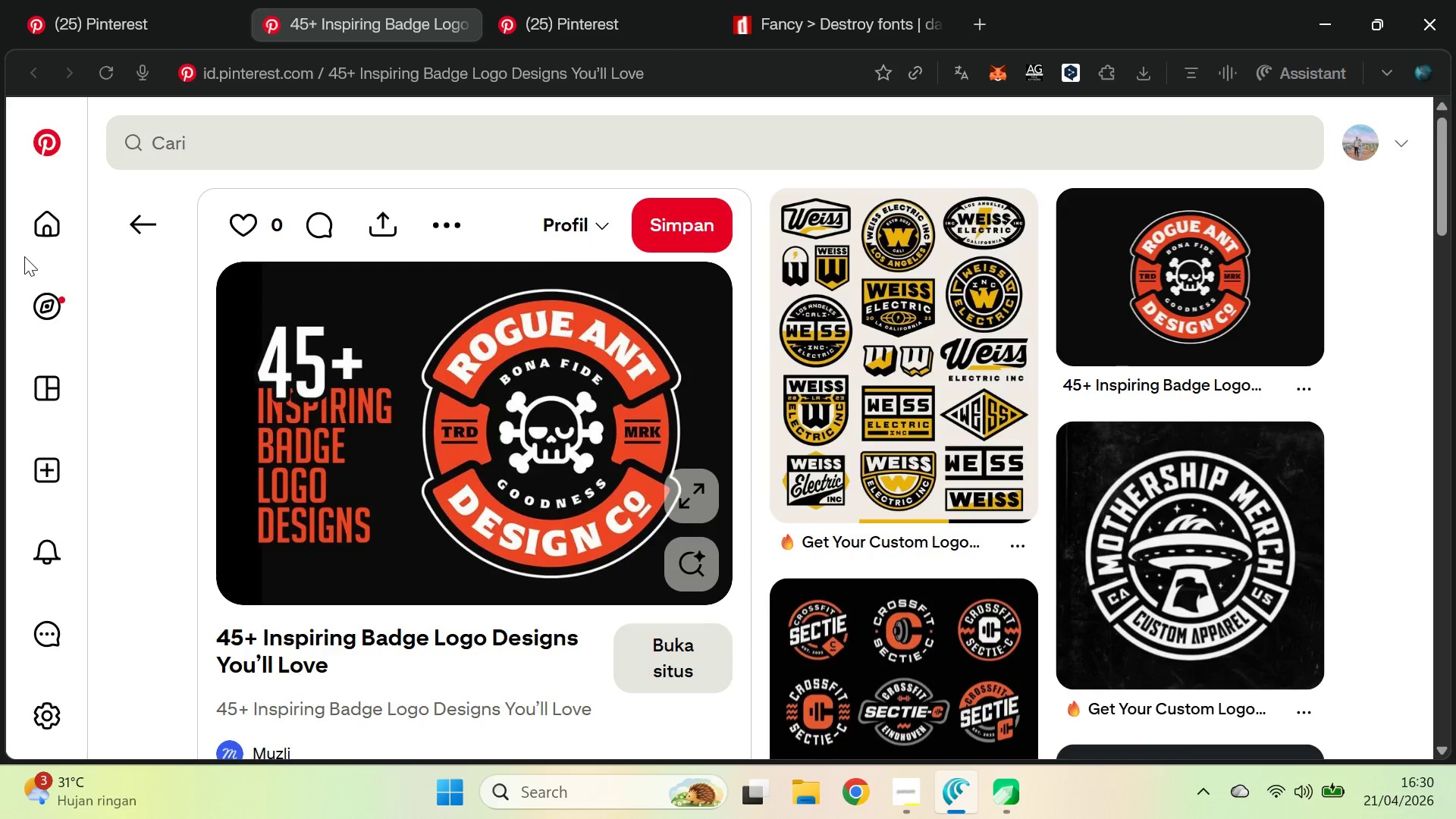 
key(Alt+Tab)
 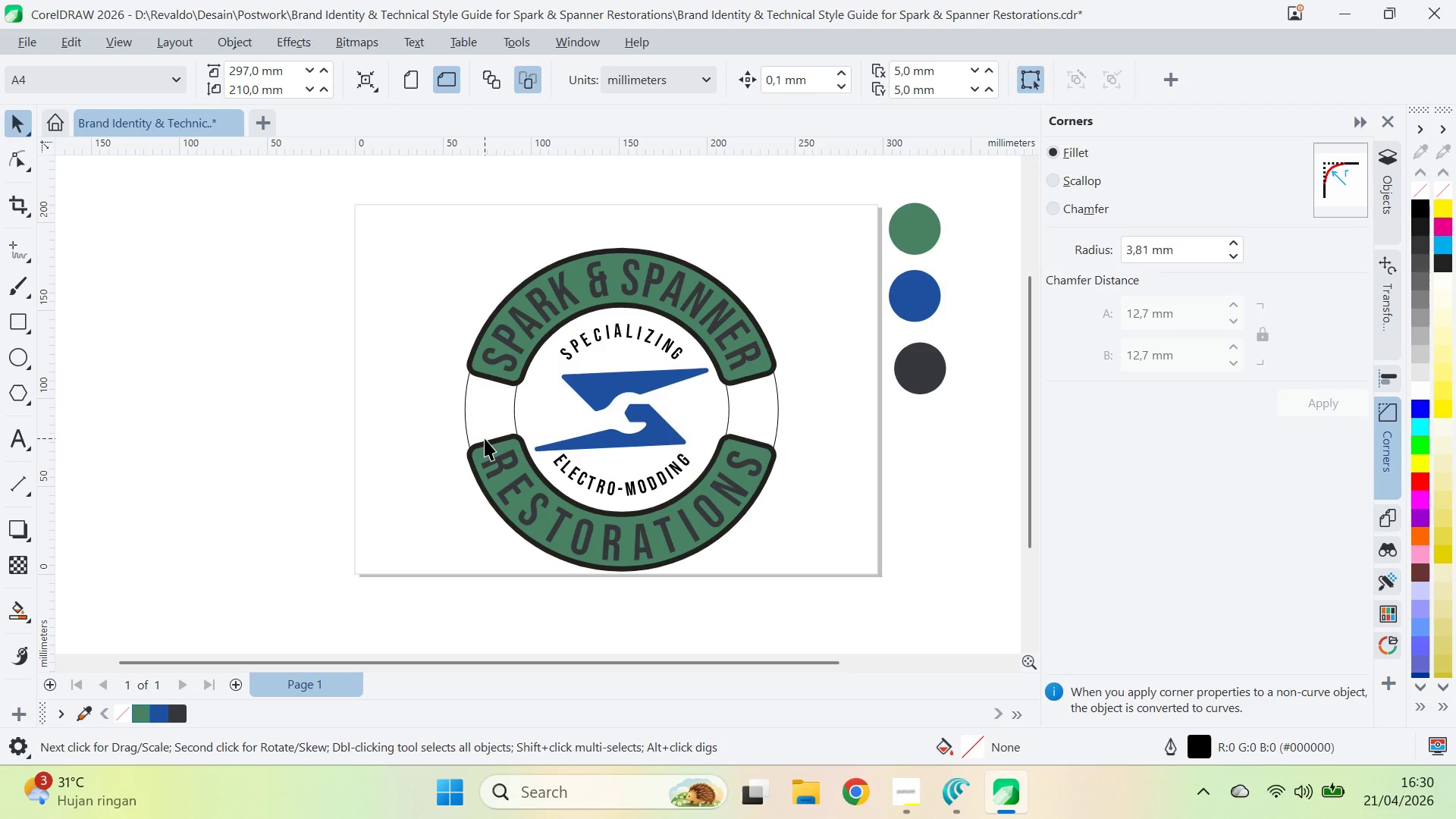 
wait(17.14)
 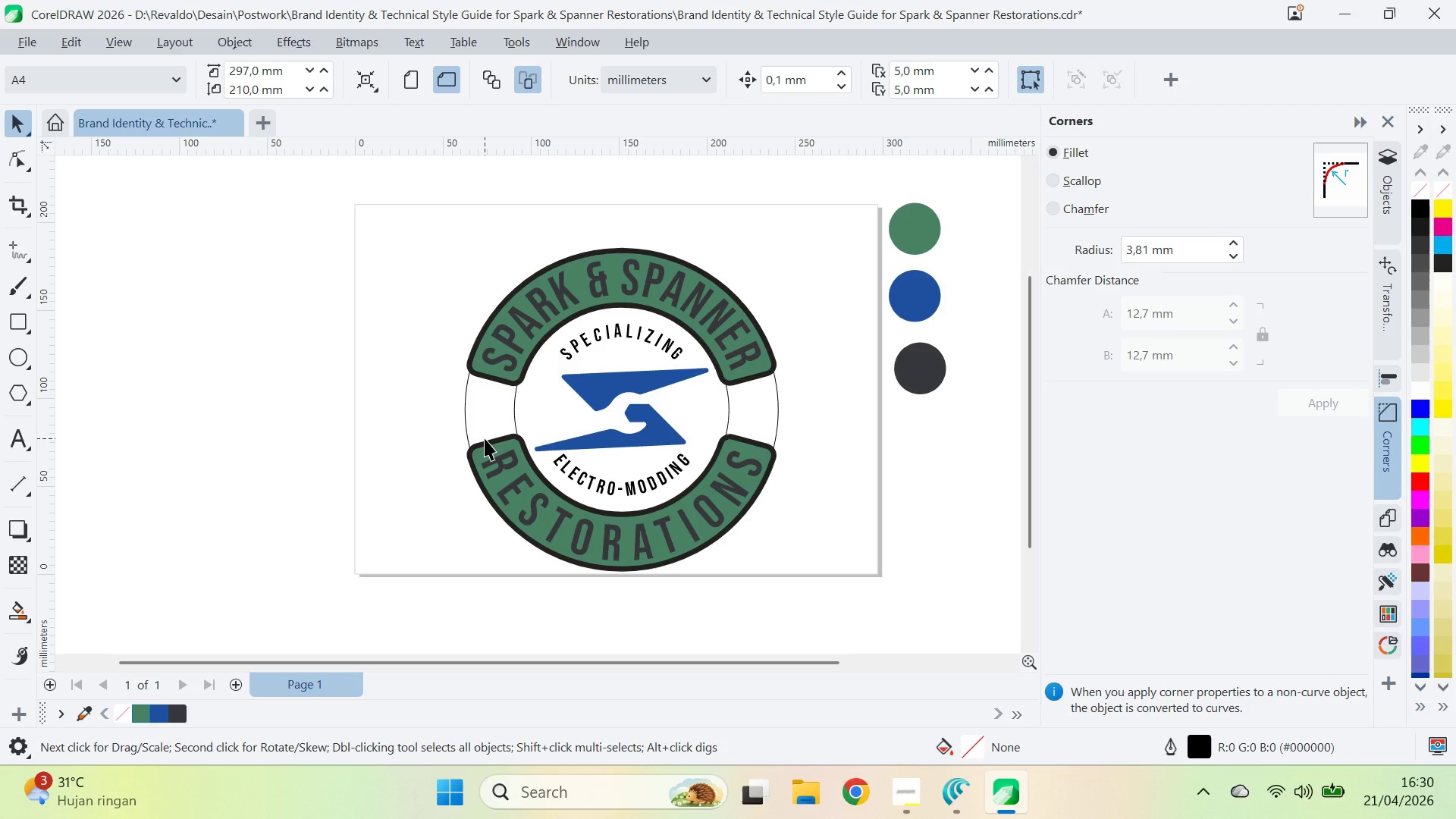 
hold_key(key=ShiftLeft, duration=0.72)
left_click([883, 443])
 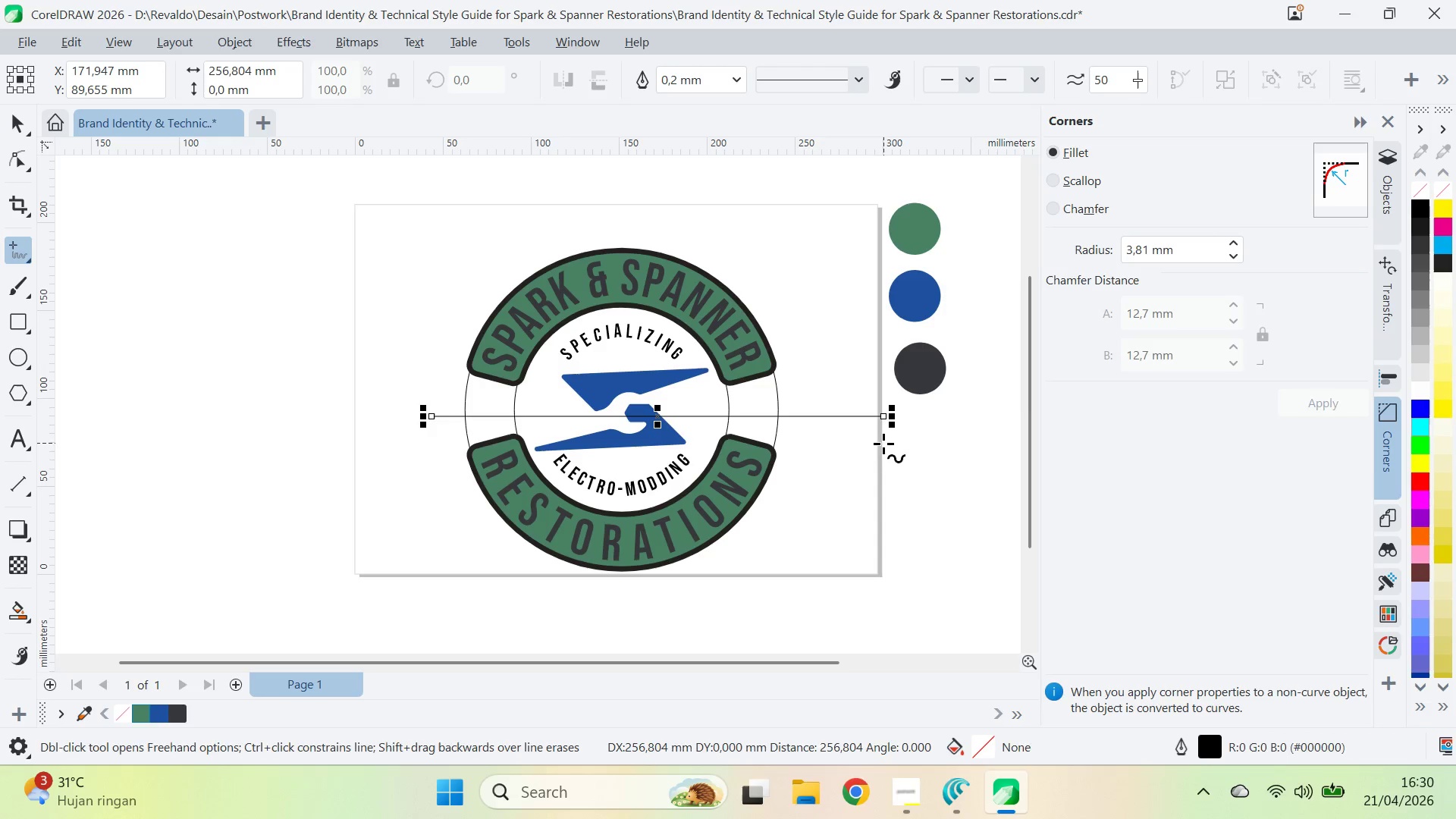 
key(V)
 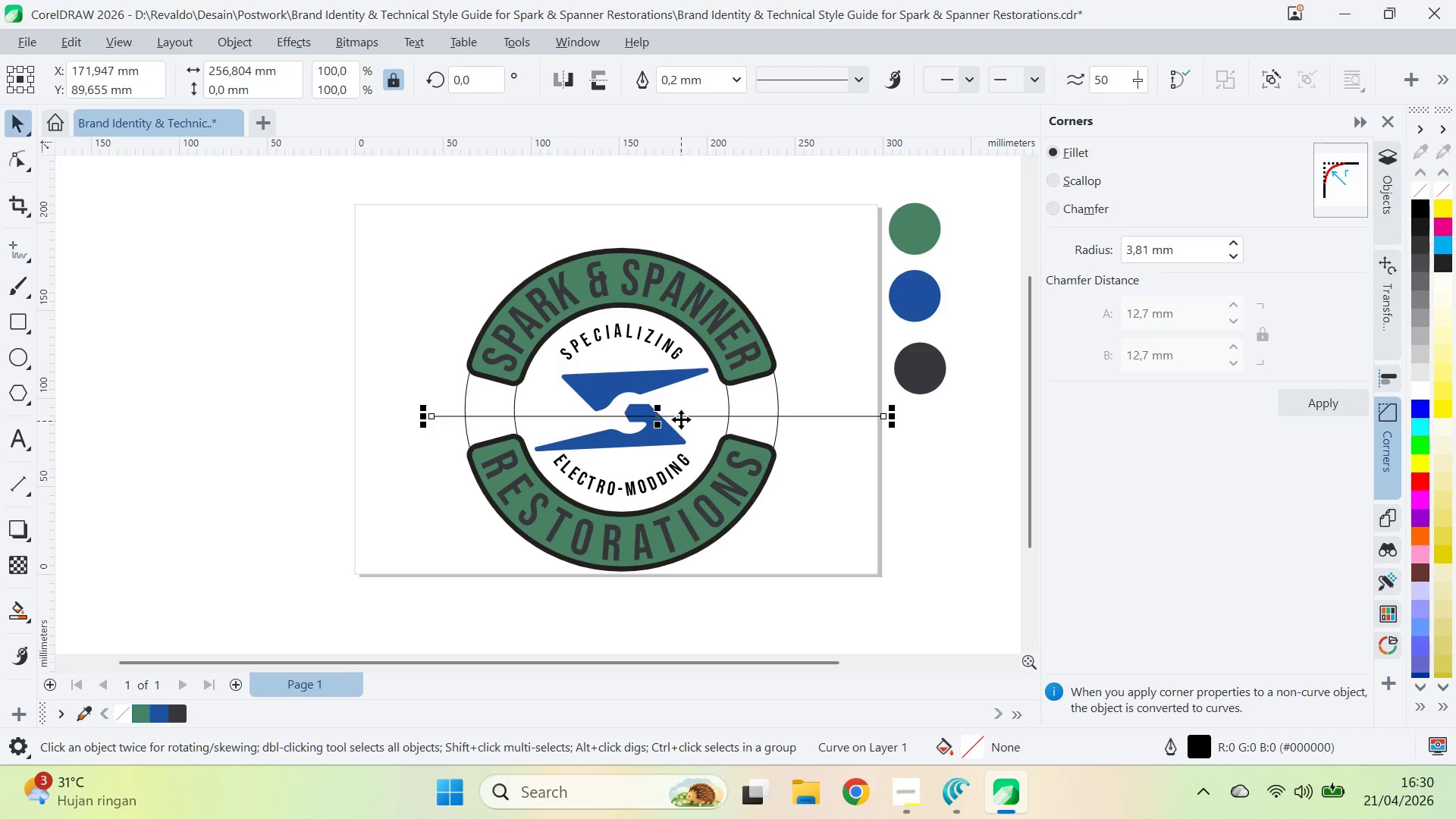 
hold_key(key=ShiftLeft, duration=0.41)
left_click([723, 403])
 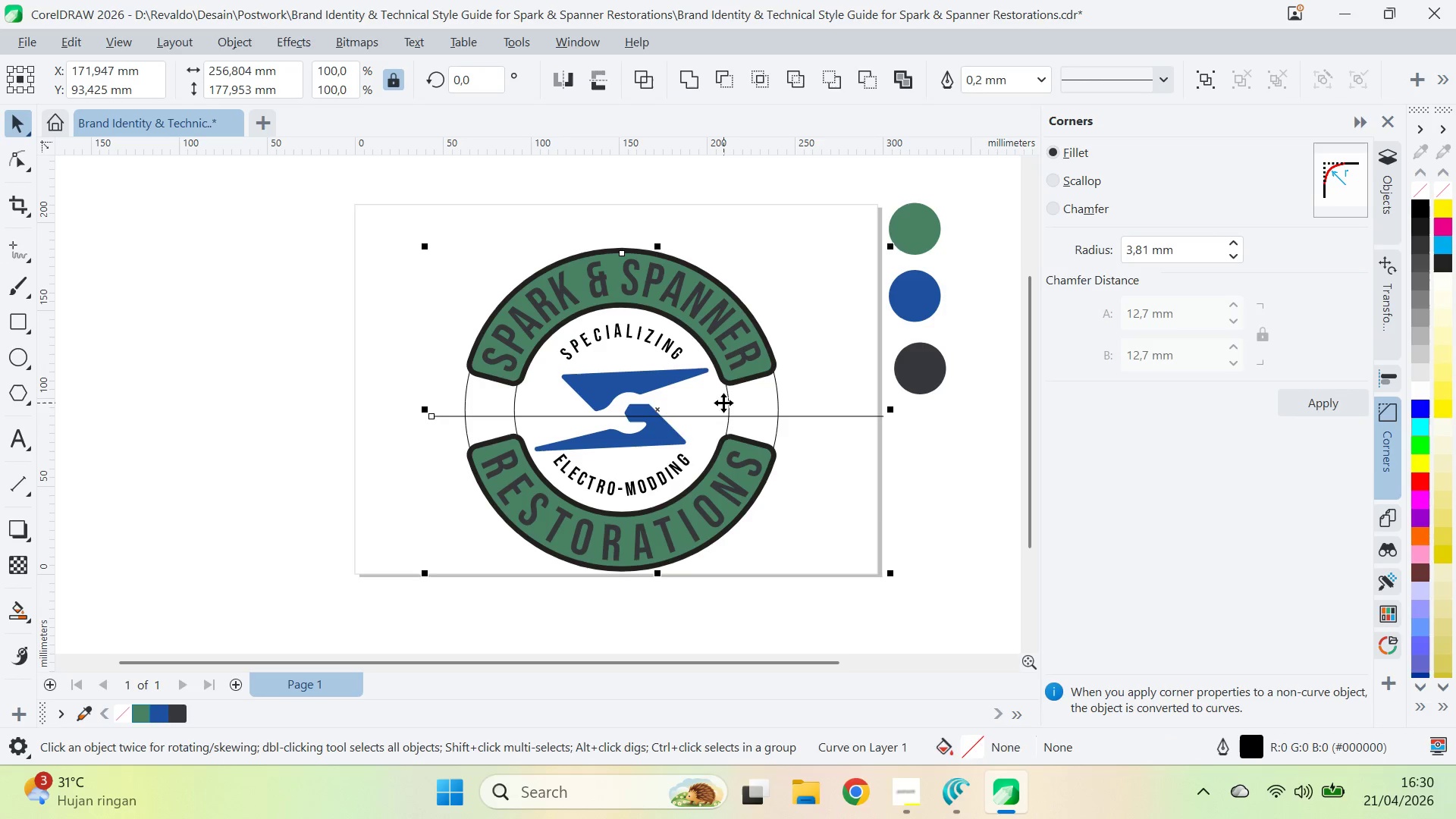 
type(ce)
 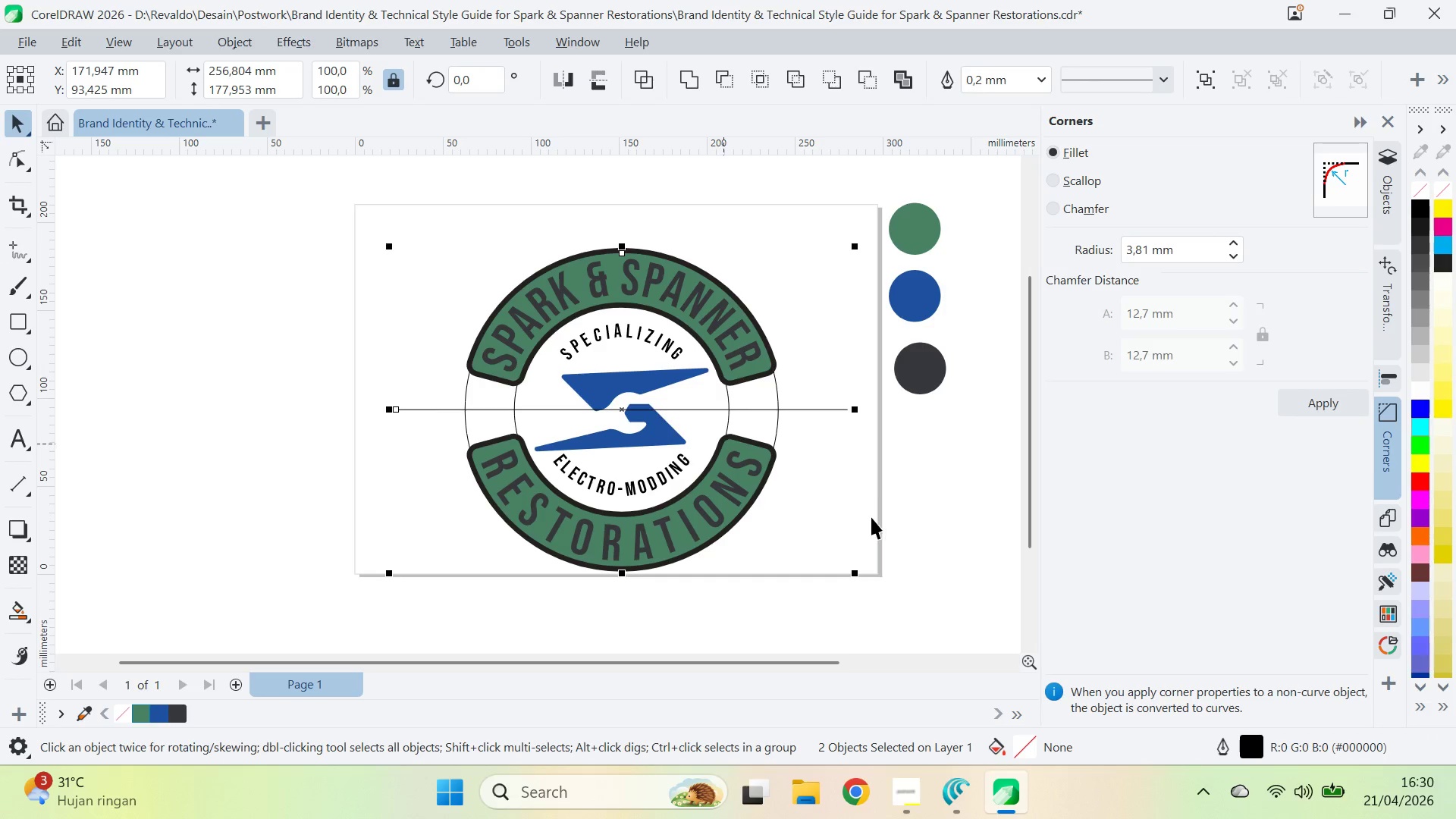 
left_click_drag(start_coordinate=[871, 517], to_coordinate=[855, 494])
 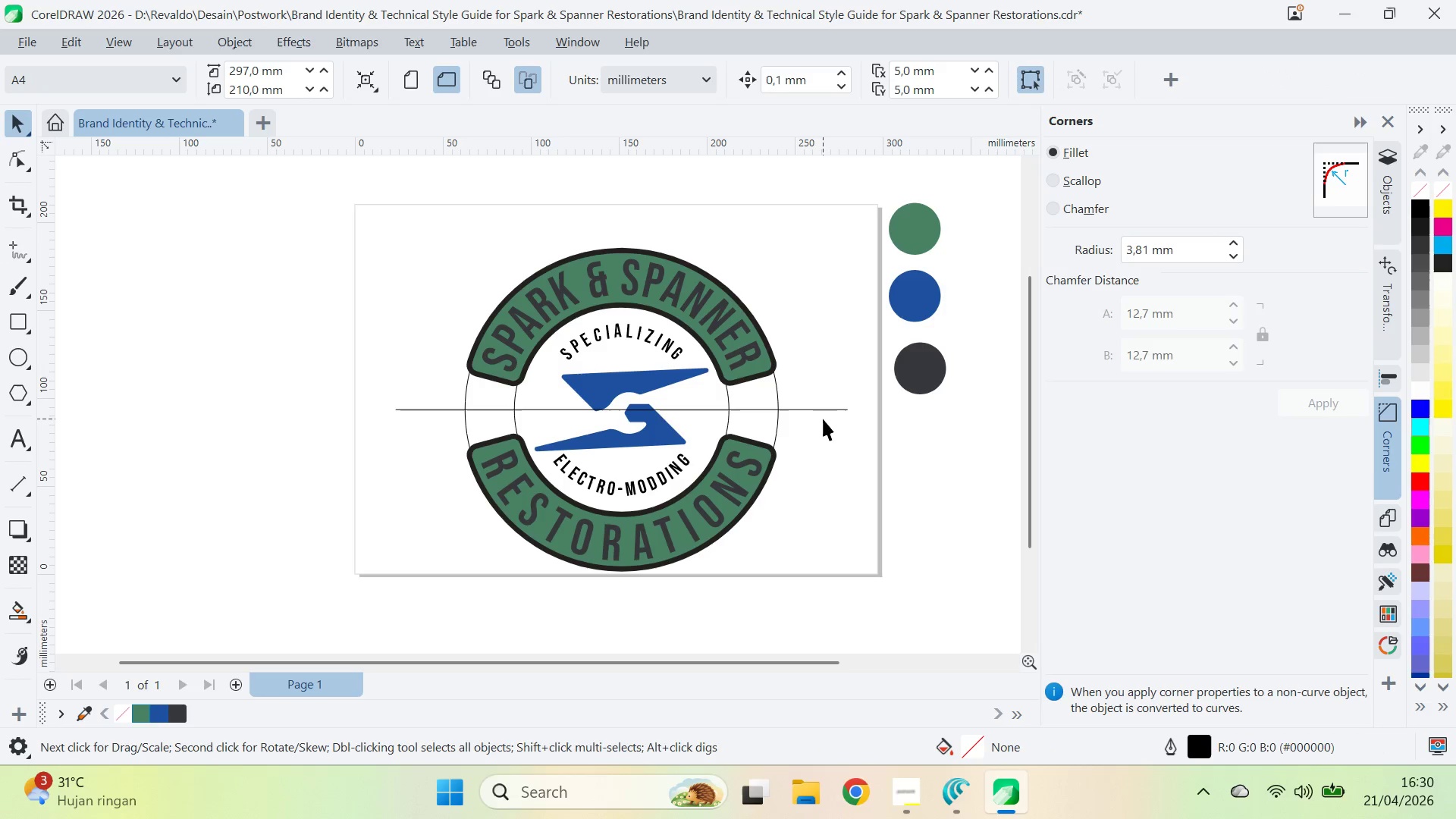 
left_click_drag(start_coordinate=[823, 417], to_coordinate=[823, 410])
 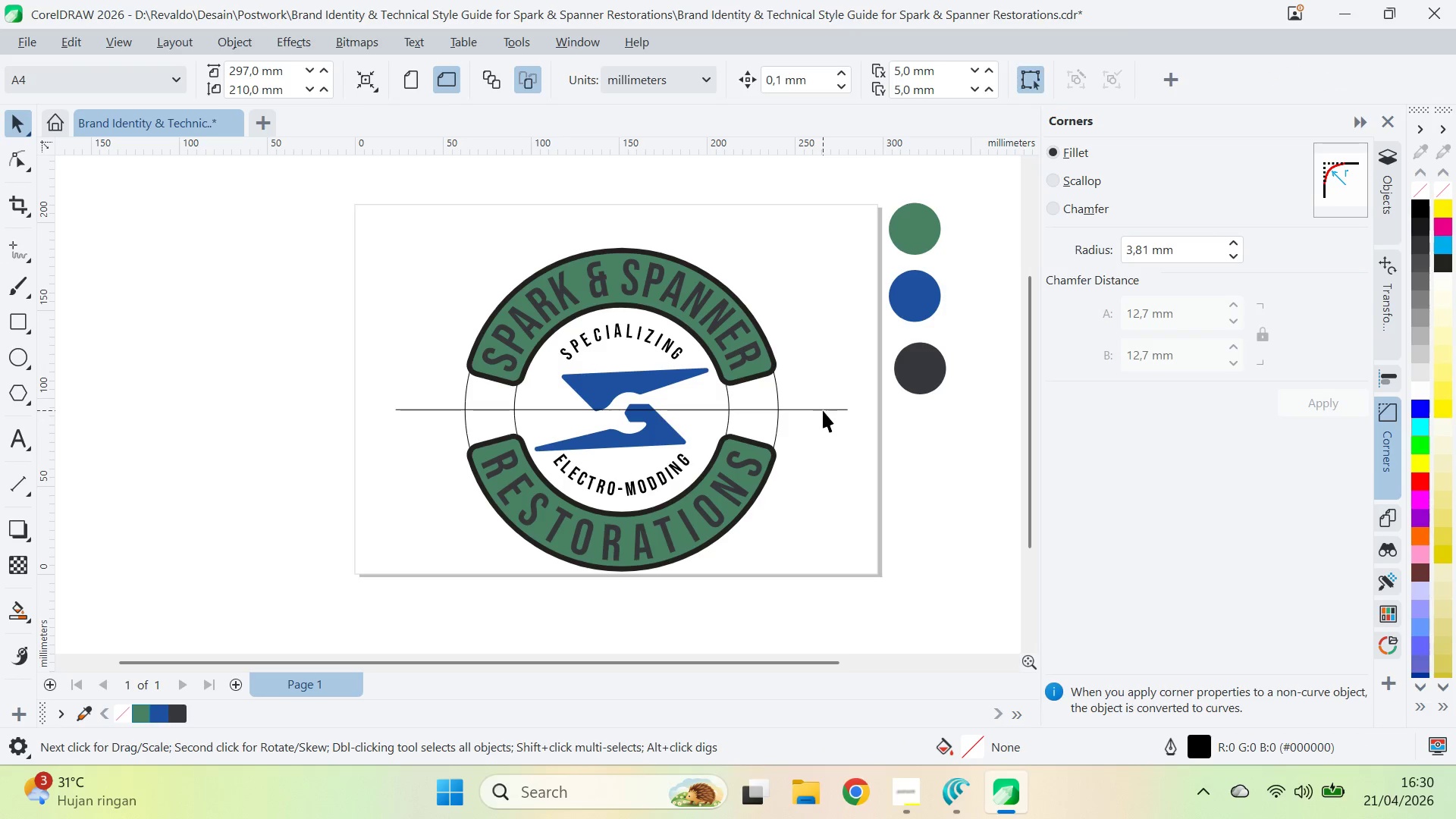 
triple_click([823, 410])
 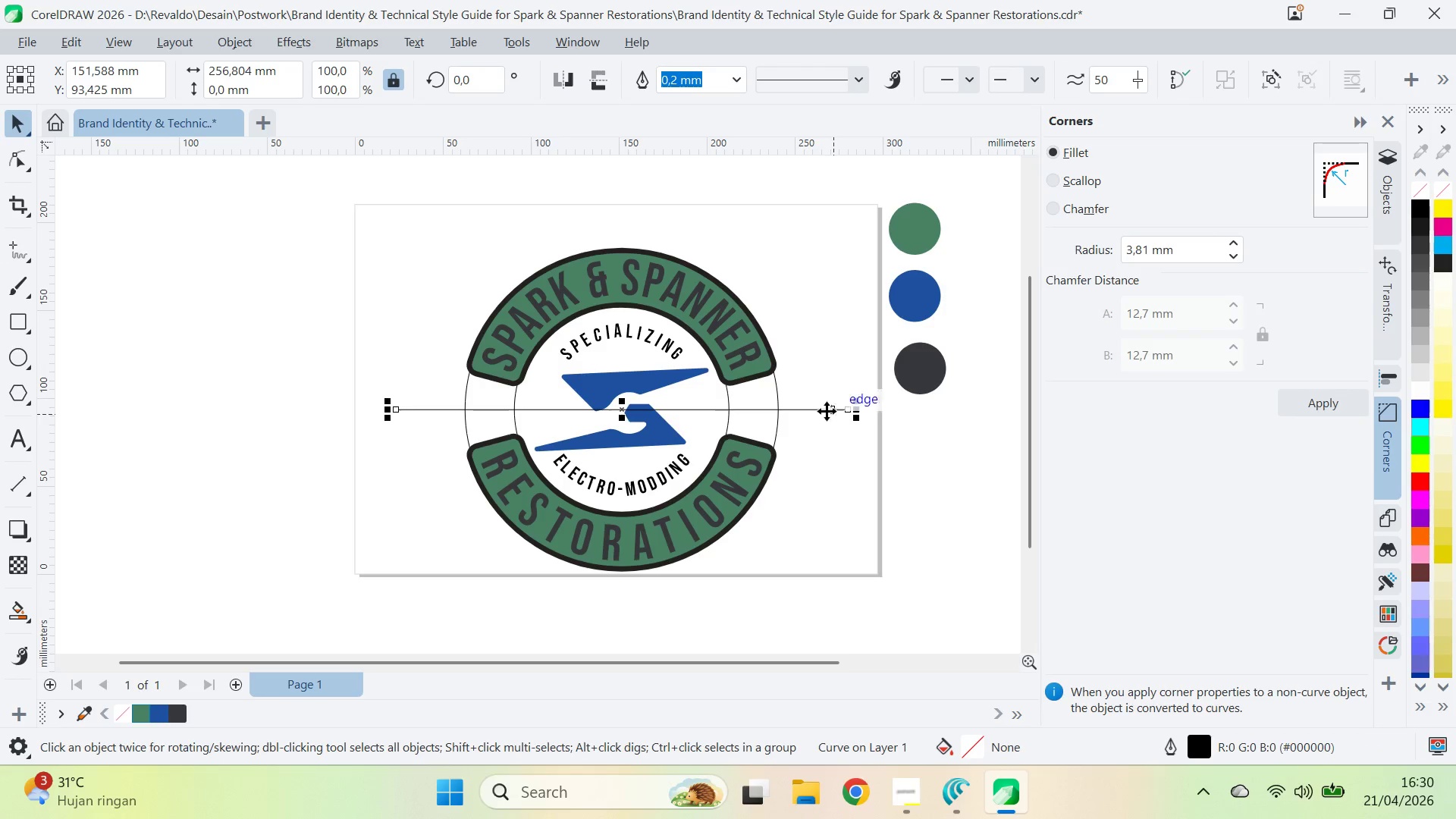 
triple_click([822, 410])
 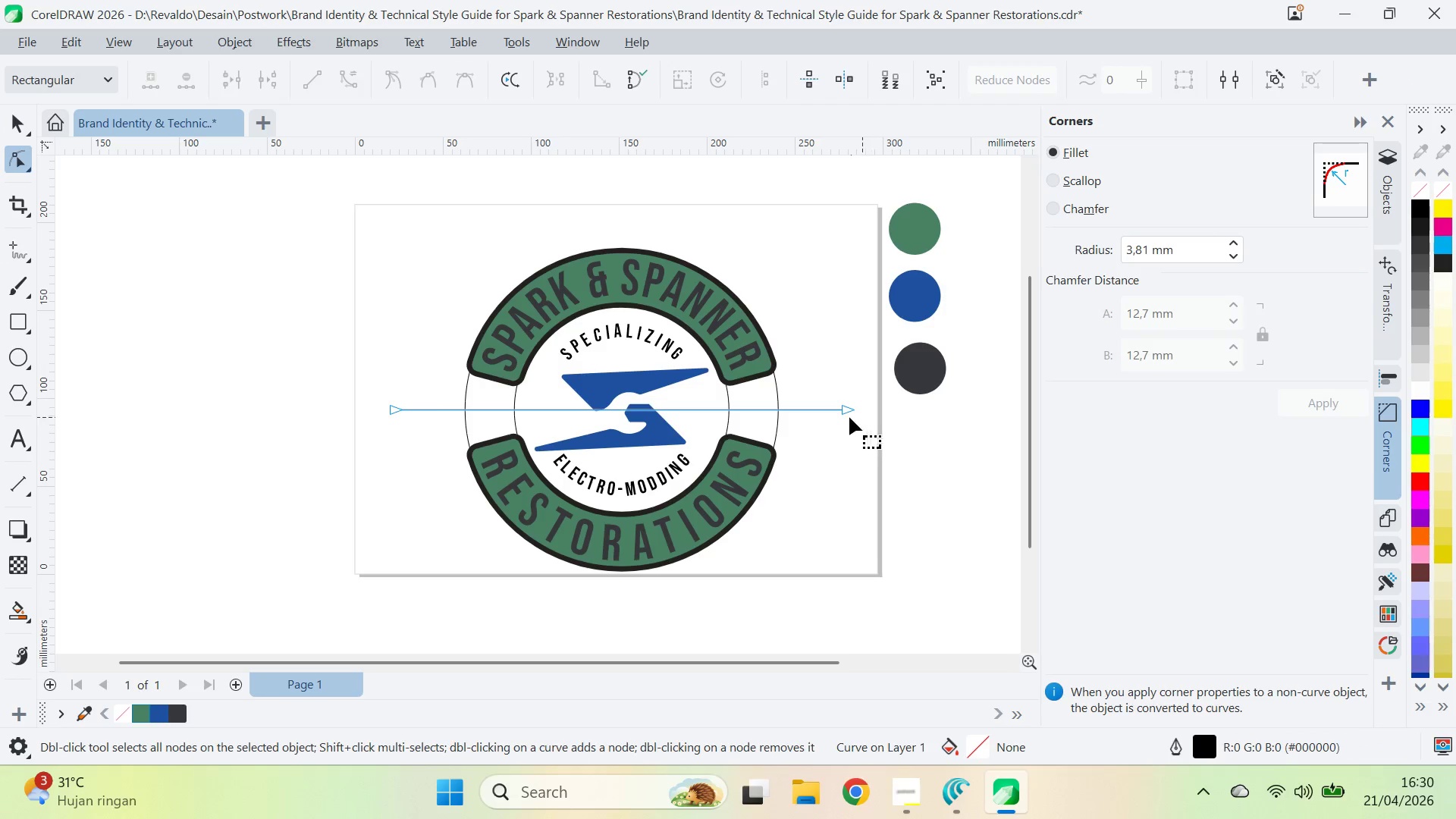 
key(V)
 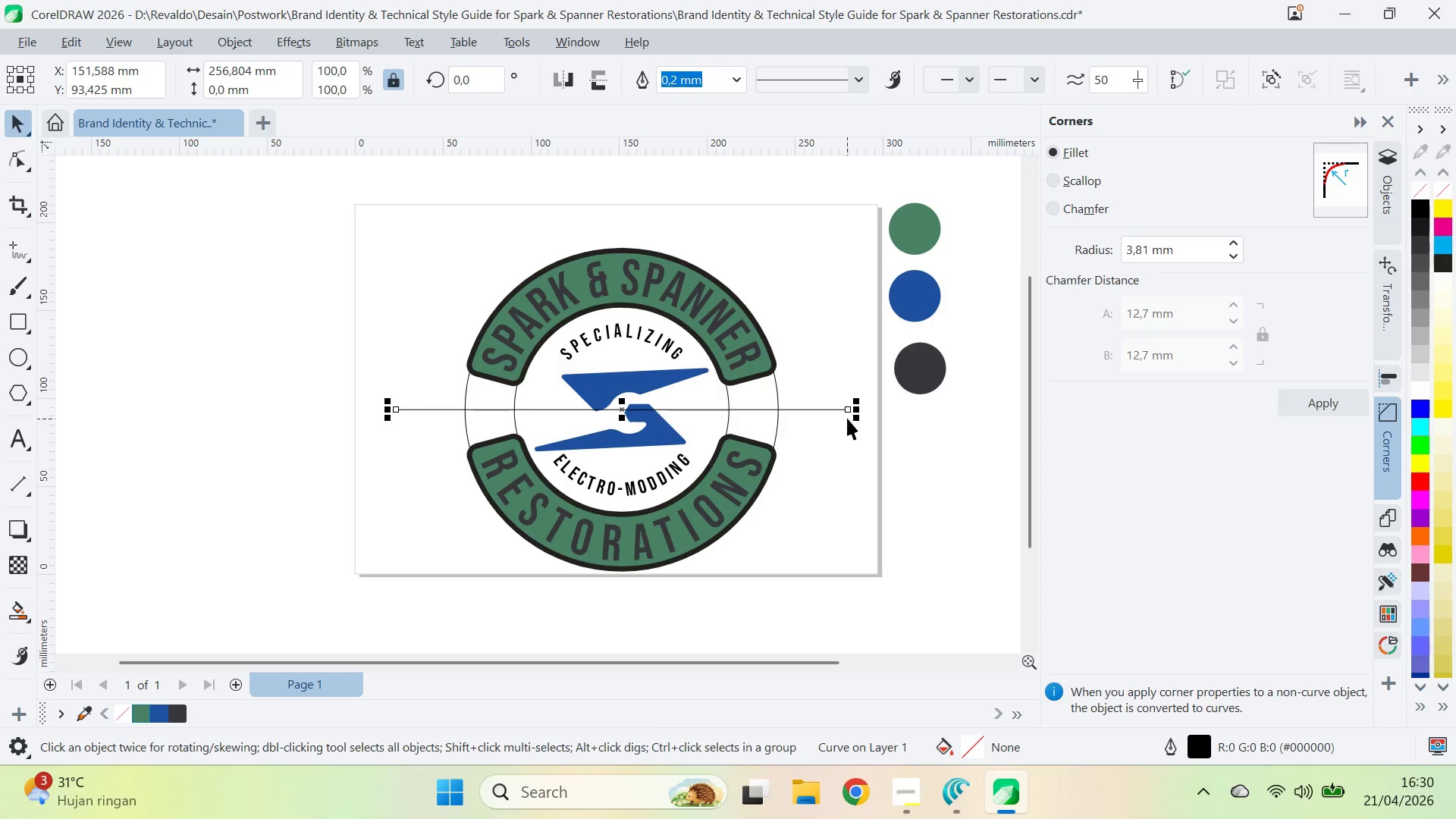 
left_click([846, 408])
 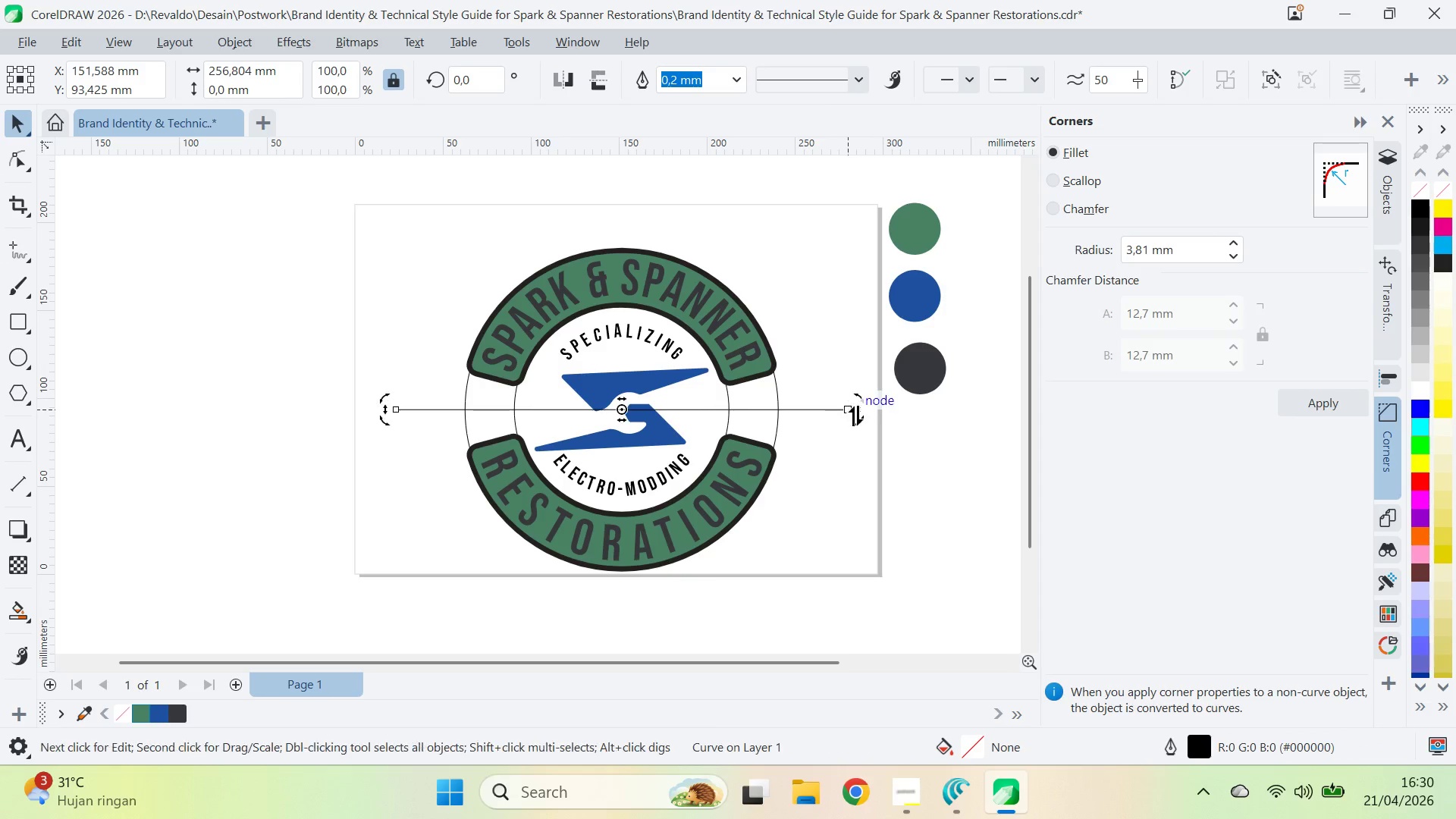 
hold_key(key=ControlLeft, duration=1.5)
left_click_drag(start_coordinate=[863, 423], to_coordinate=[874, 506])
 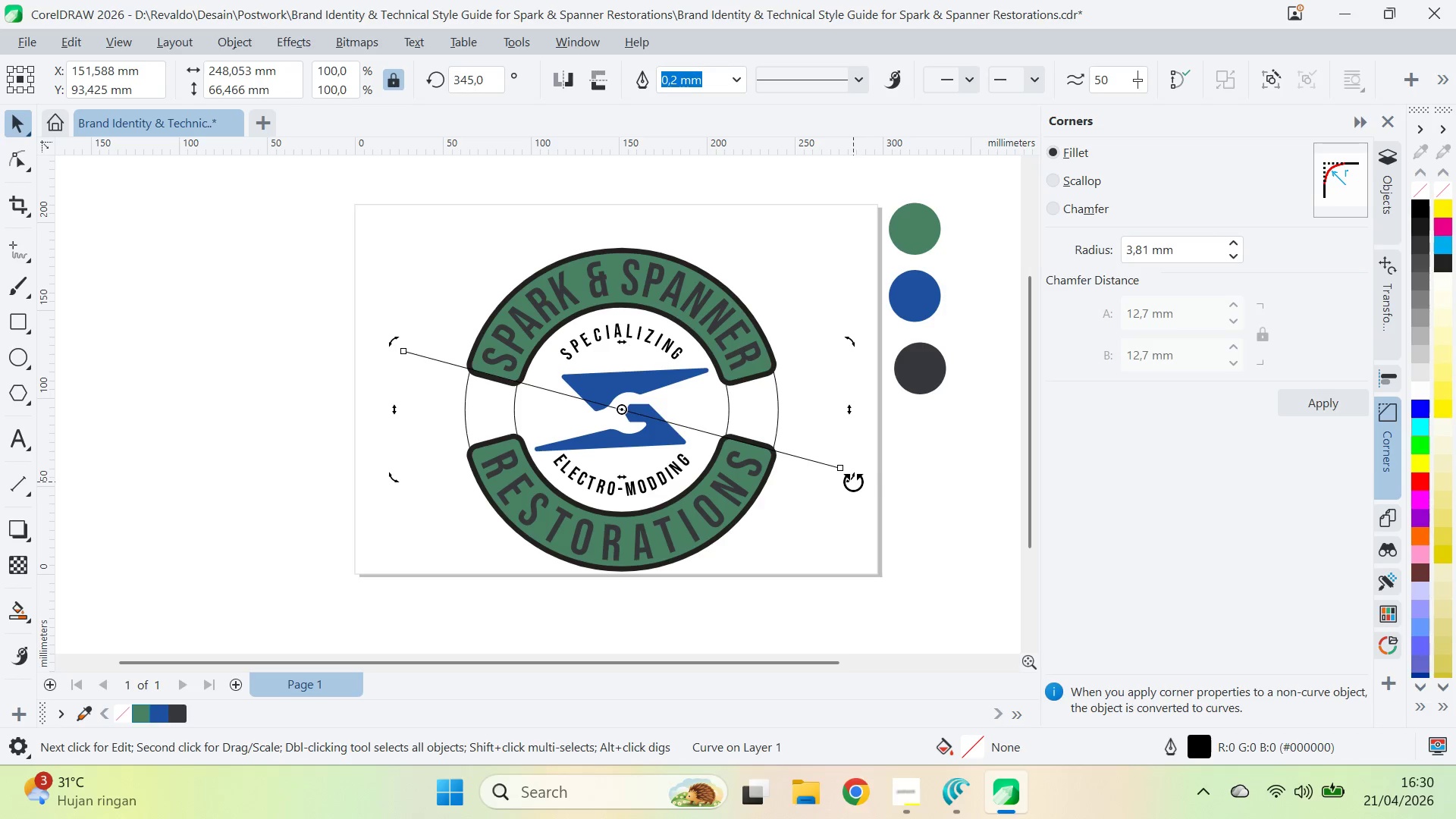 
left_click_drag(start_coordinate=[853, 482], to_coordinate=[885, 358])
 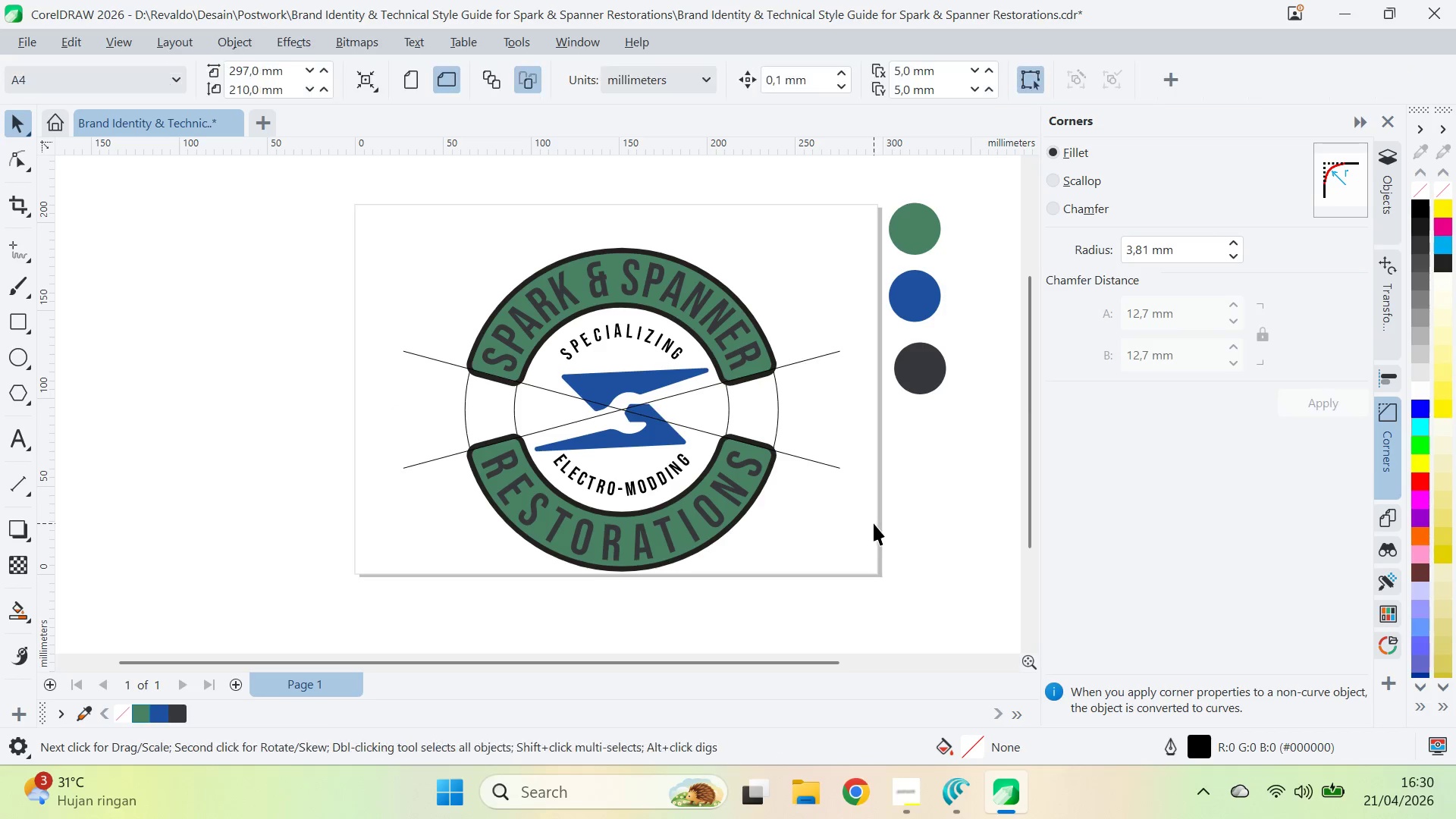 
hold_key(key=ControlLeft, duration=1.01)
 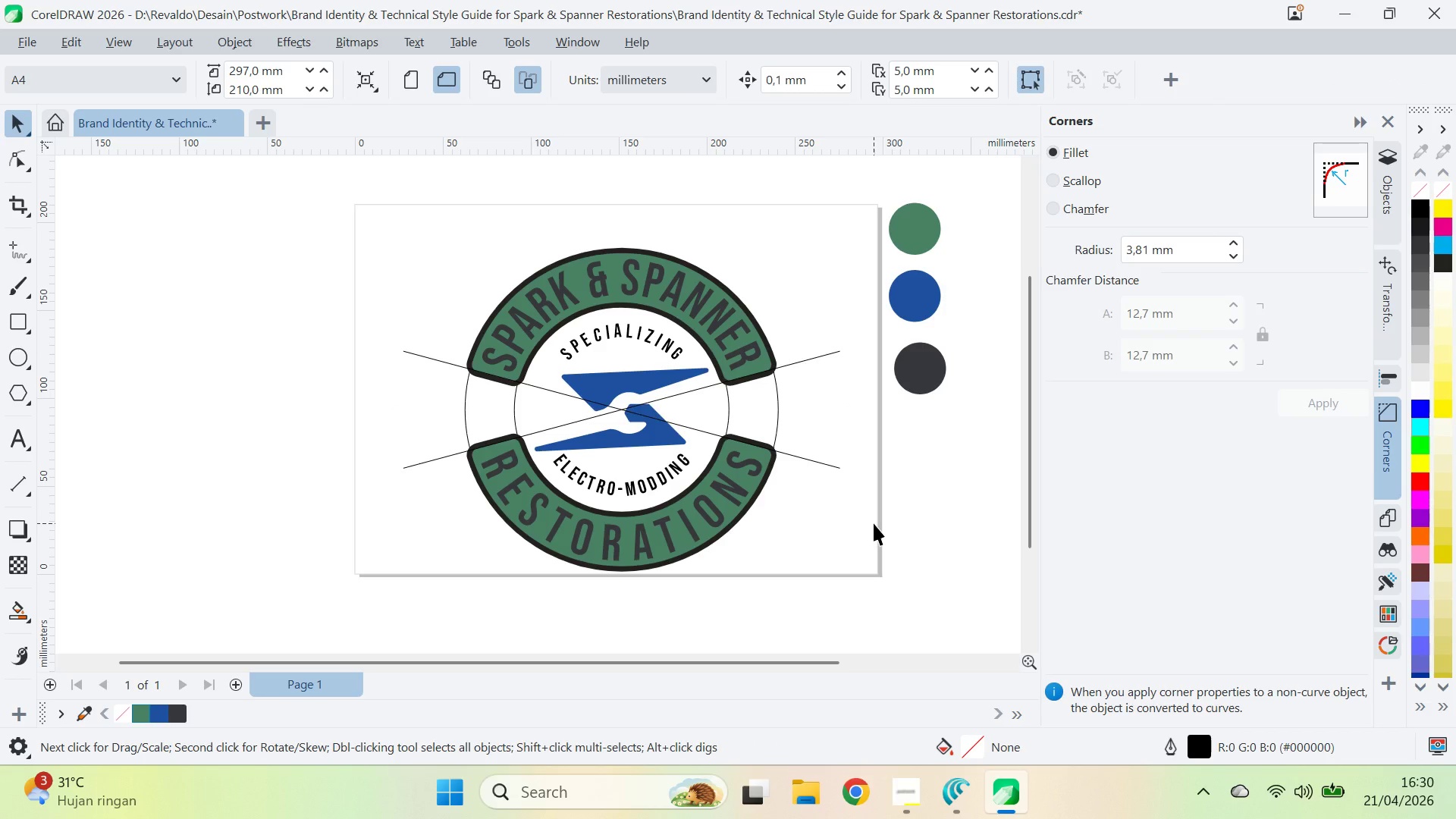 
key(Alt+AltLeft)
 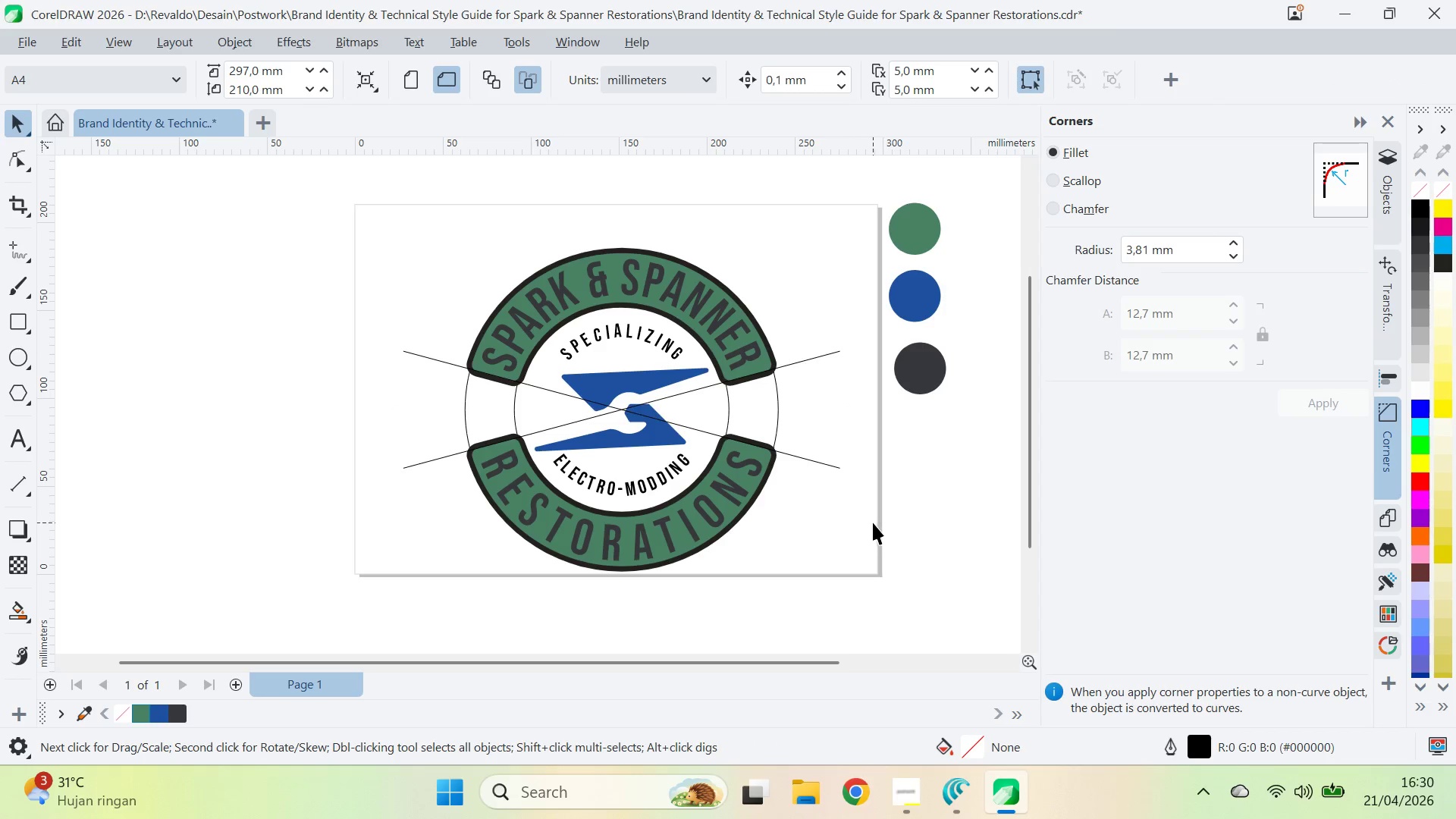 
key(Alt+Tab)
 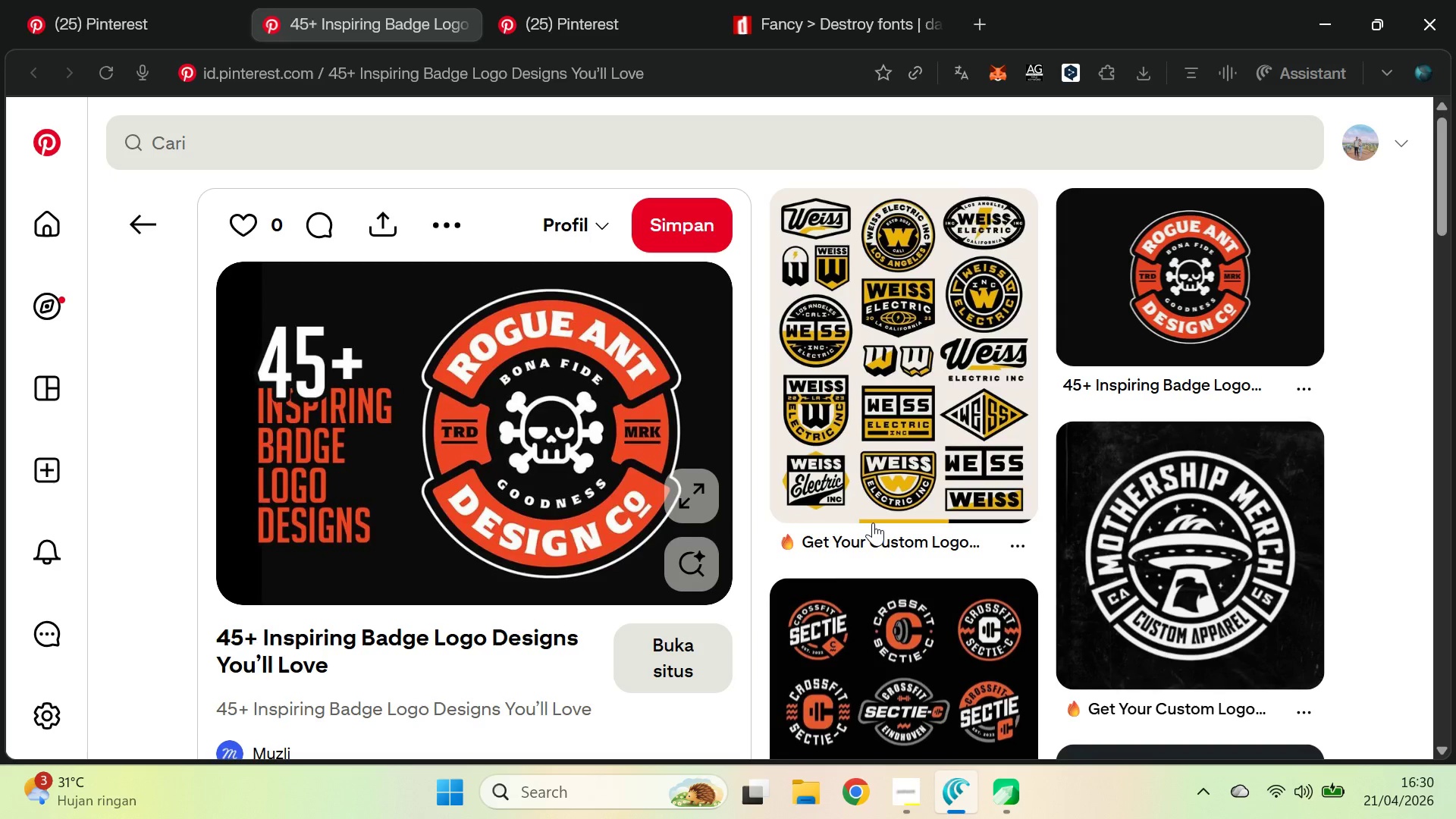 
key(Alt+AltLeft)
 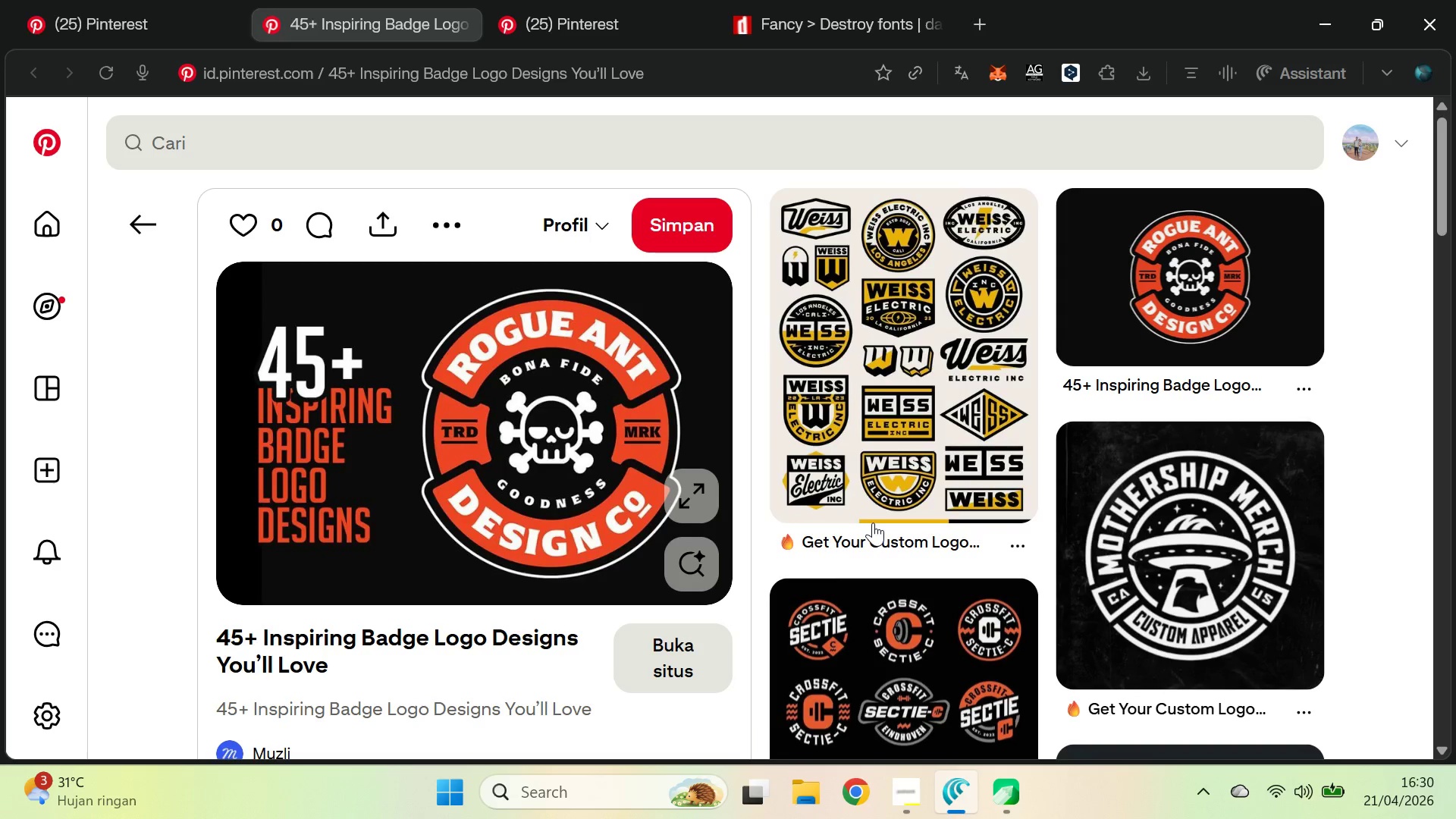 
key(Alt+Tab)
 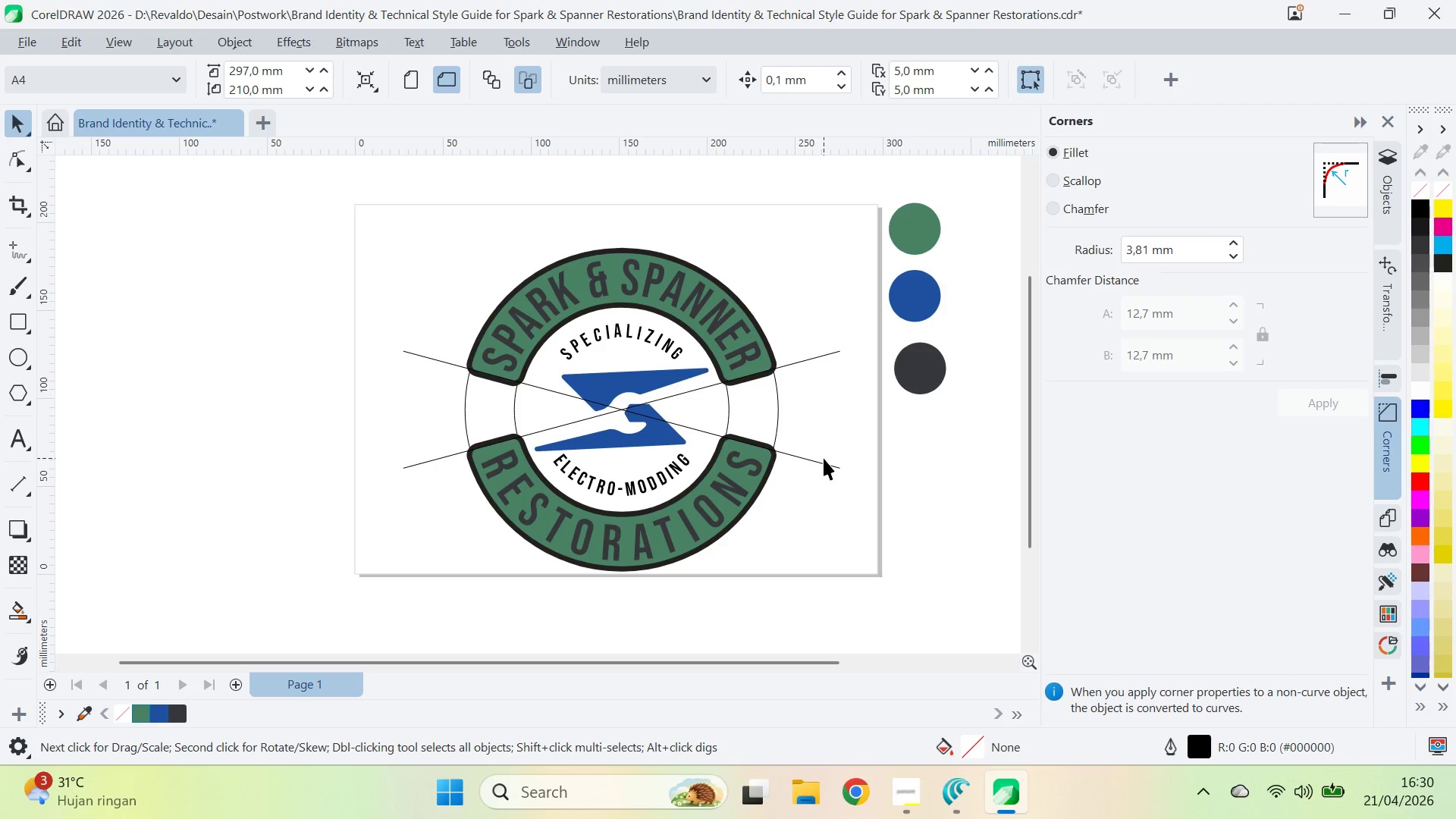 
left_click([773, 414])
 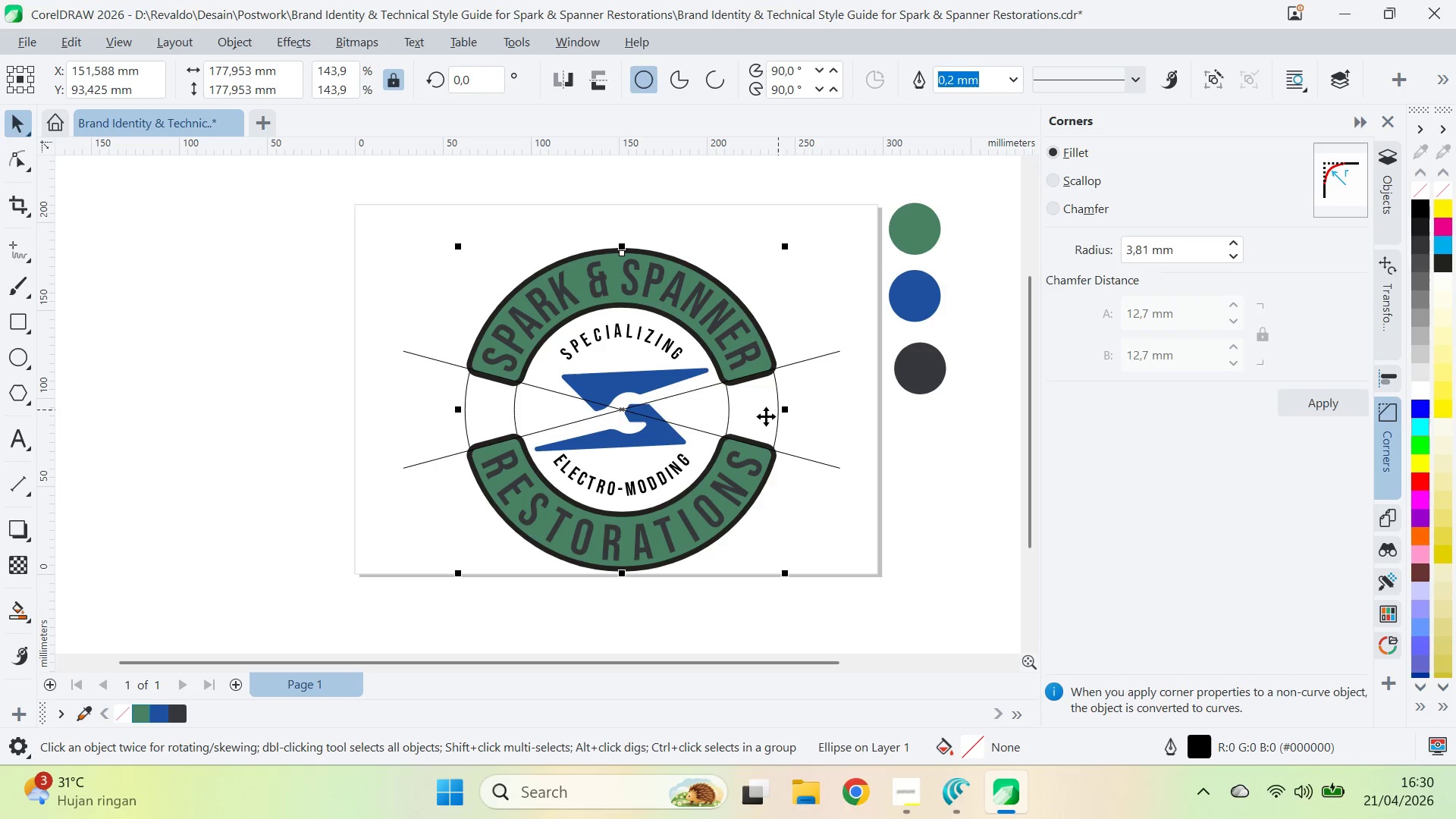 
hold_key(key=ShiftLeft, duration=0.59)
left_click([728, 413])
 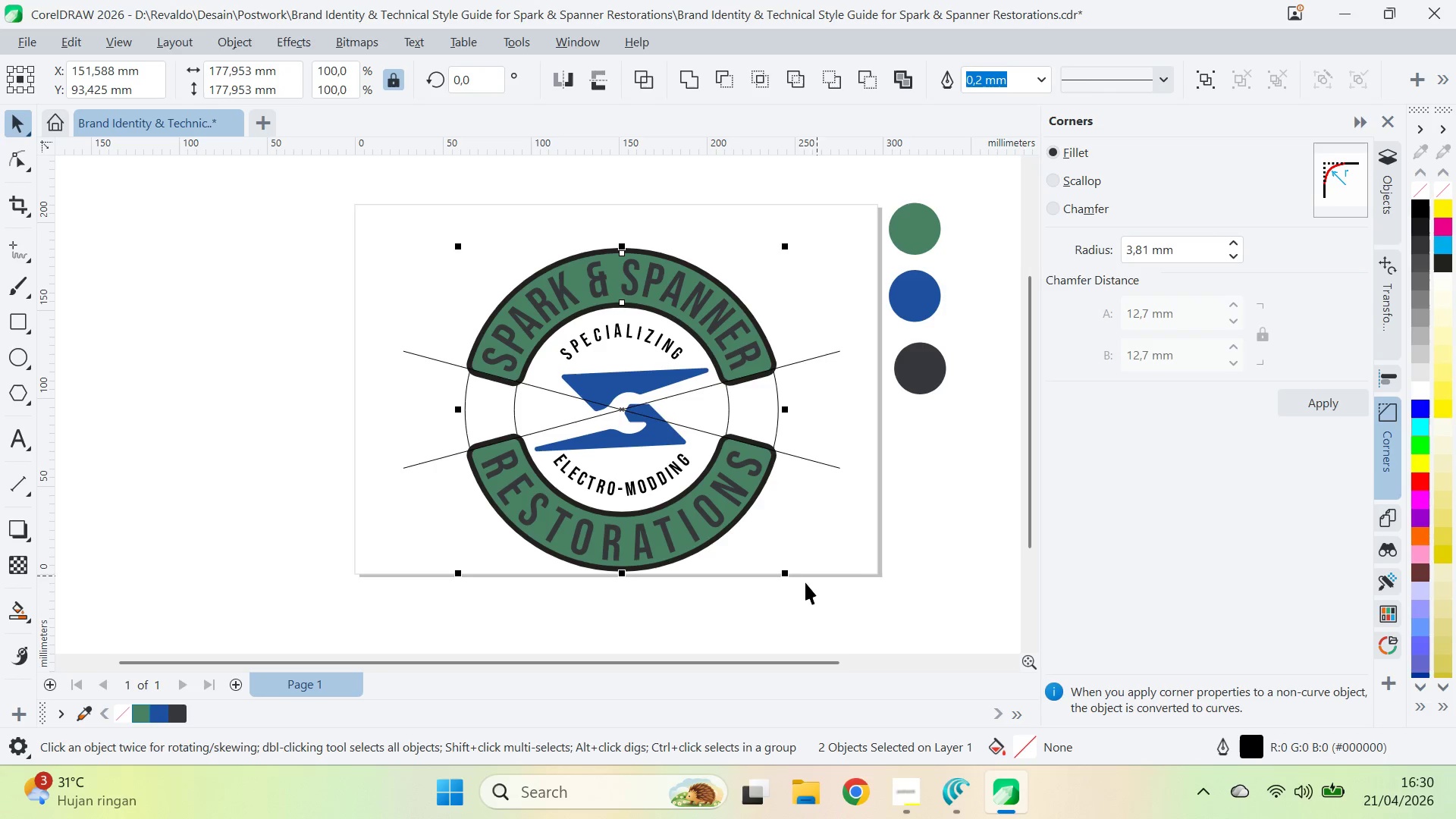 
hold_key(key=ShiftLeft, duration=3.67)
left_click_drag(start_coordinate=[786, 573], to_coordinate=[774, 587])
 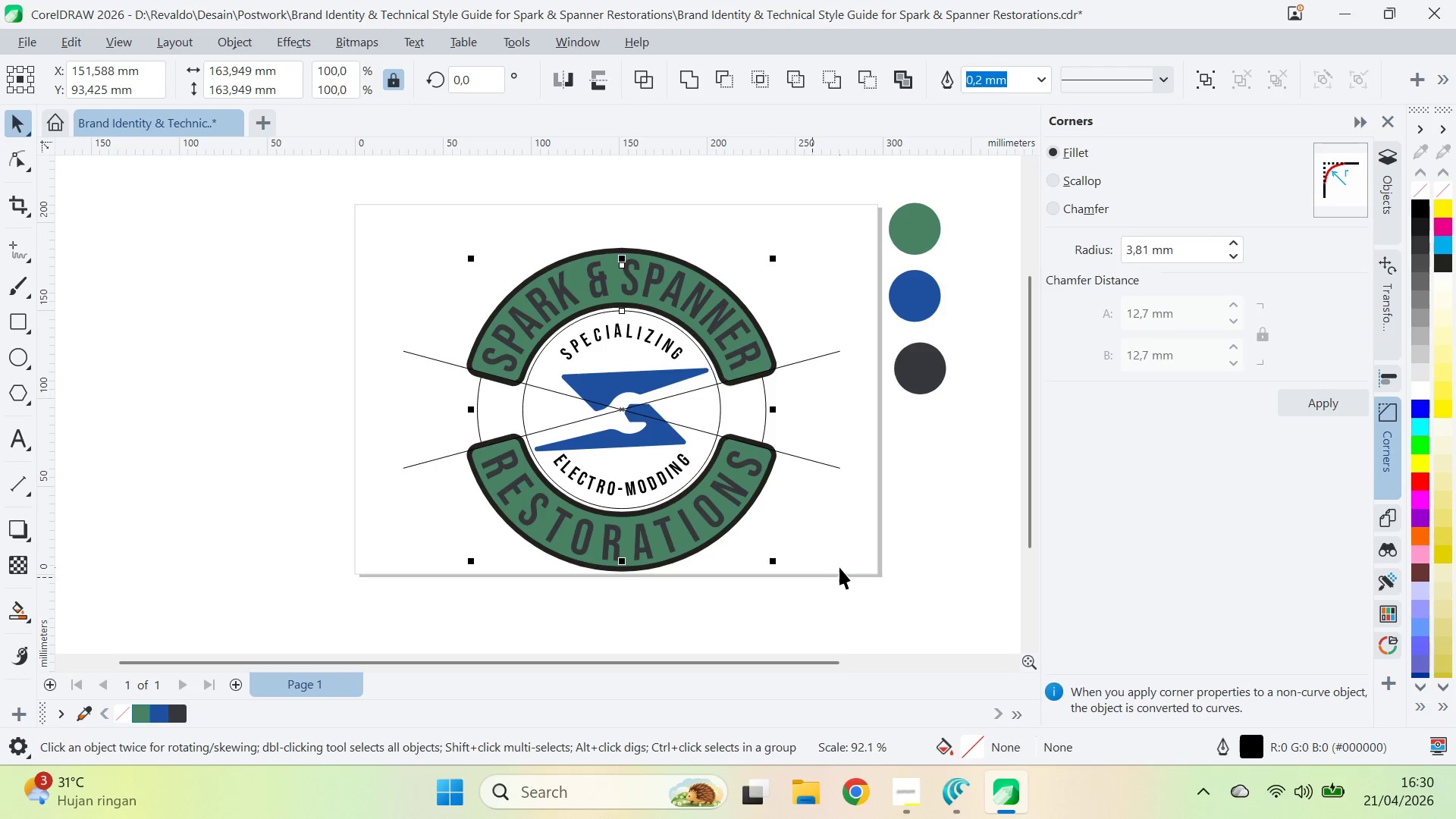 
left_click([839, 567])
 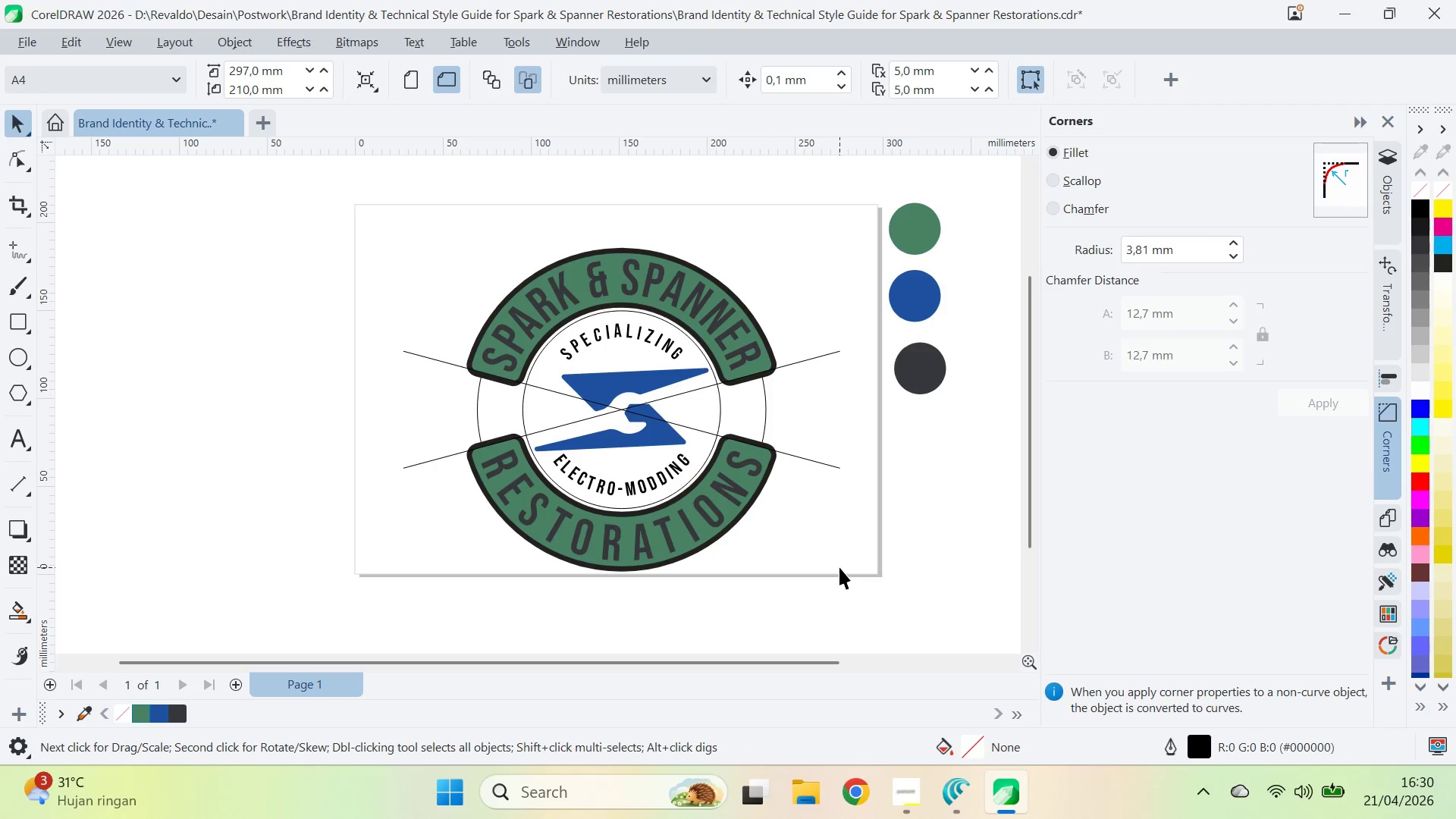 
key(Alt+AltLeft)
 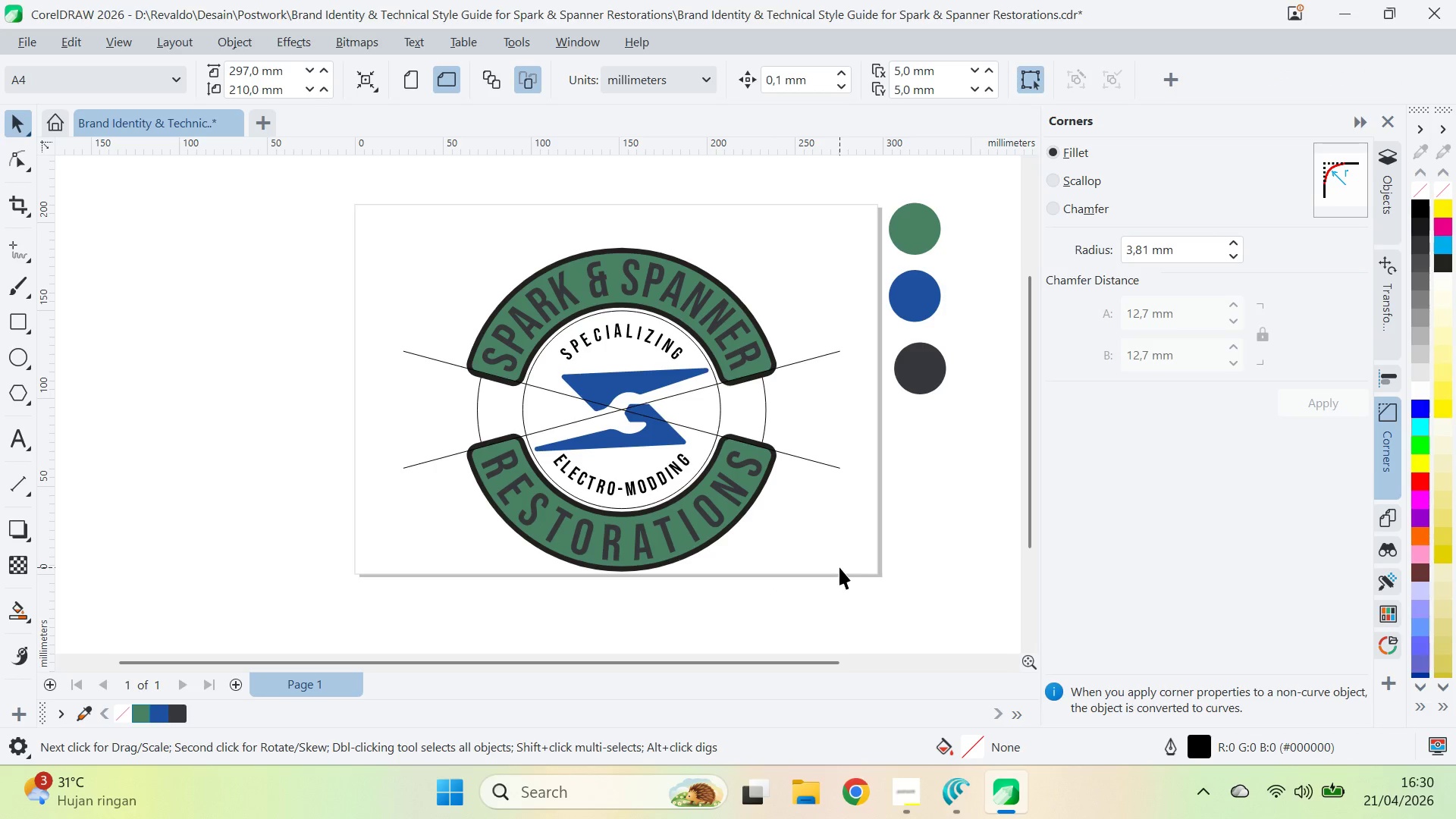 
key(Alt+Tab)
 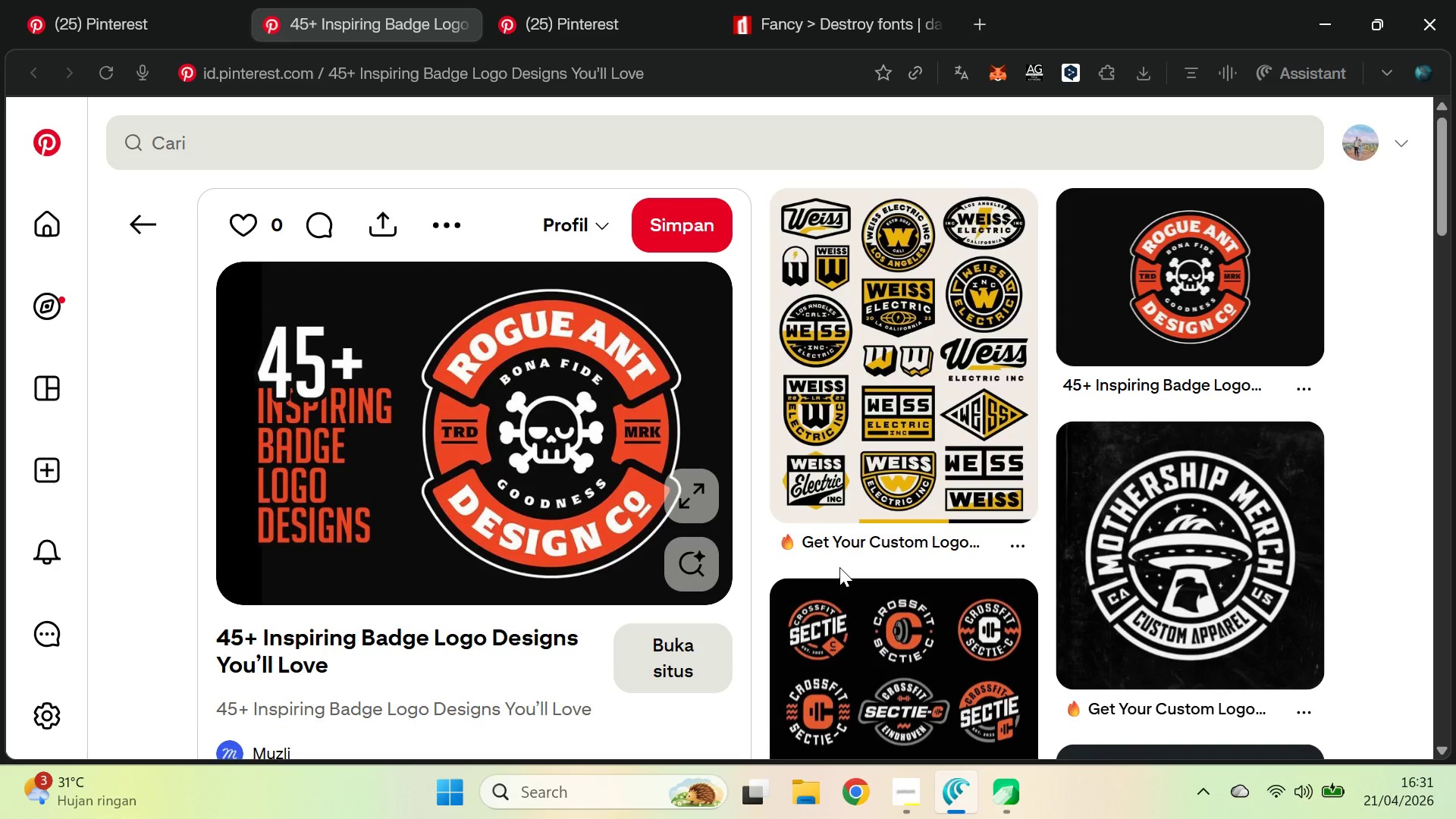 
key(Alt+AltLeft)
 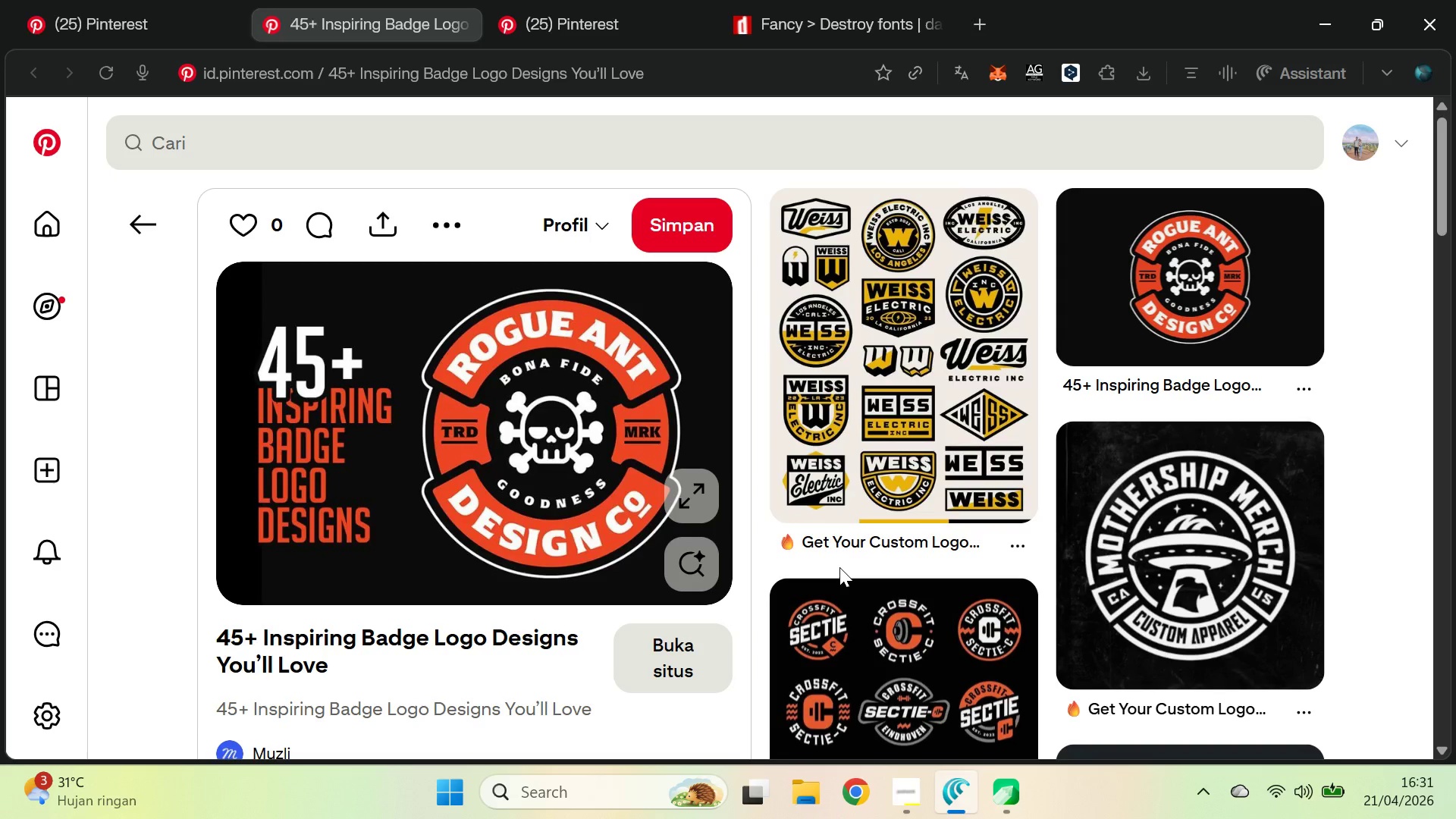 
key(Alt+Tab)
 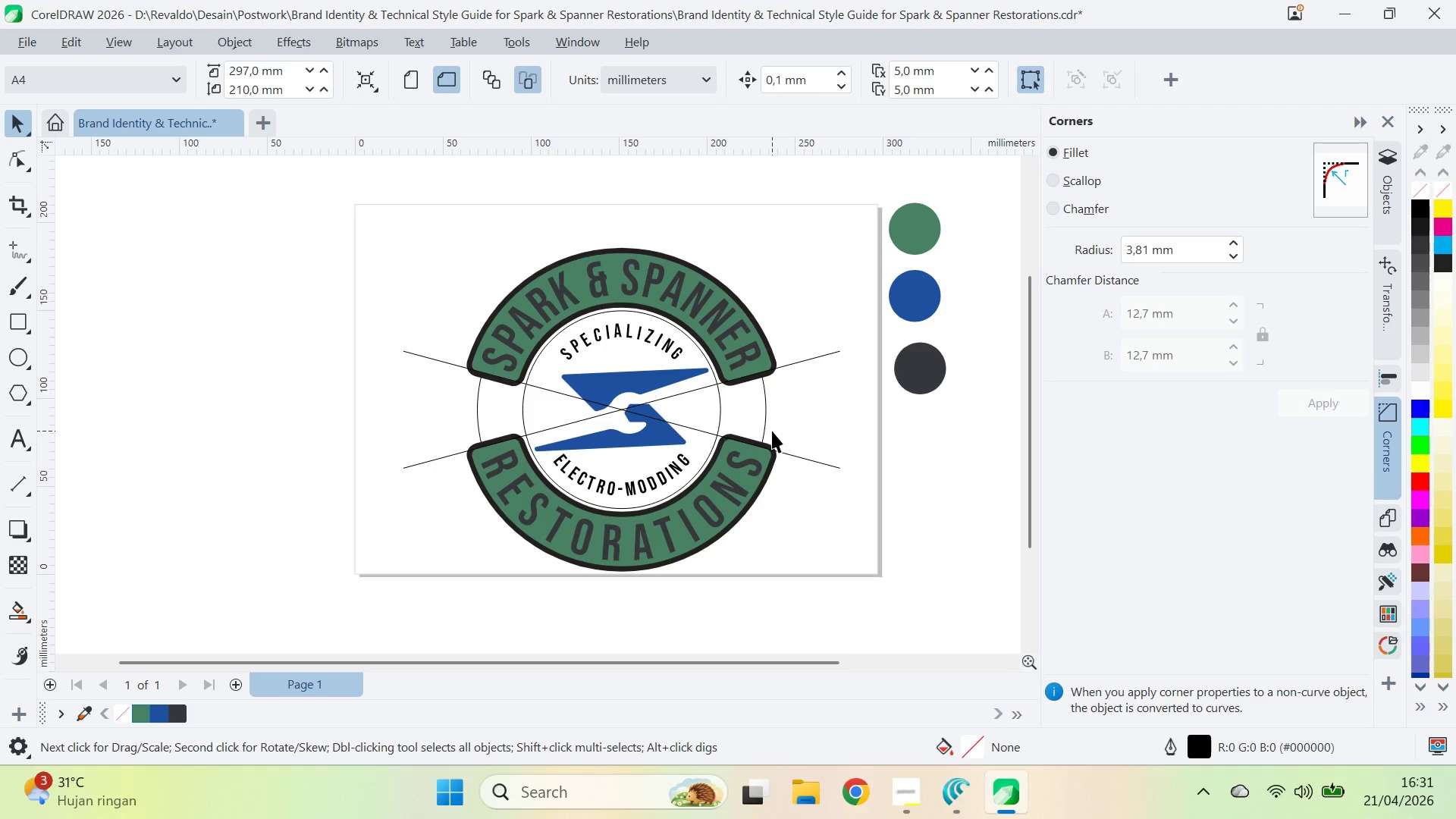 
left_click([764, 422])
 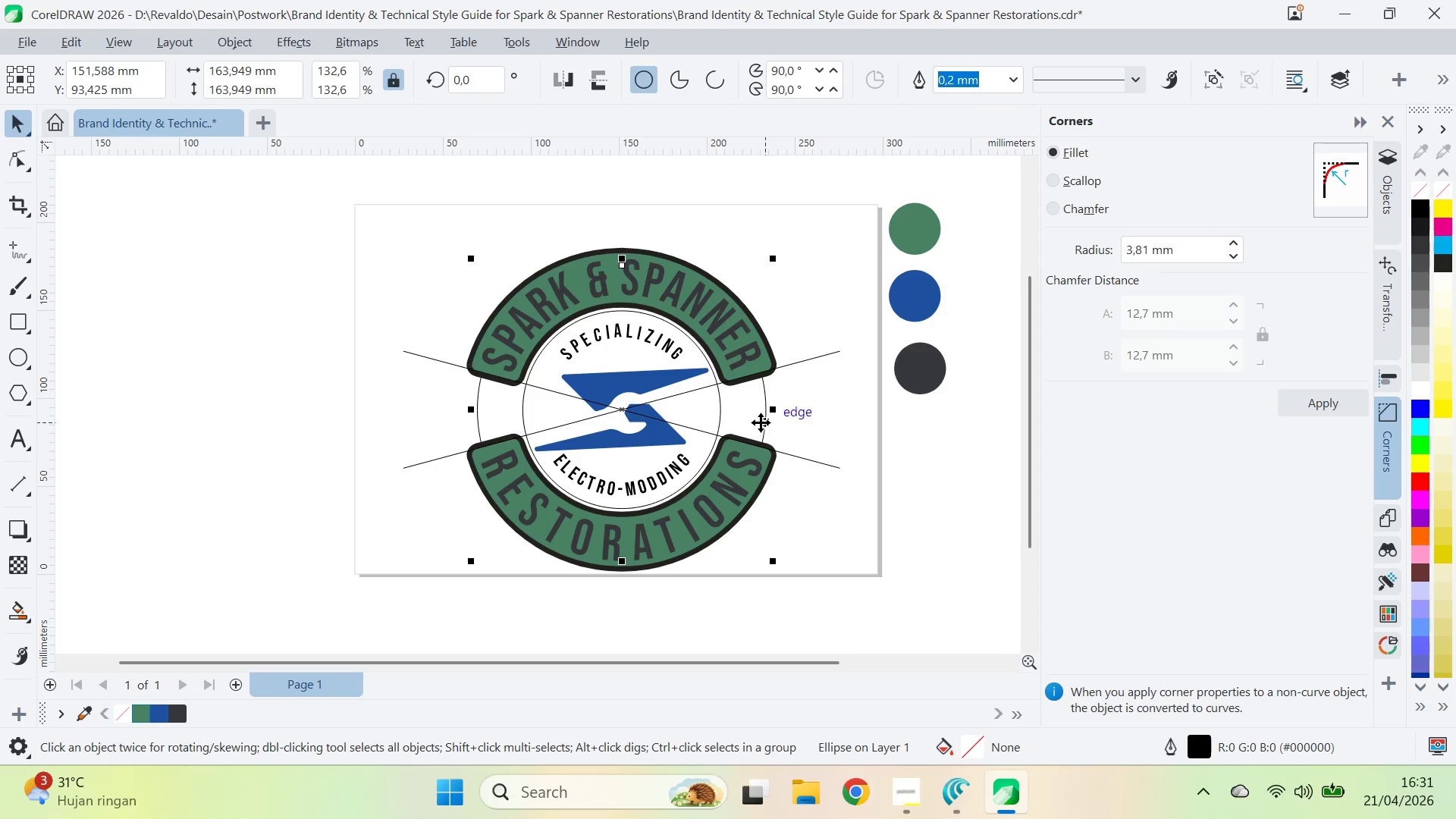 
hold_key(key=ShiftLeft, duration=0.66)
left_click([720, 409])
 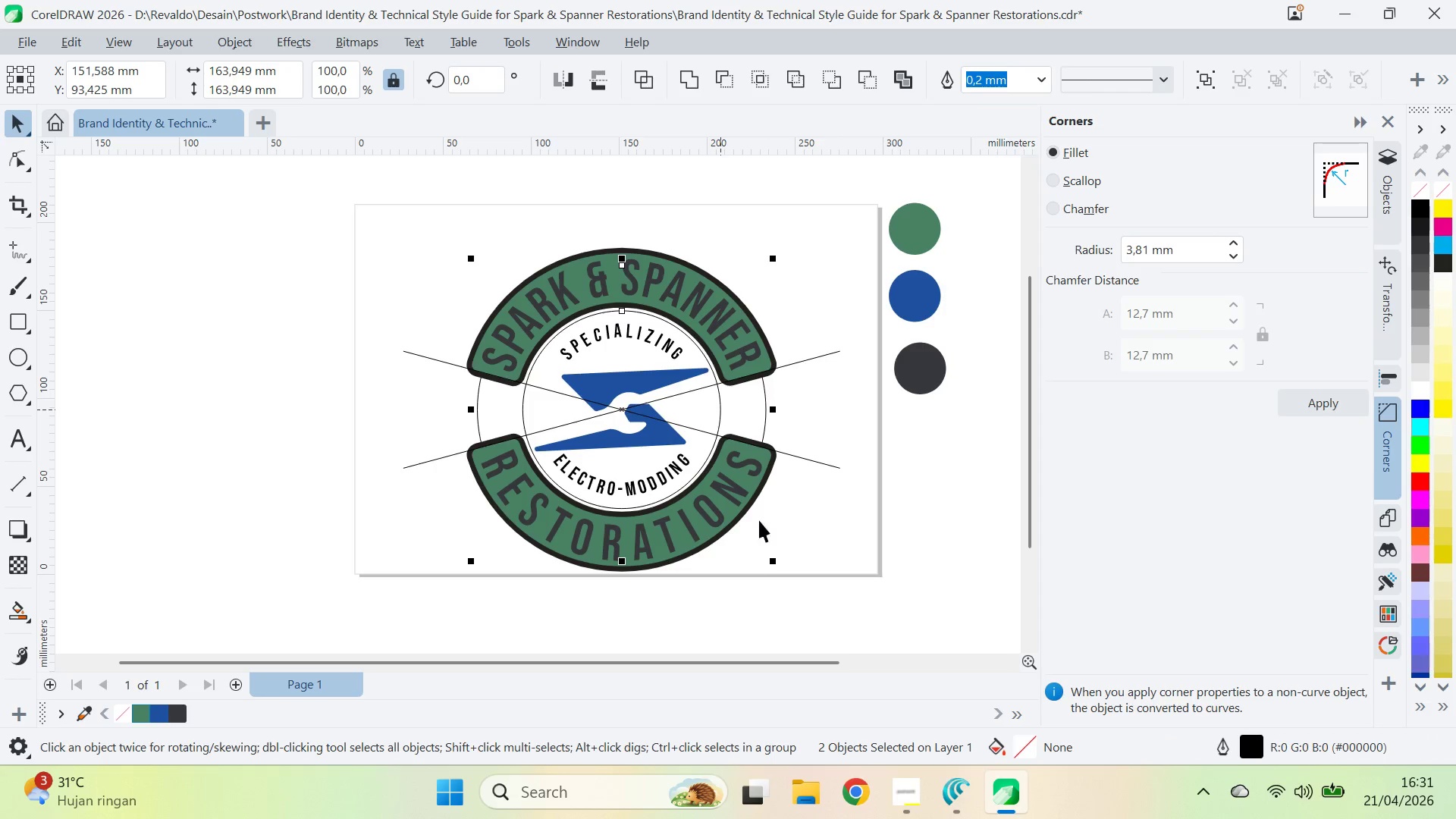 
hold_key(key=ShiftLeft, duration=3.3)
left_click_drag(start_coordinate=[773, 562], to_coordinate=[767, 589])
 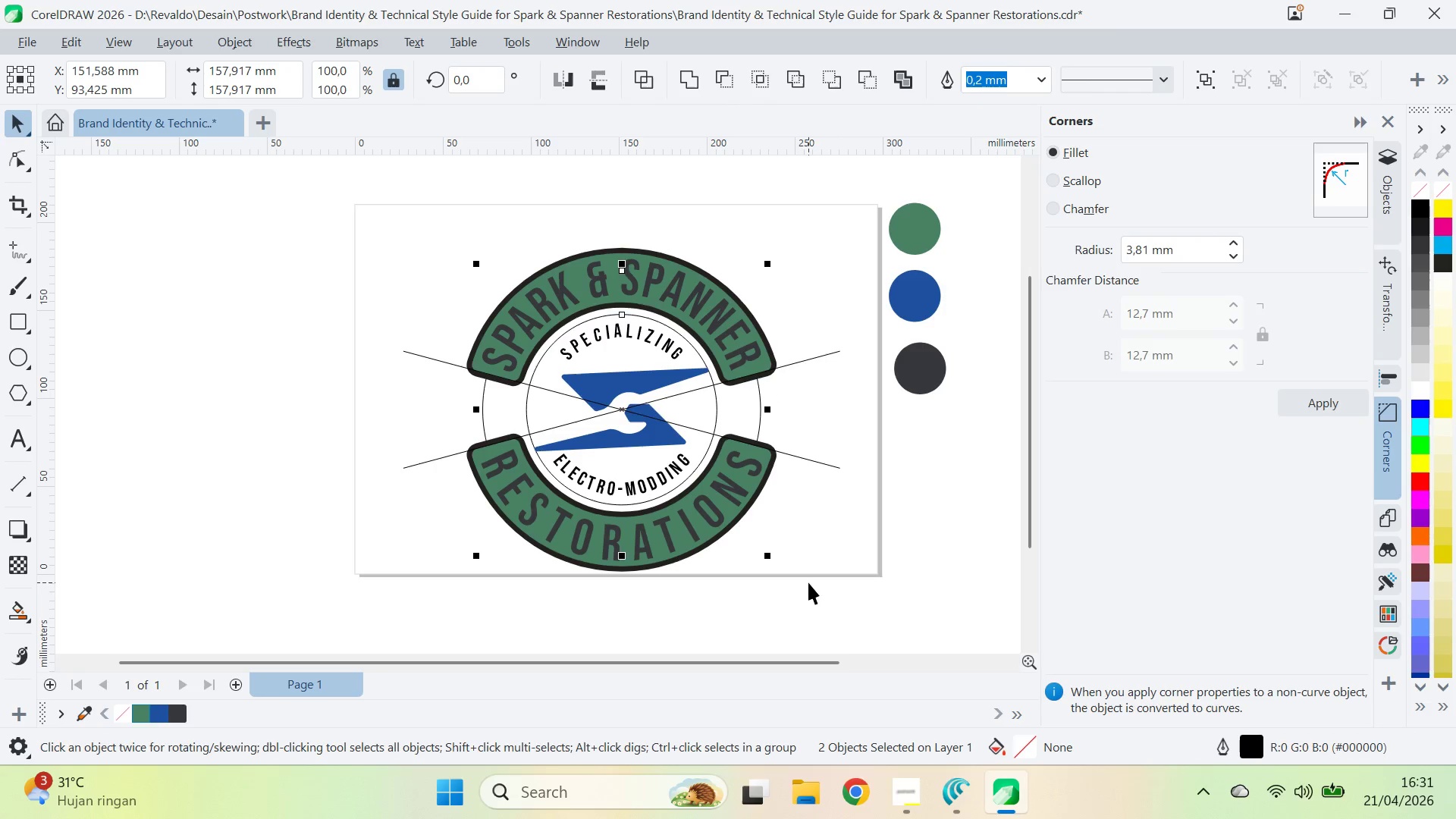 
left_click_drag(start_coordinate=[808, 582], to_coordinate=[803, 576])
 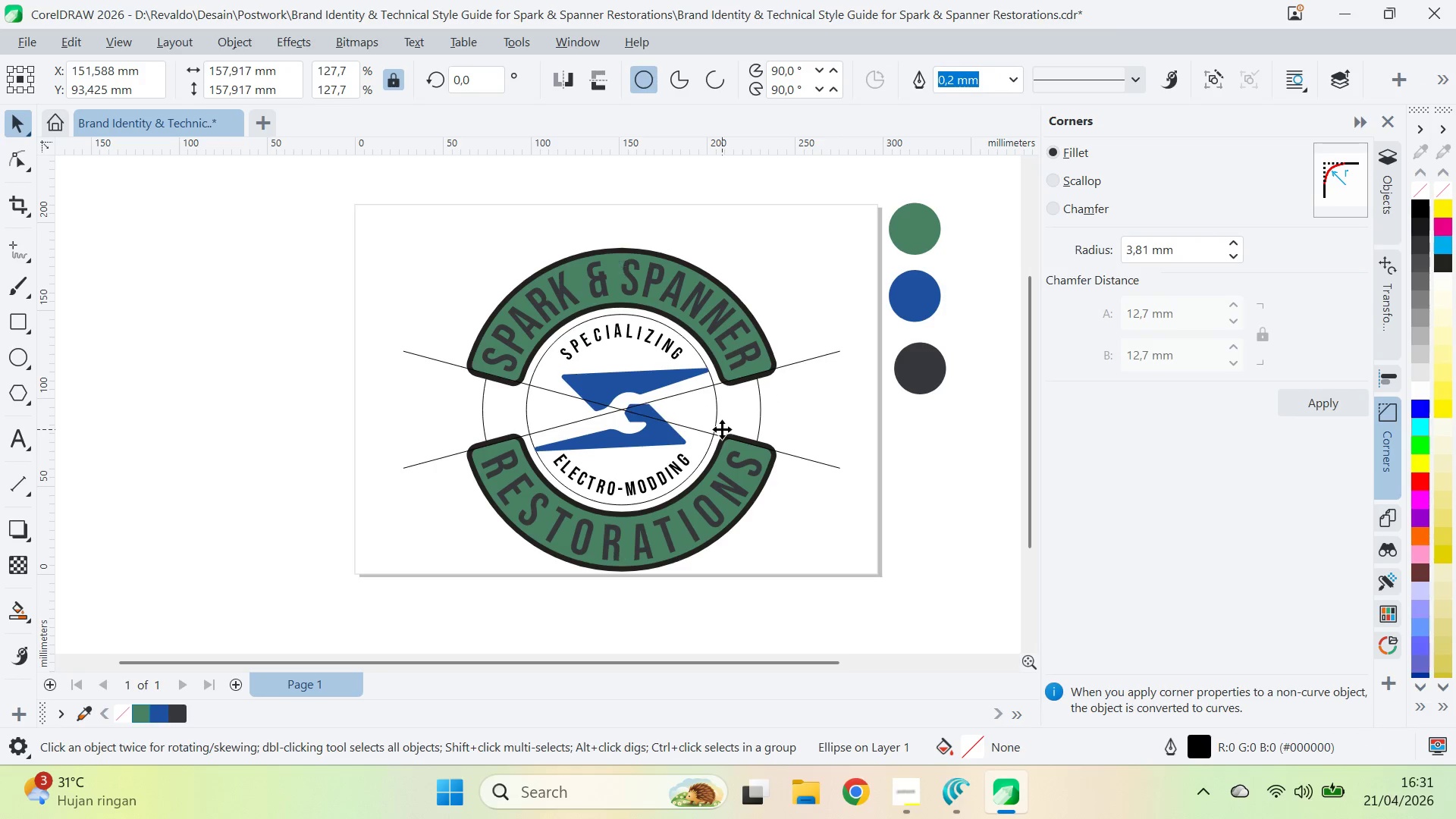 
double_click([716, 425])
 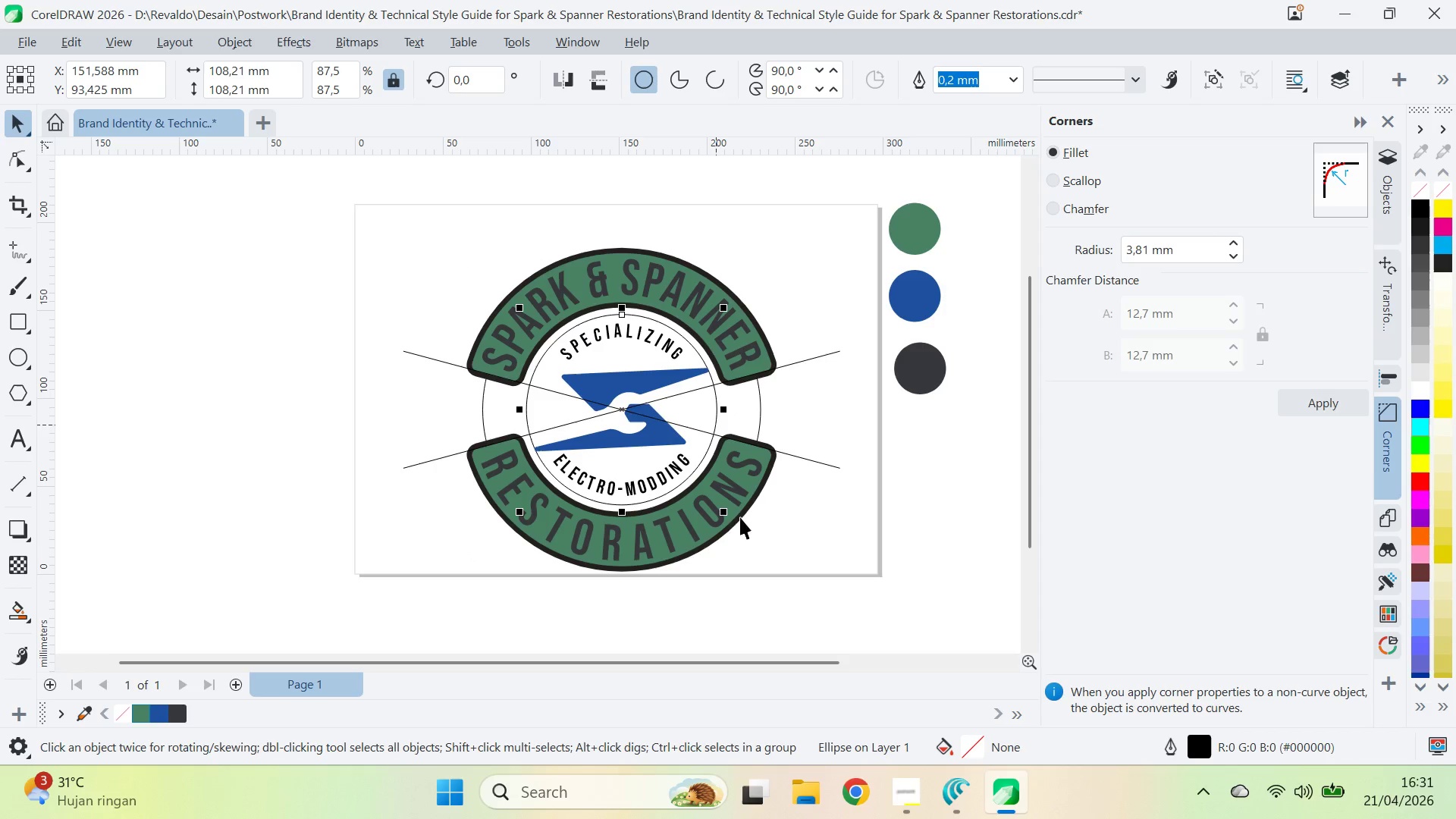 
hold_key(key=ShiftLeft, duration=1.67)
left_click_drag(start_coordinate=[721, 510], to_coordinate=[713, 509])
 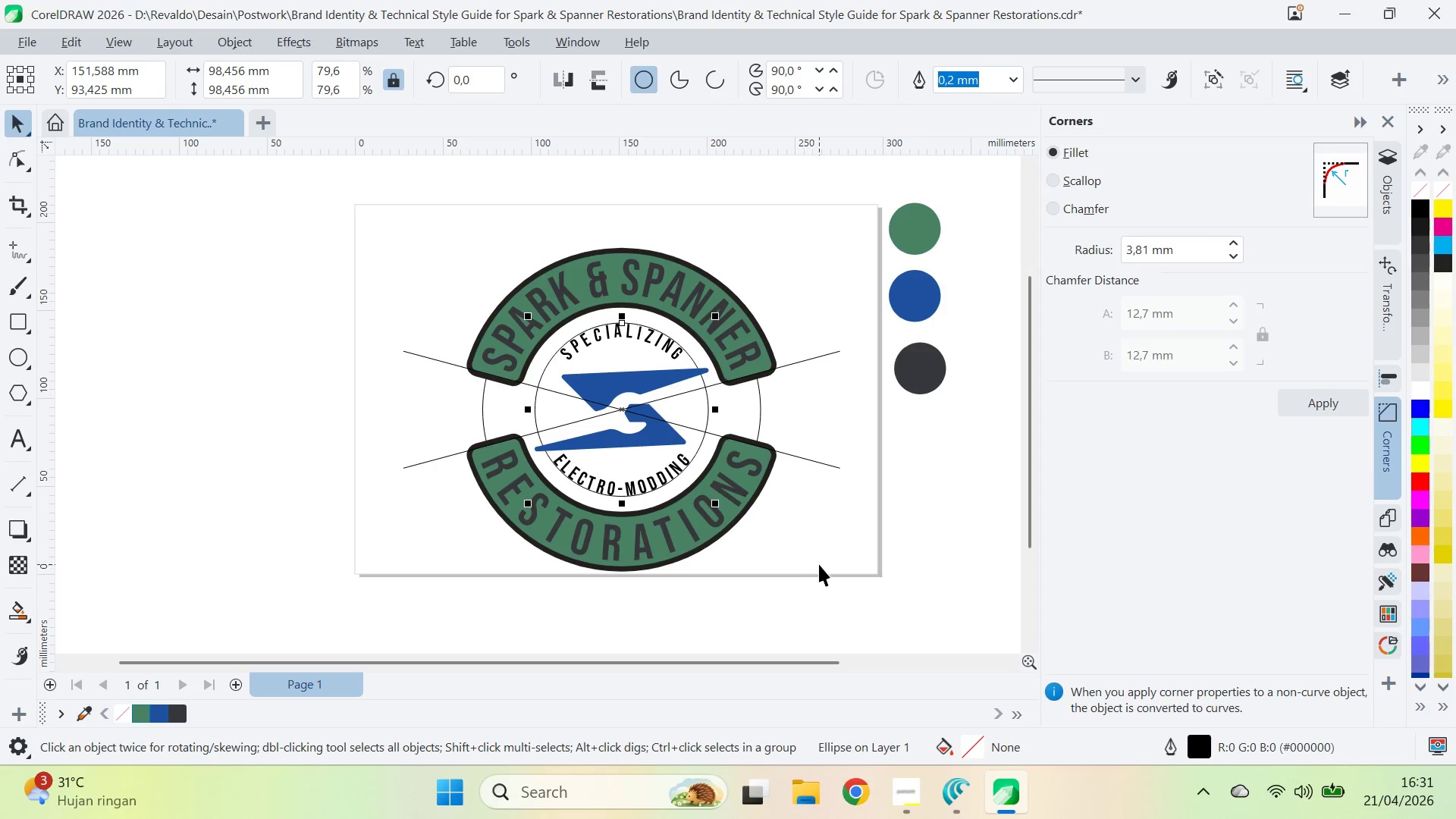 
key(Alt+AltLeft)
 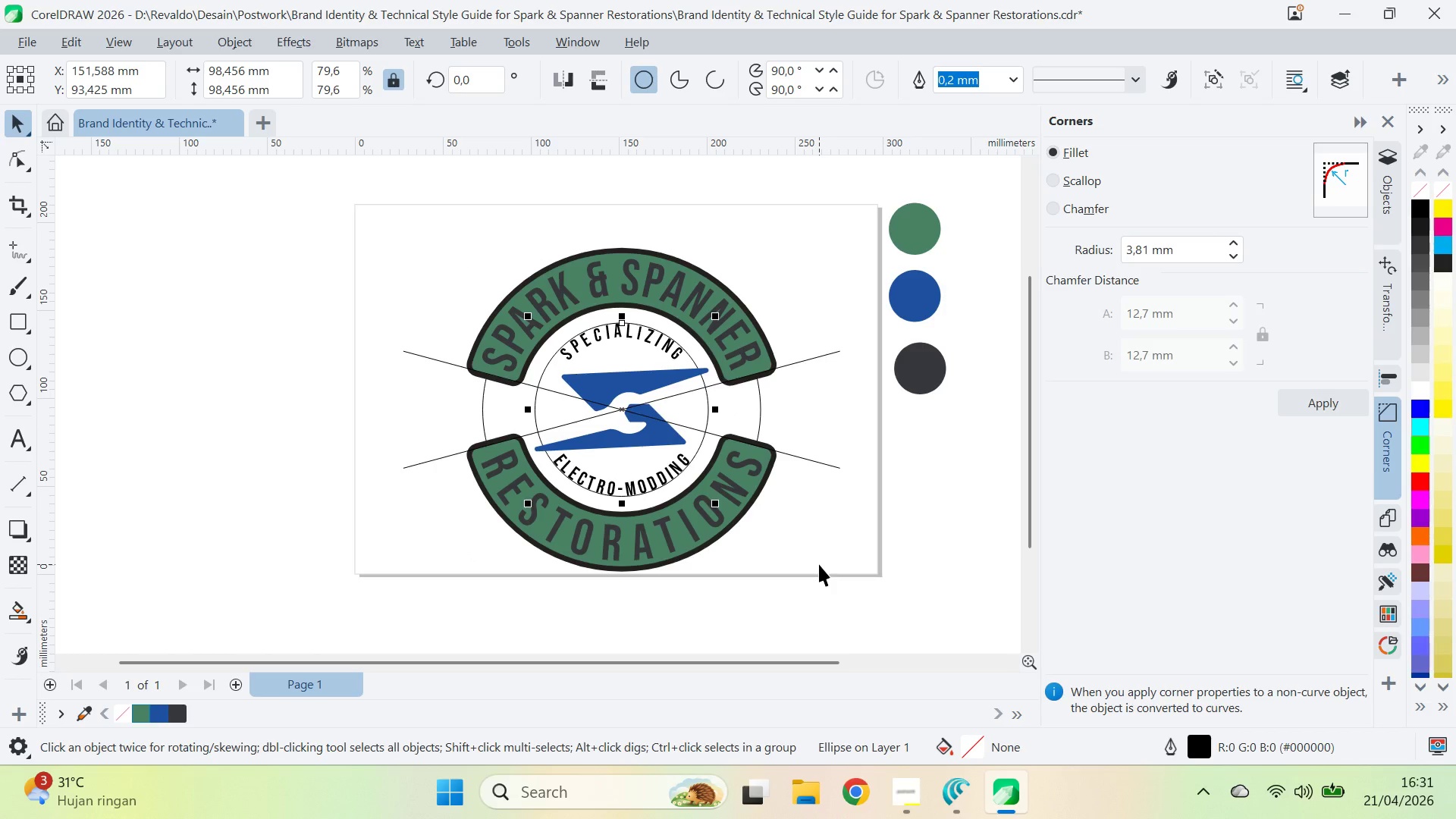 
key(Alt+Tab)
 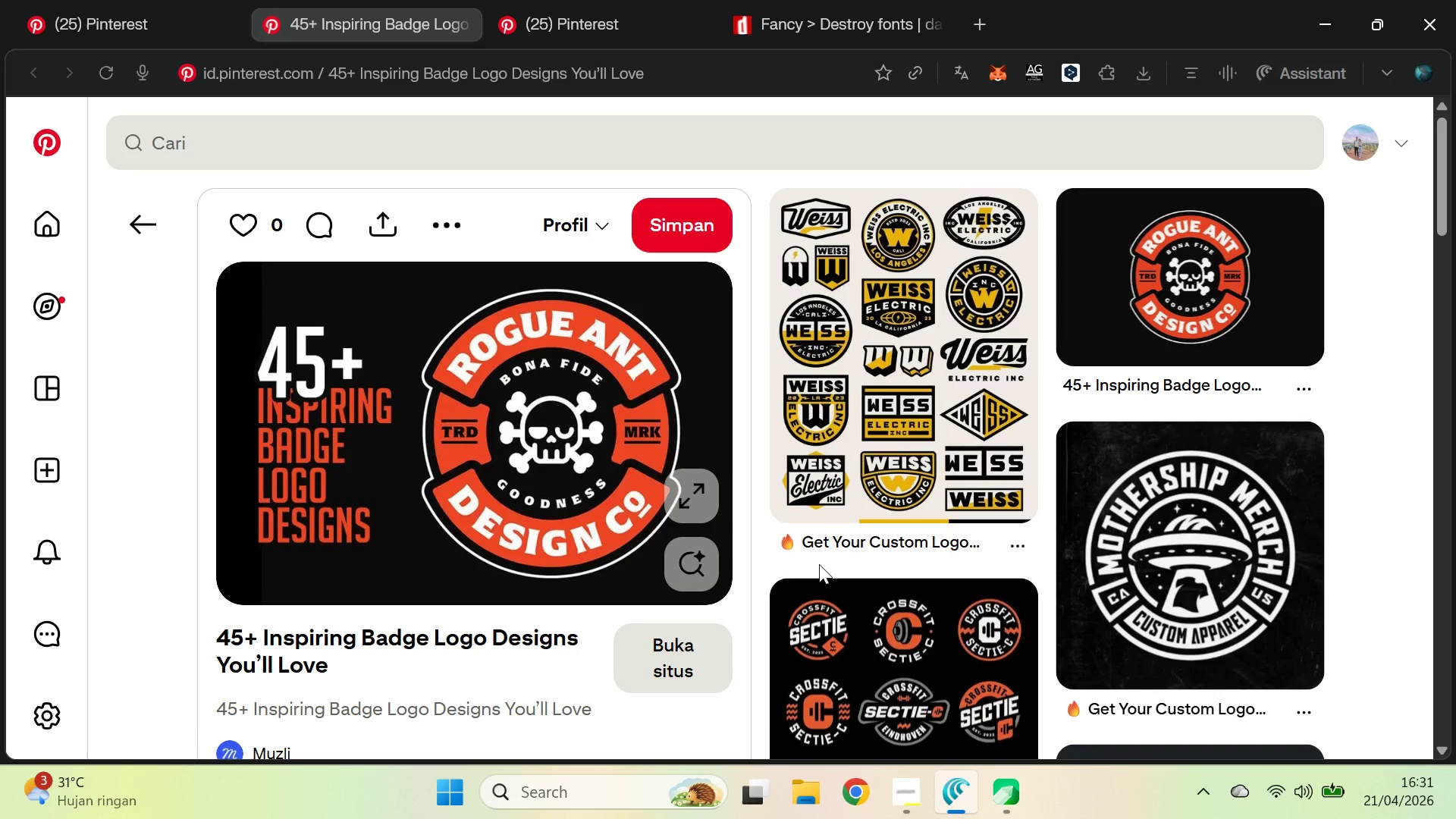 
key(Alt+AltLeft)
 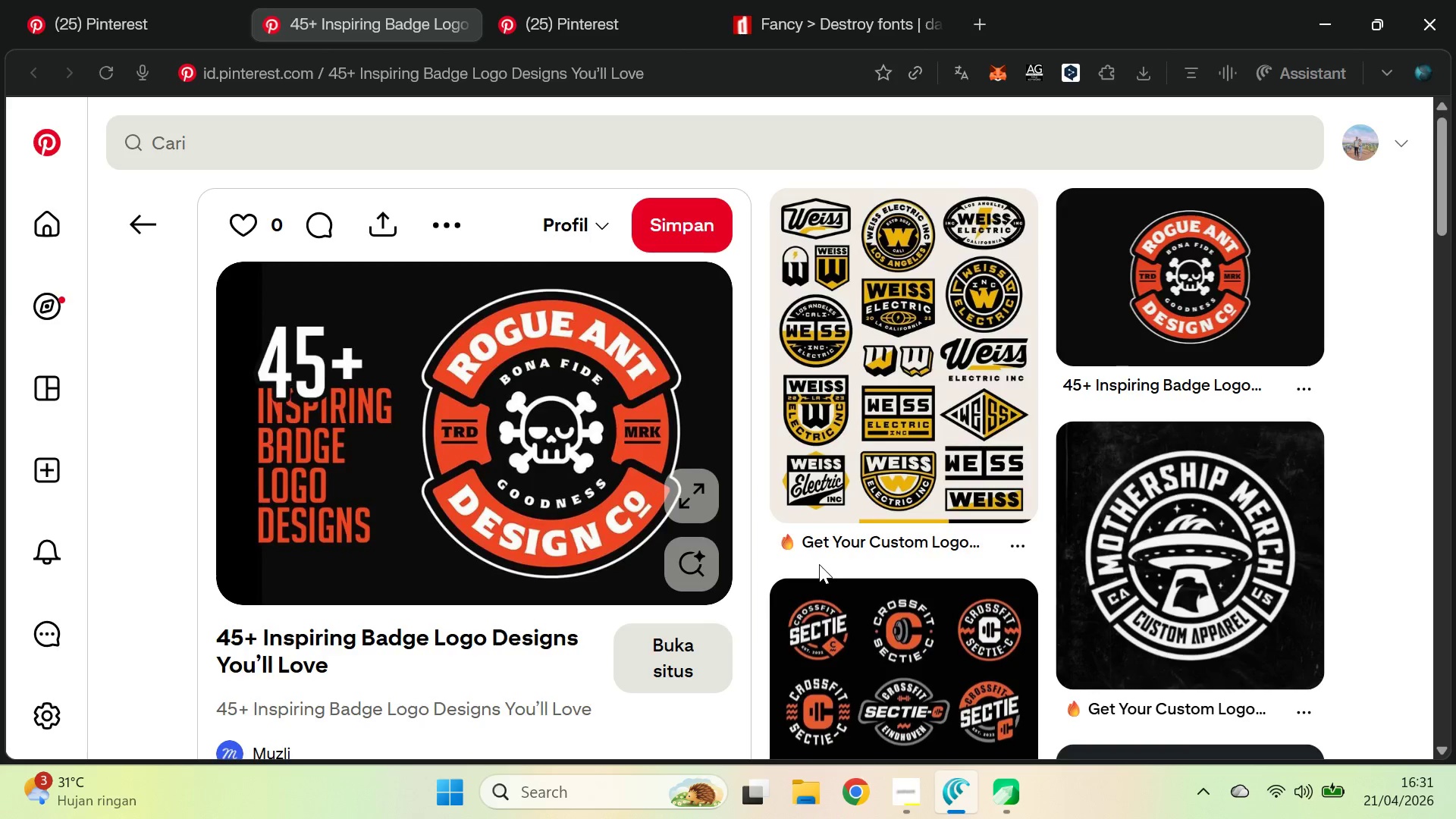 
key(Alt+Tab)
 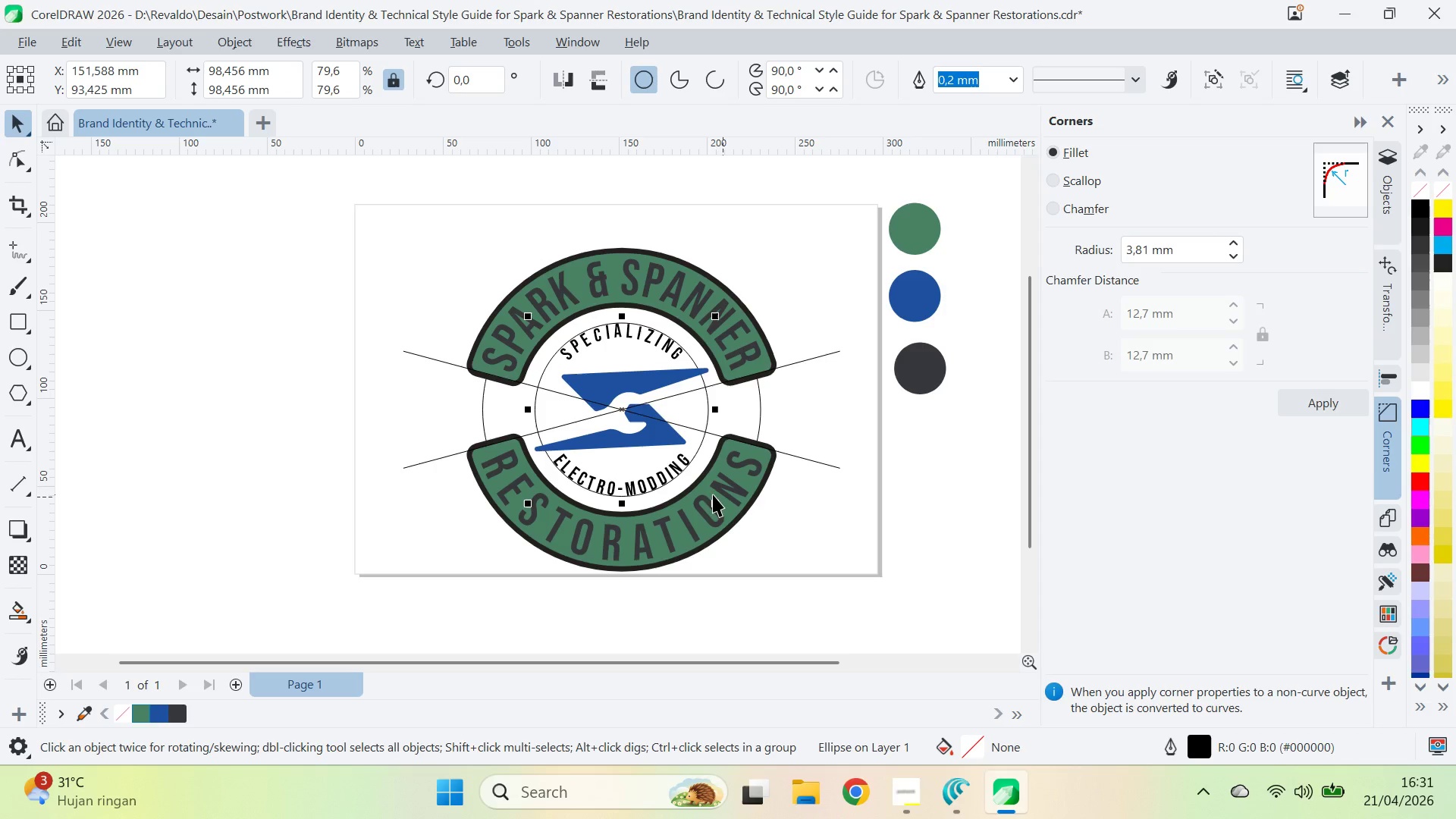 
hold_key(key=ShiftLeft, duration=3.98)
left_click_drag(start_coordinate=[716, 508], to_coordinate=[702, 607])
 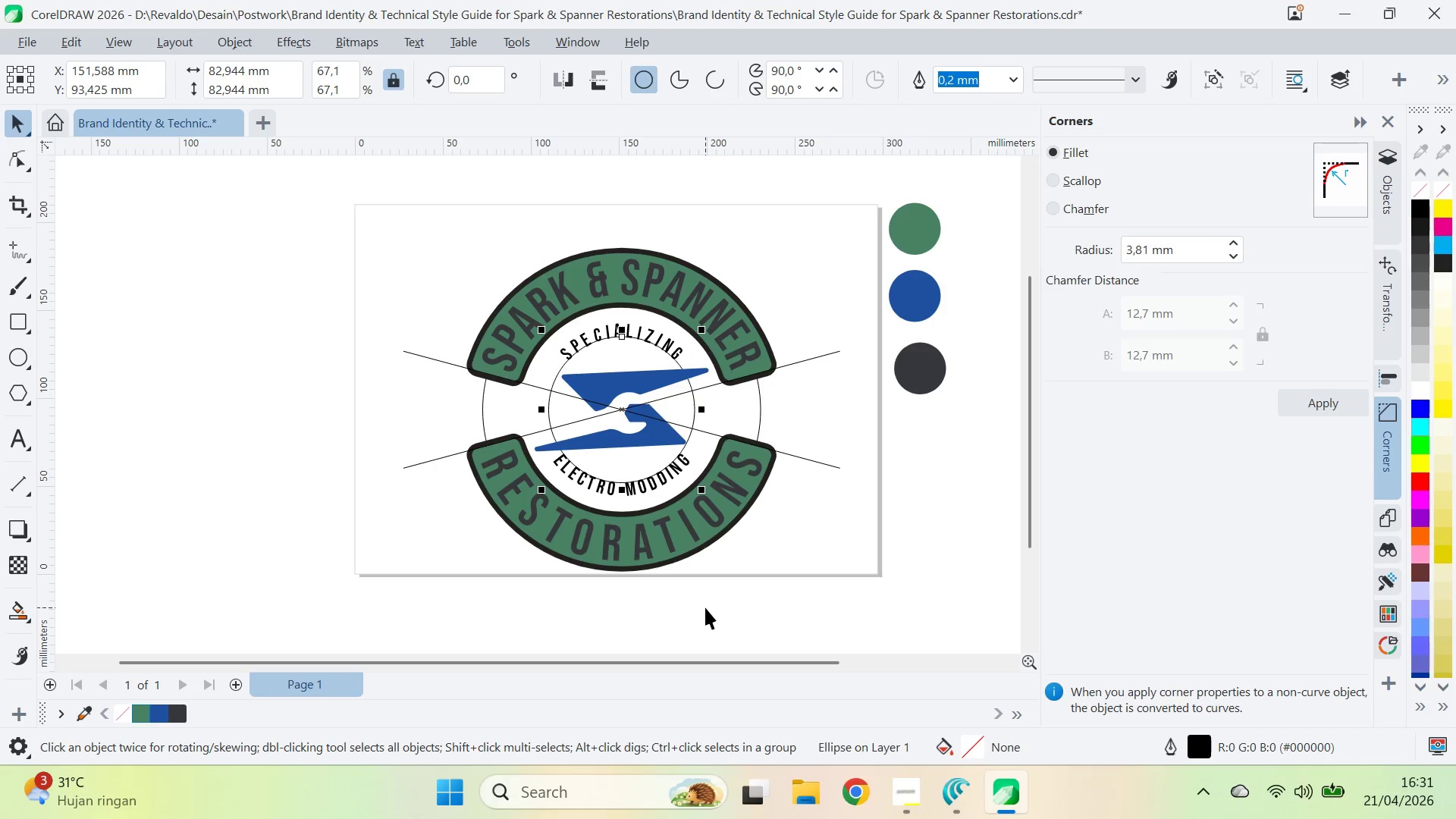 
key(V)
 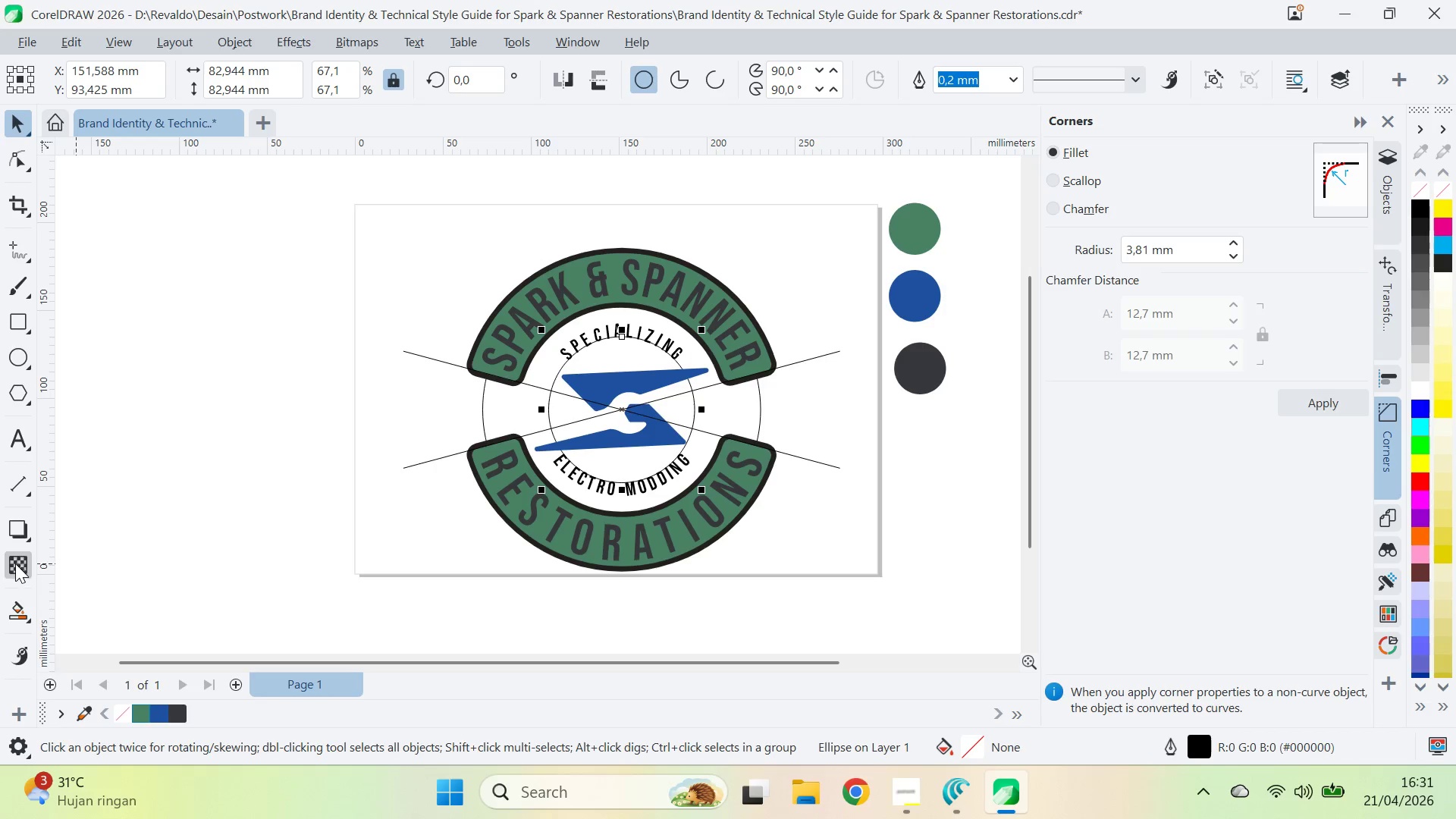 
left_click([8, 611])
 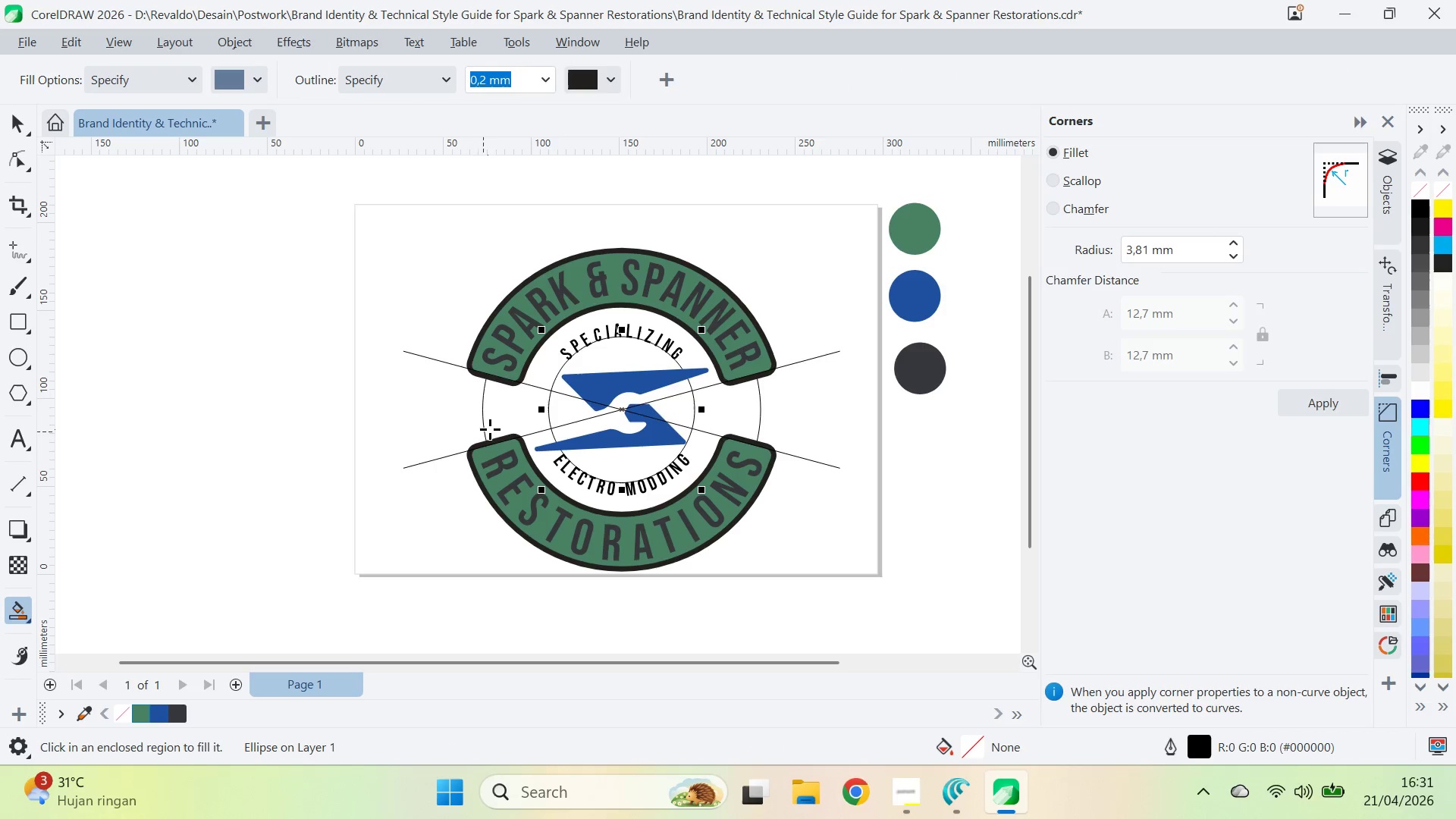 
left_click([530, 411])
 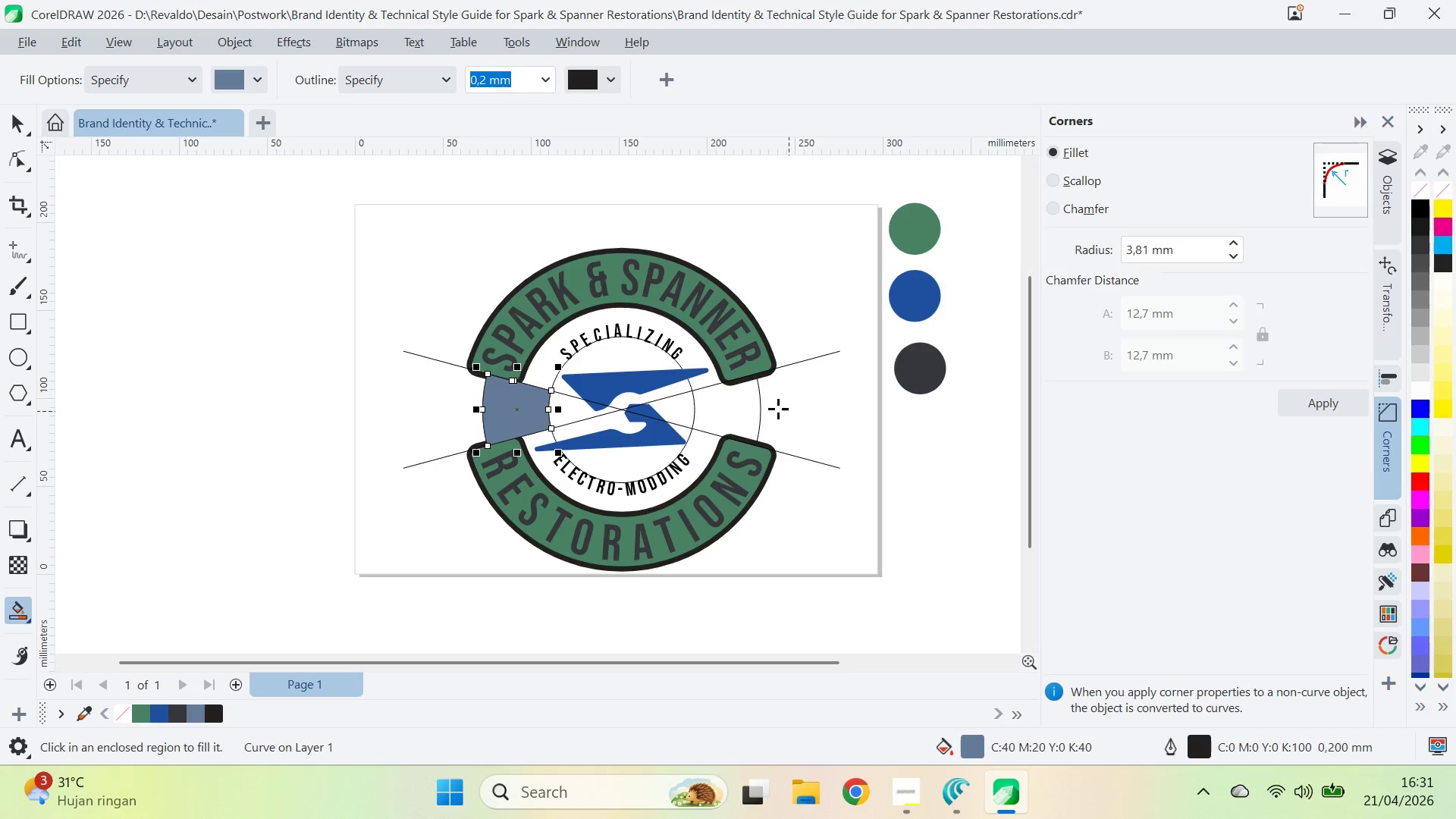 
left_click([739, 406])
 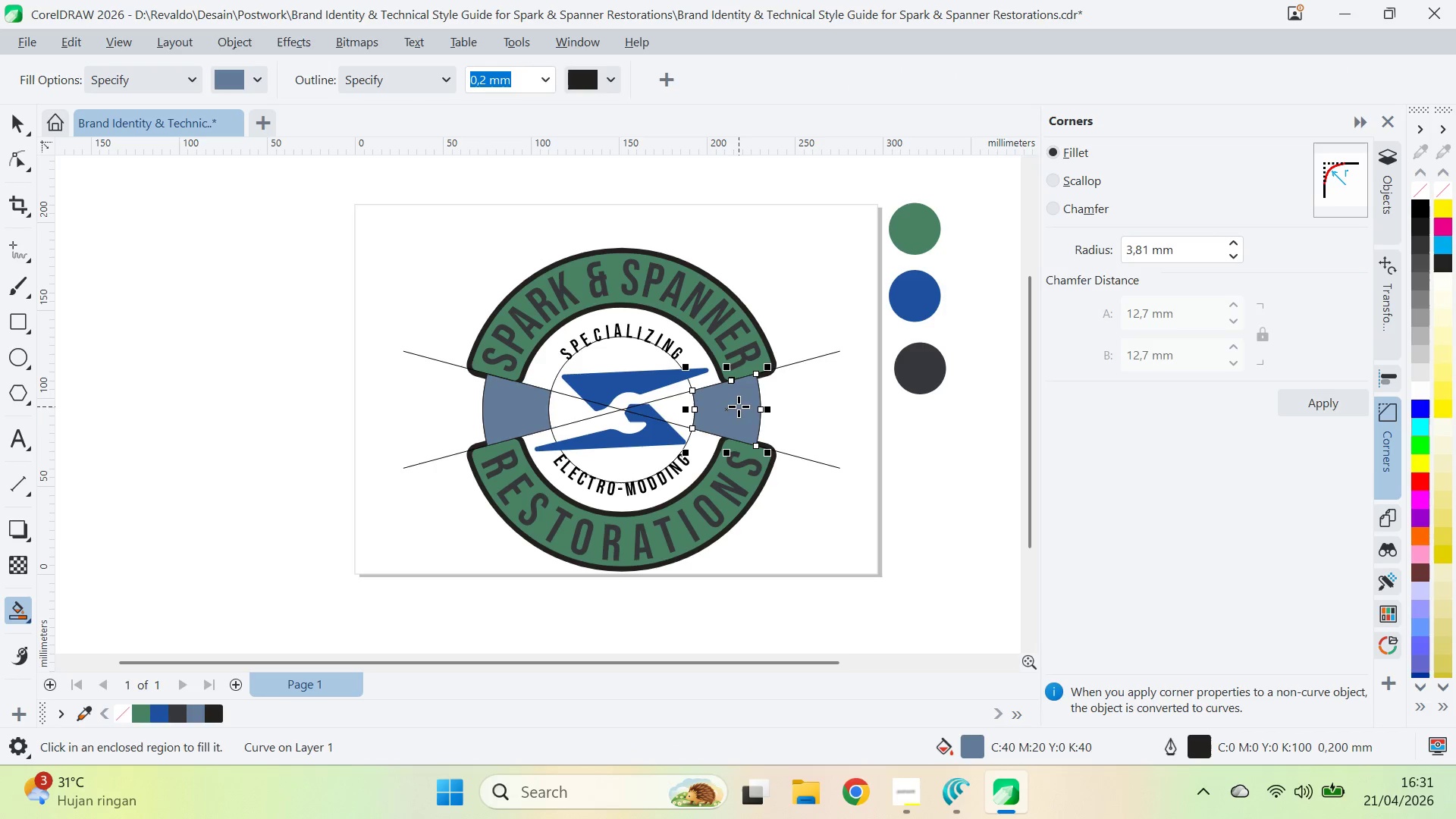 
key(V)
 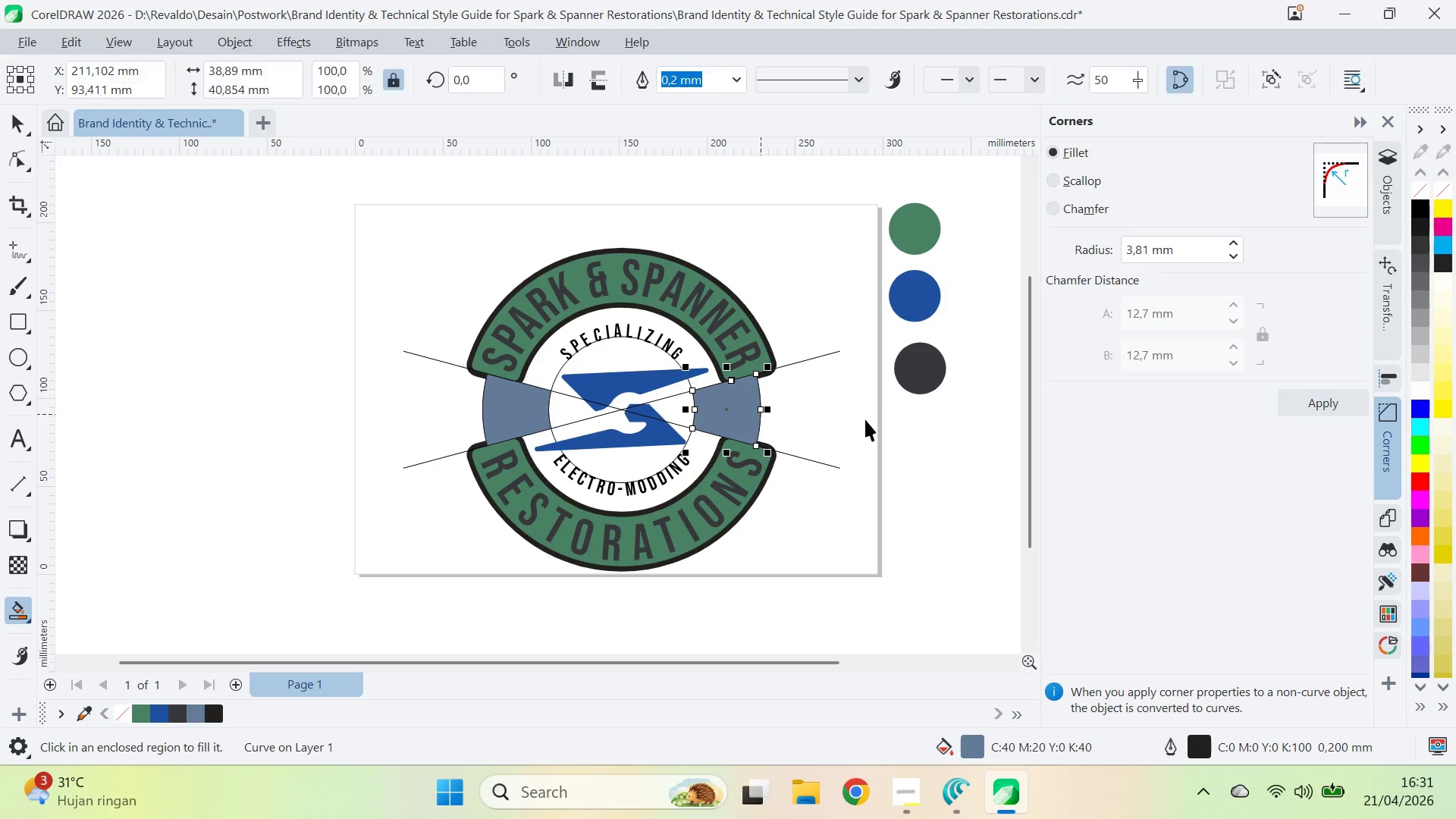 
left_click([867, 420])
 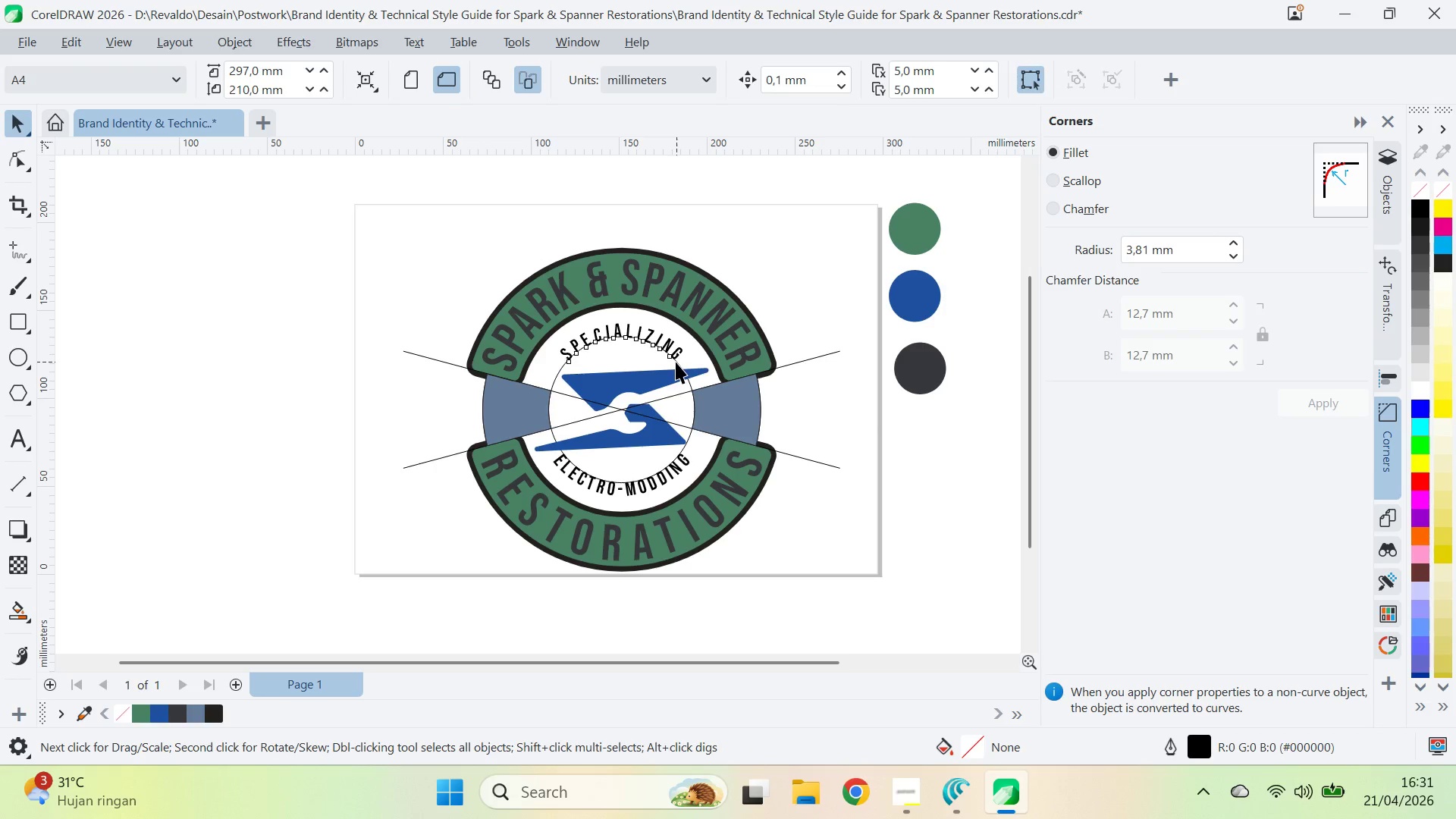 
hold_key(key=ShiftLeft, duration=1.74)
left_click([805, 451])
 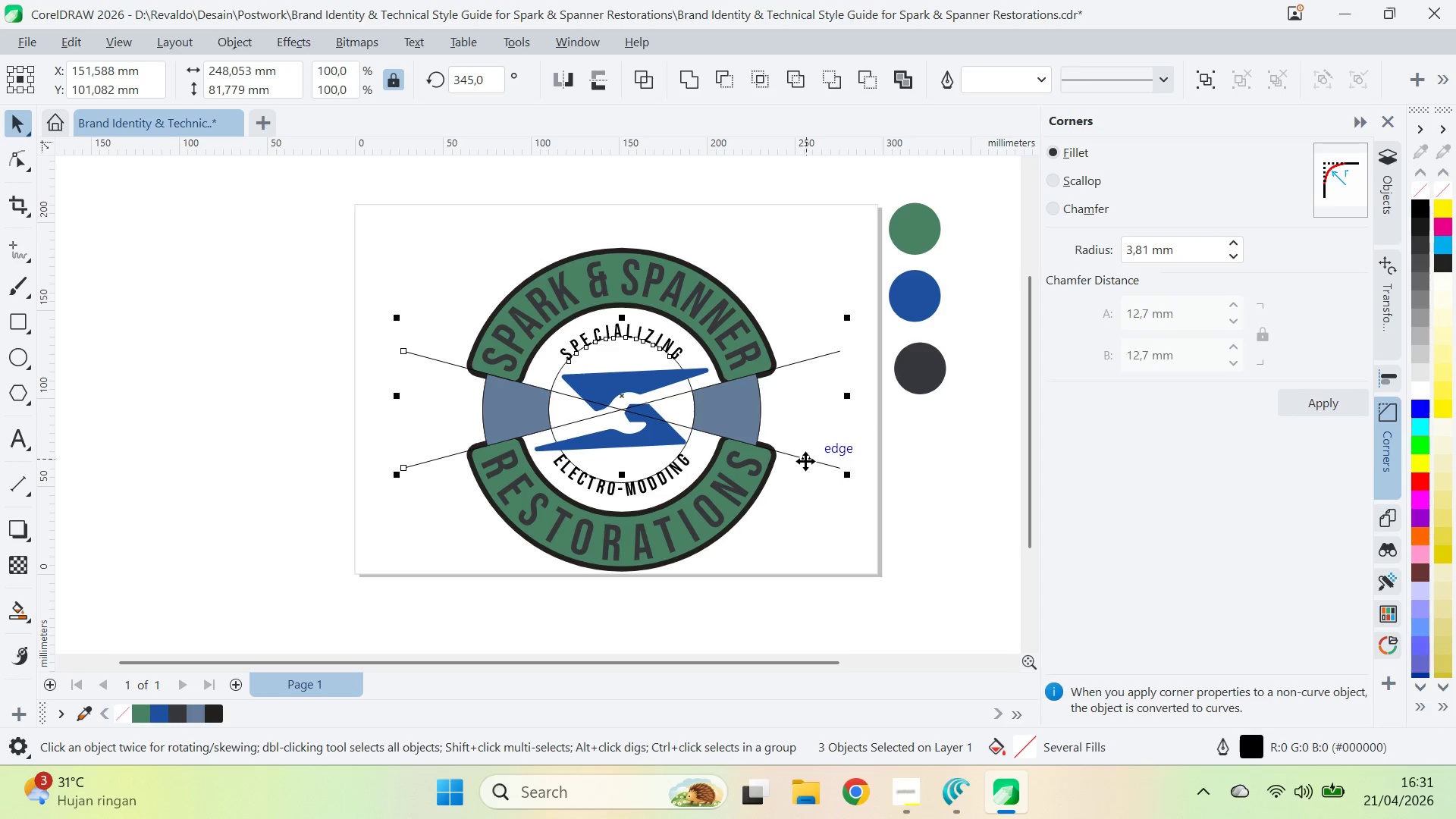 
key(Delete)
 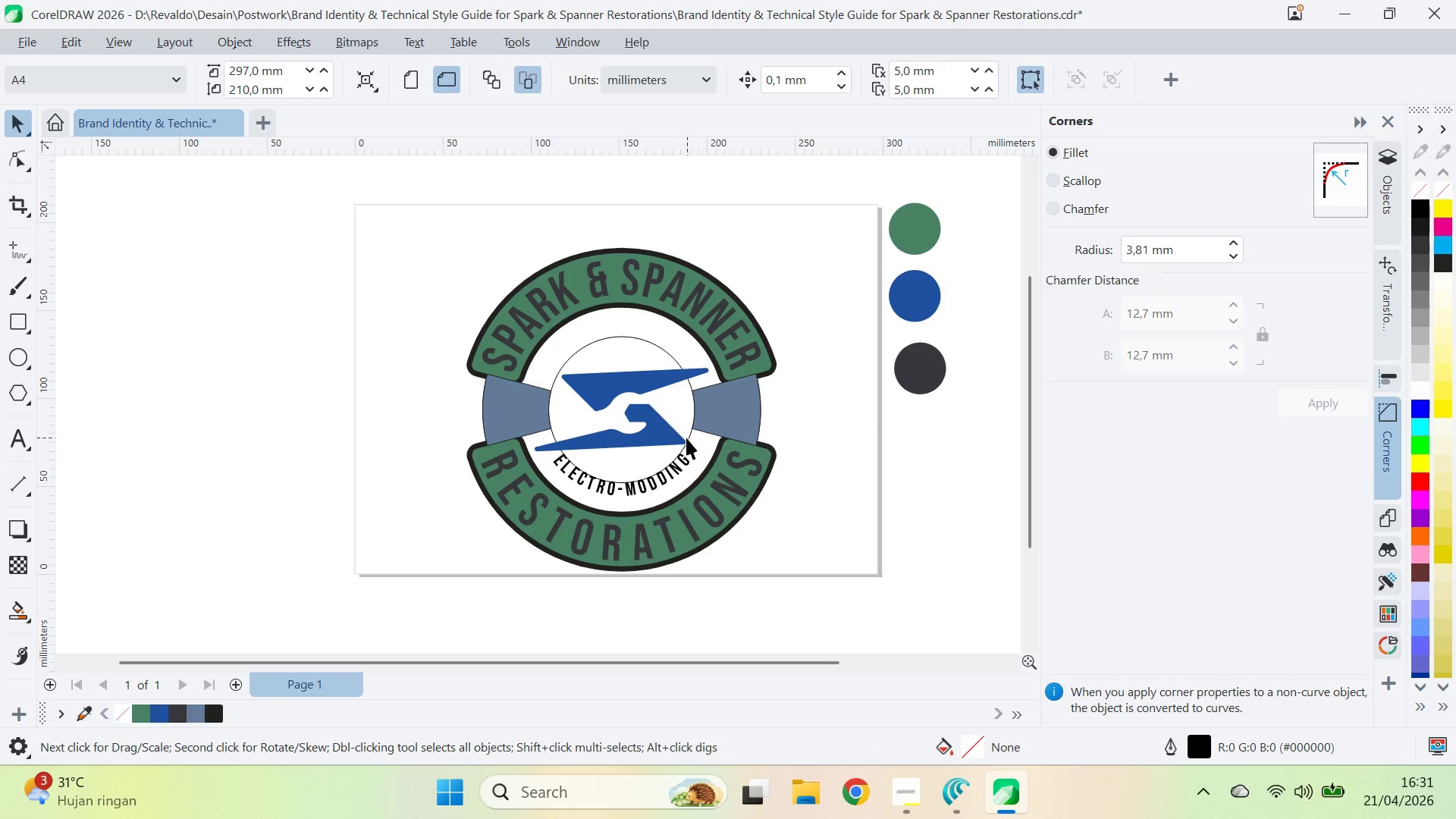 
left_click([689, 446])
 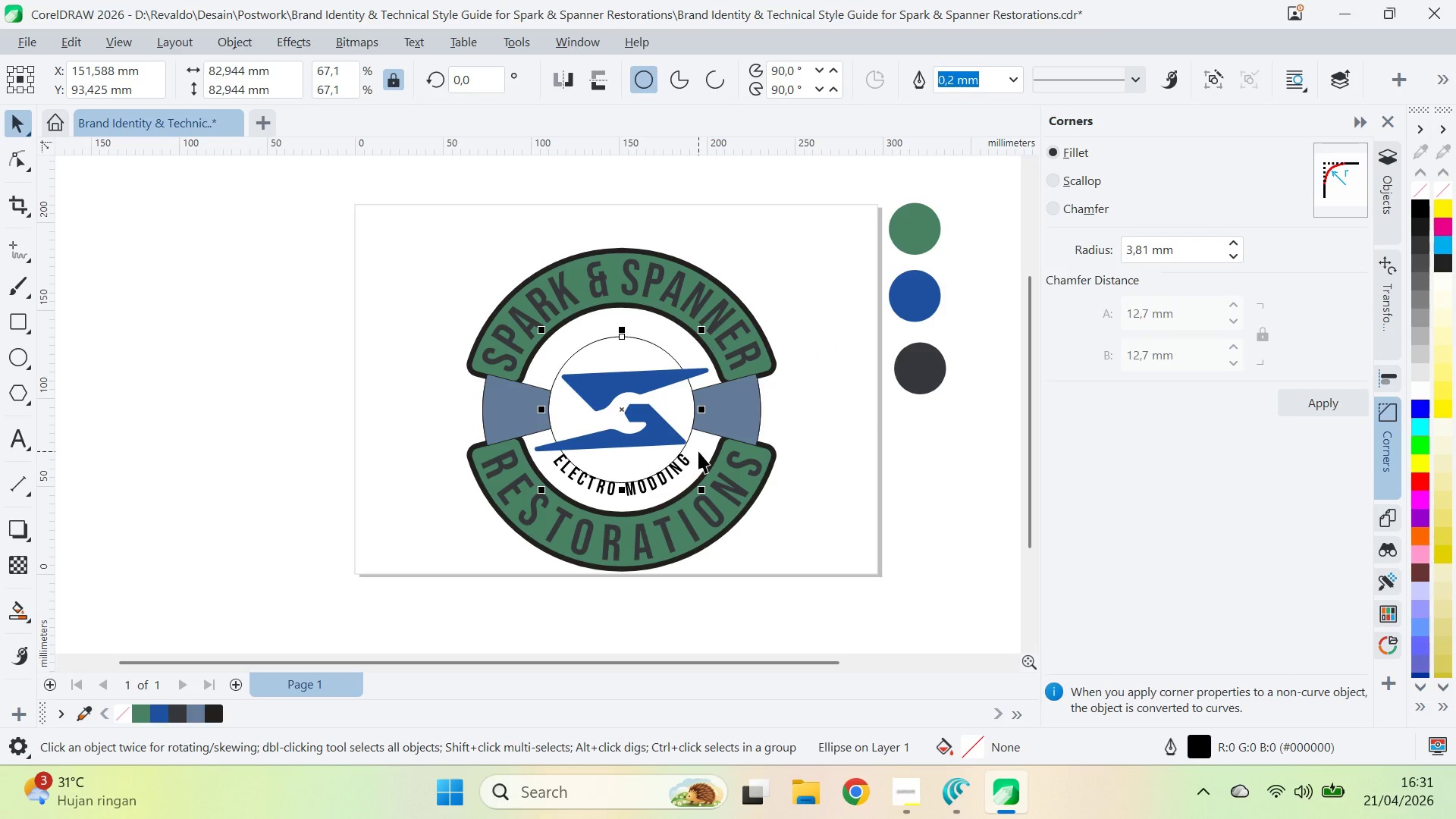 
key(Delete)
 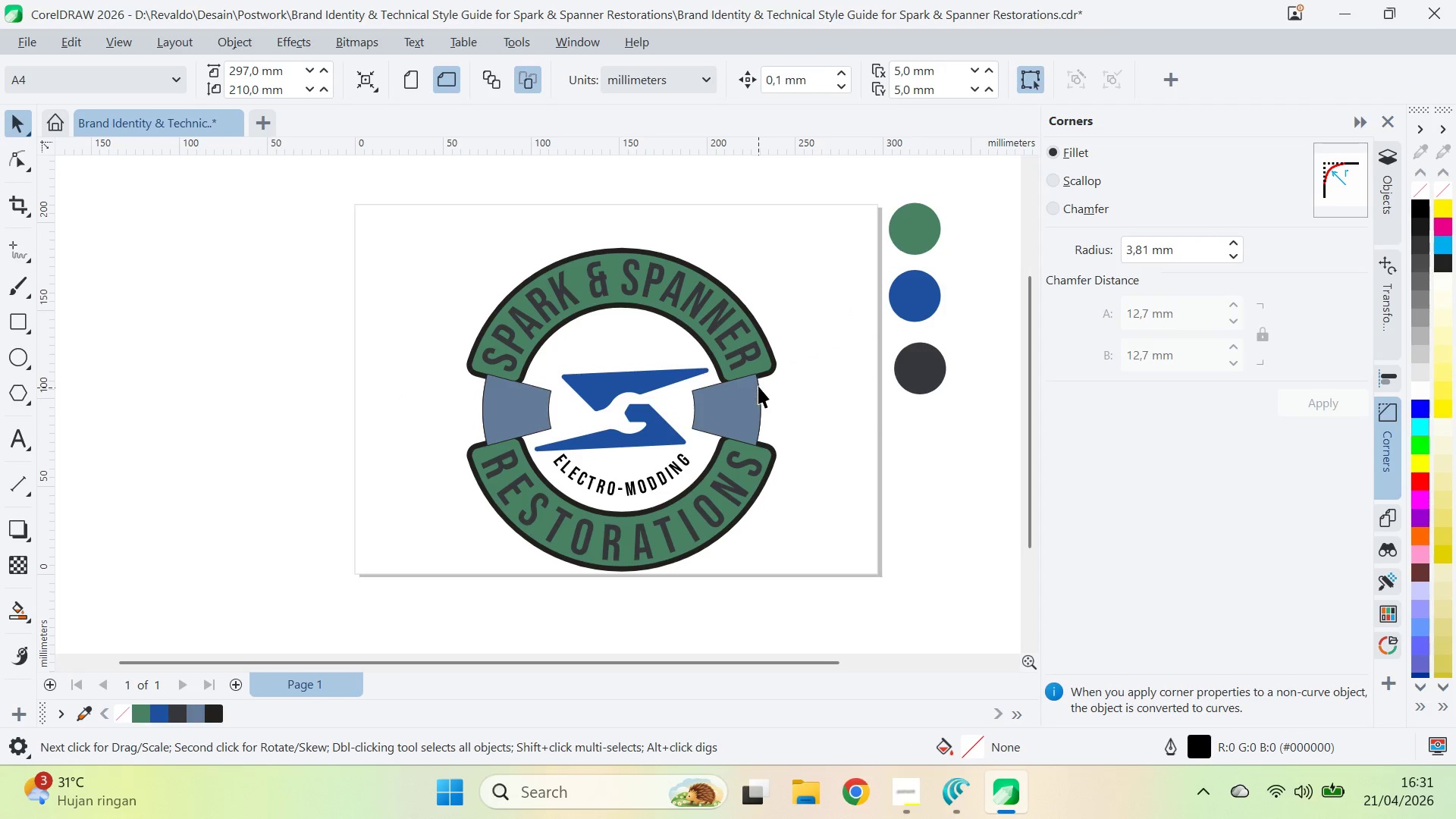 
left_click([761, 390])
 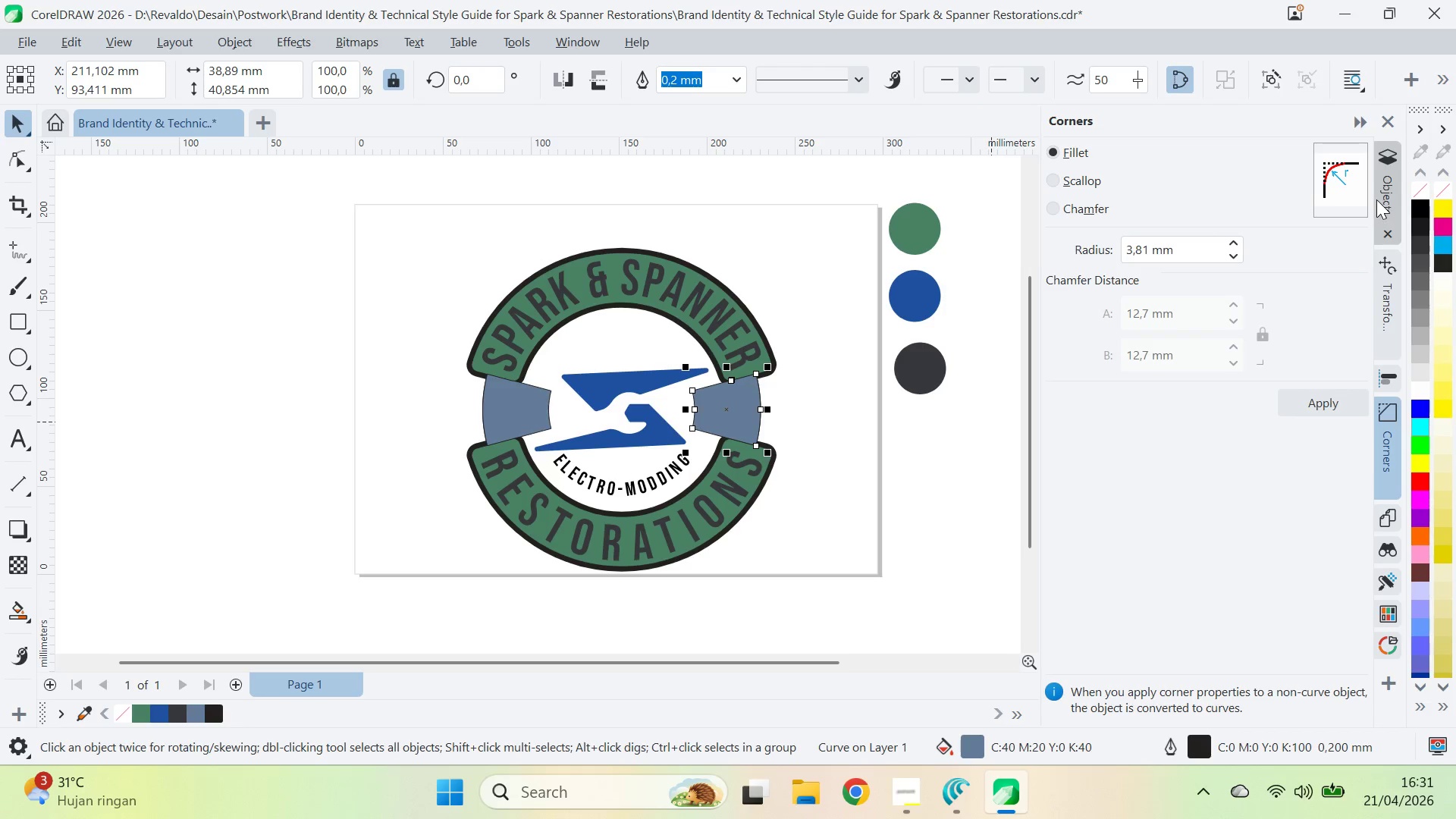 
left_click_drag(start_coordinate=[1366, 314], to_coordinate=[1360, 394])
 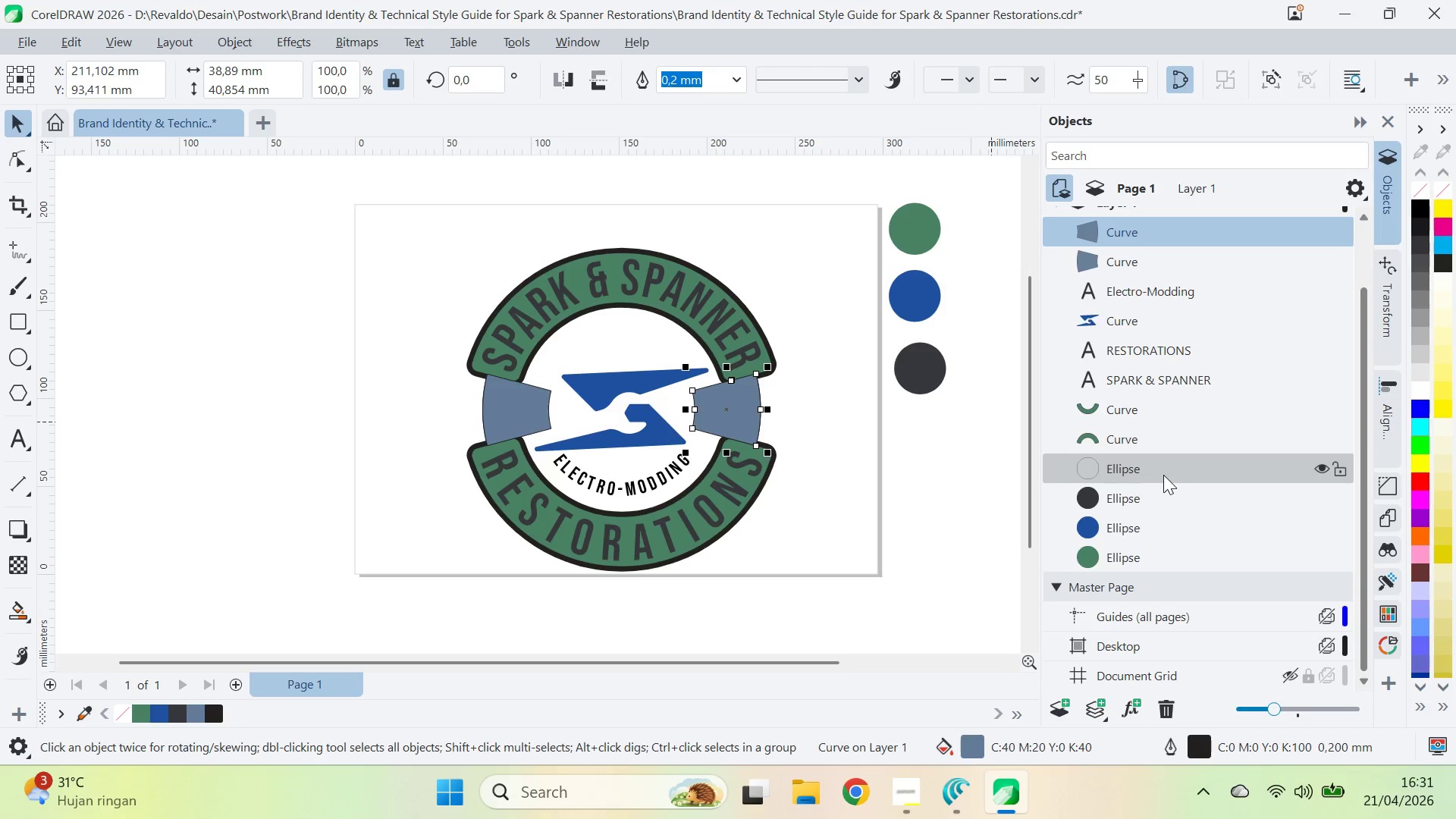 
left_click([1163, 475])
 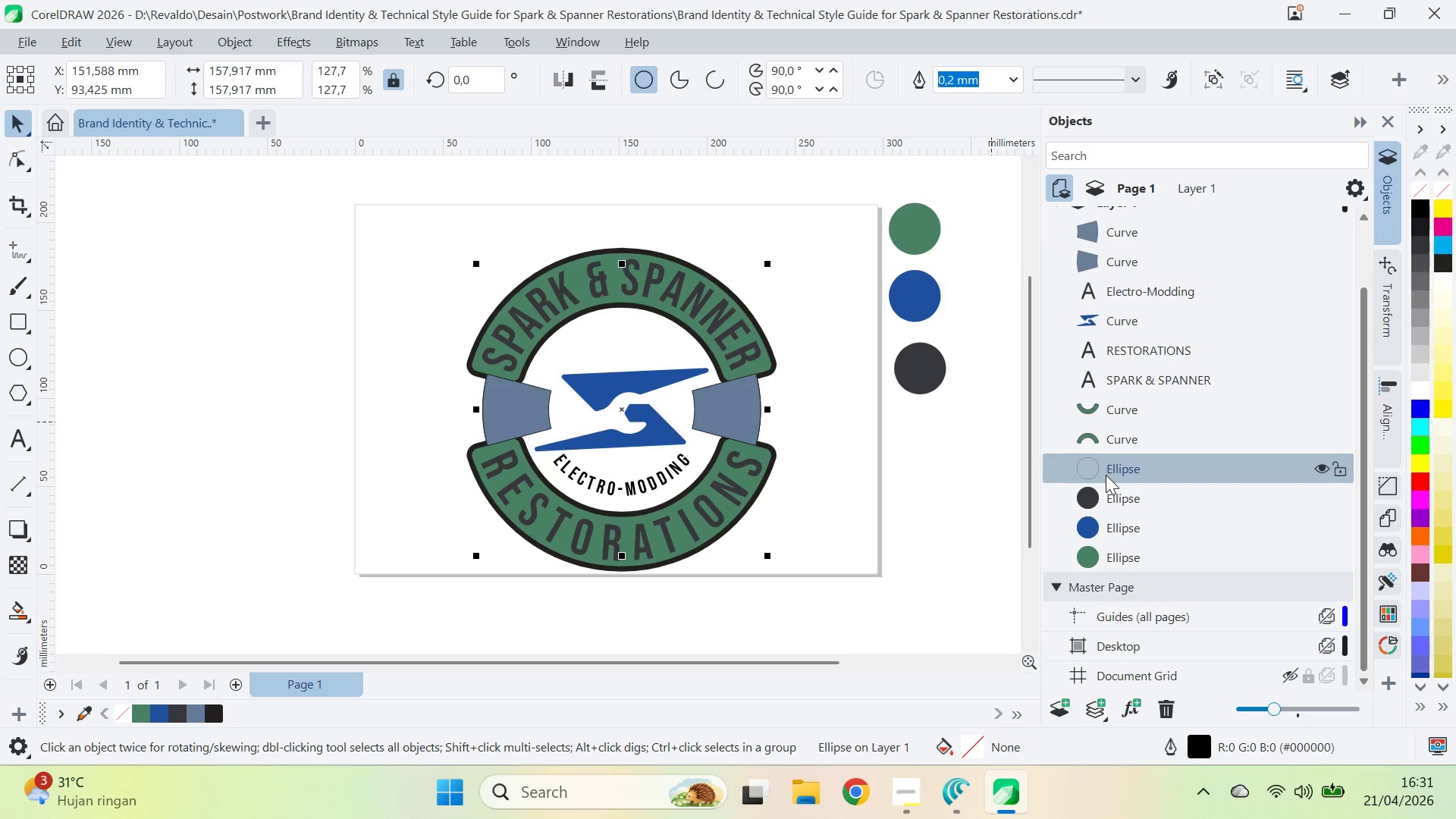 
key(Delete)
 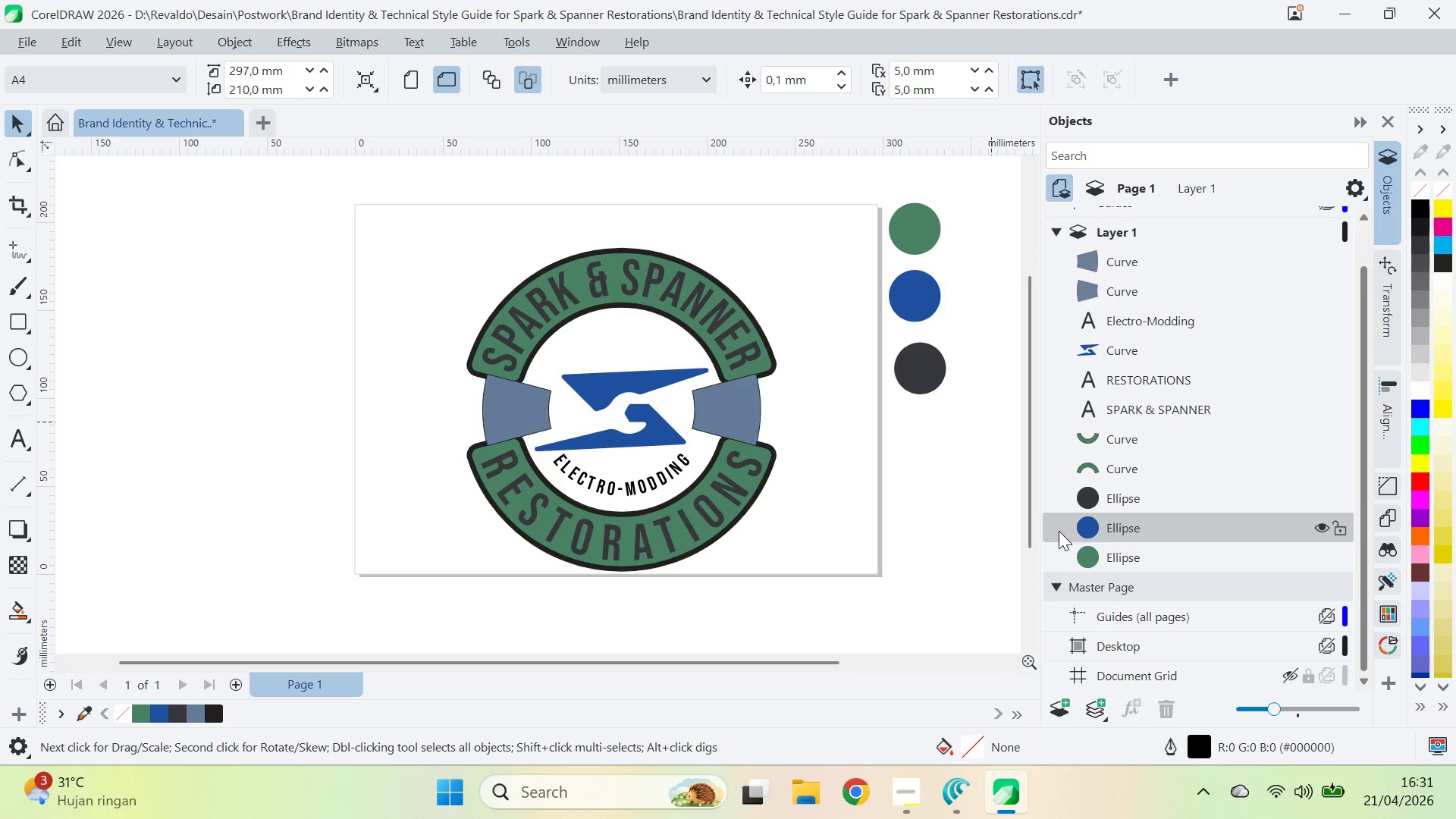 
key(Alt+AltLeft)
 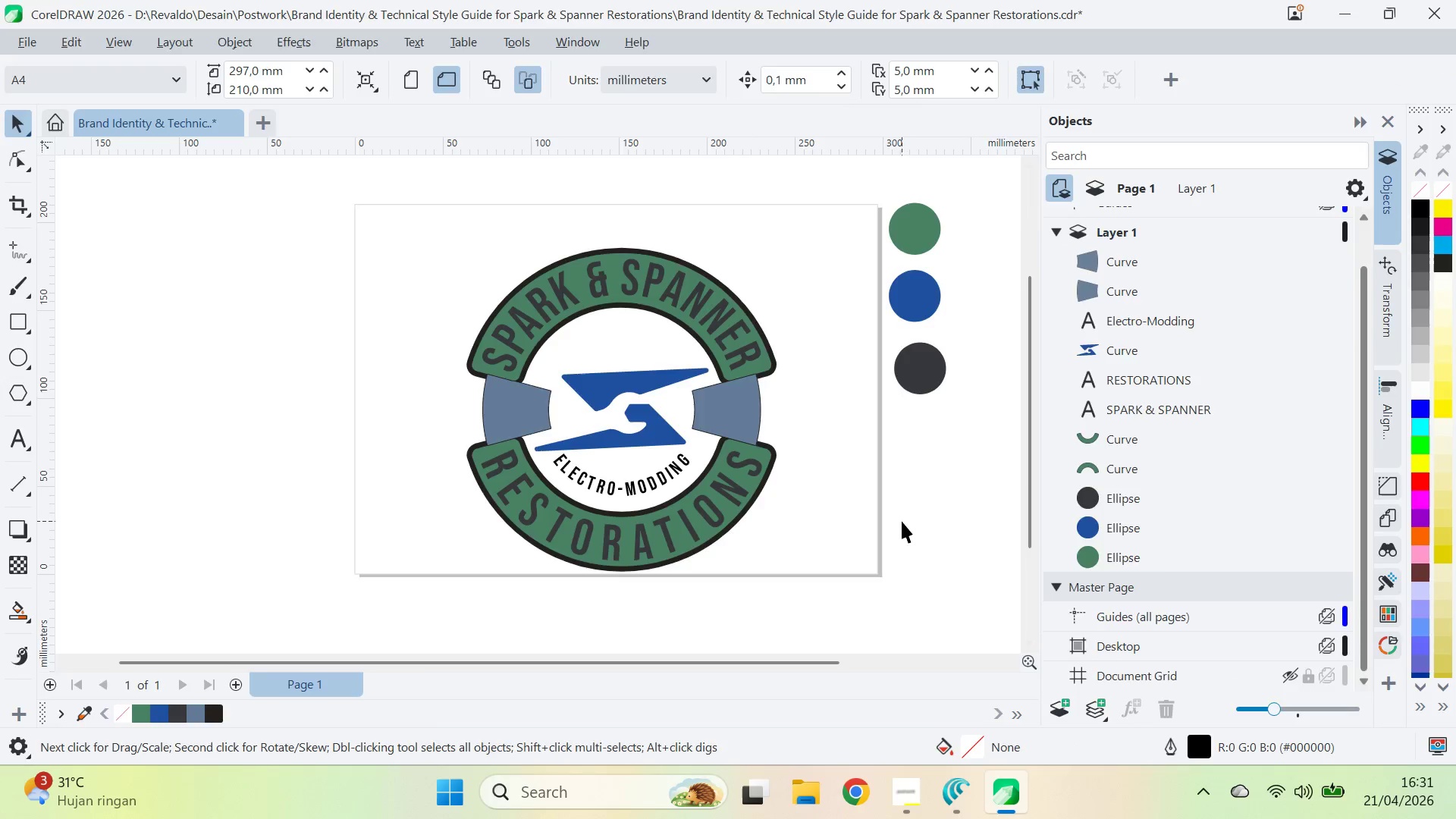 
key(Alt+Tab)
 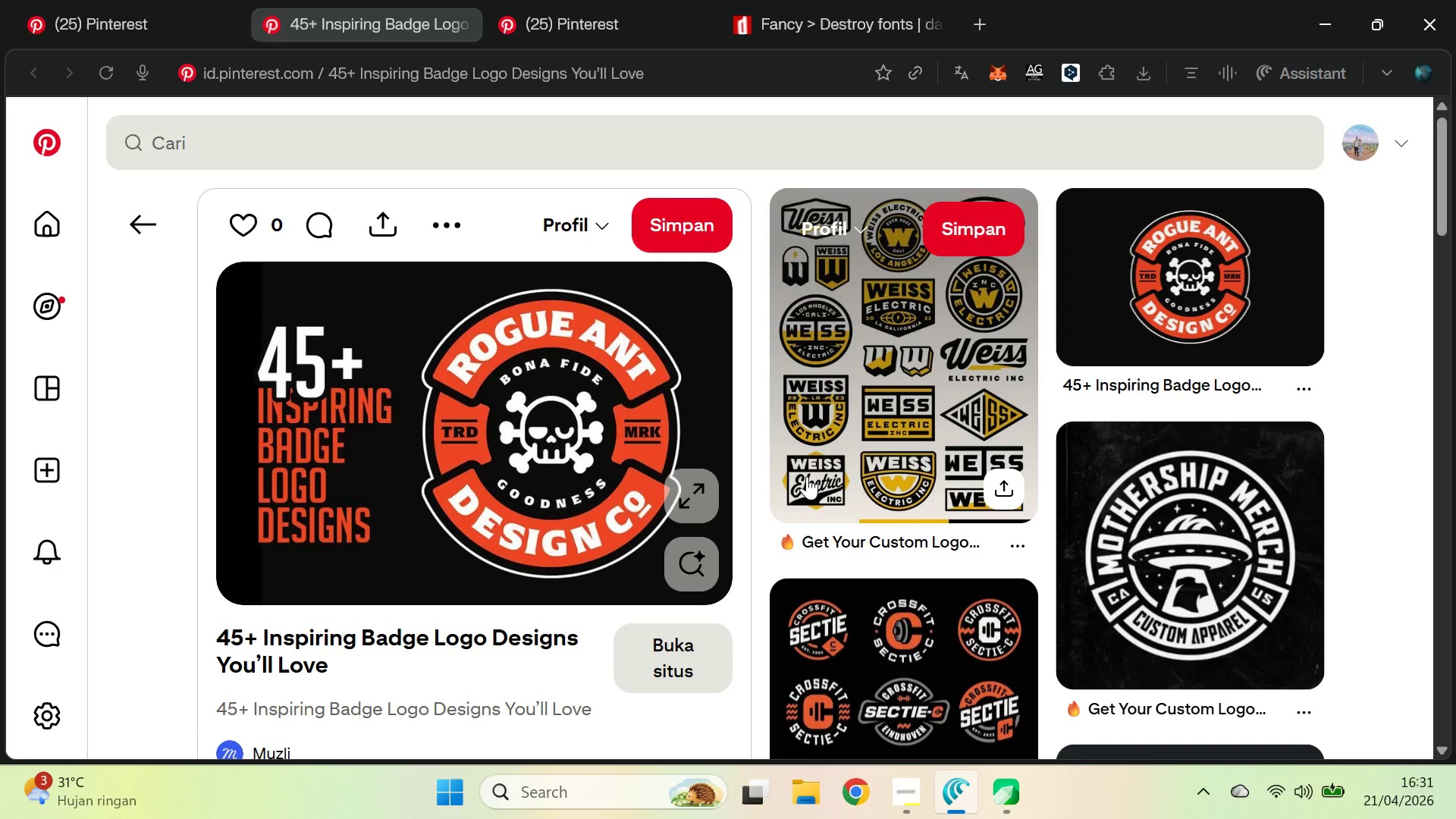 
key(Alt+AltLeft)
 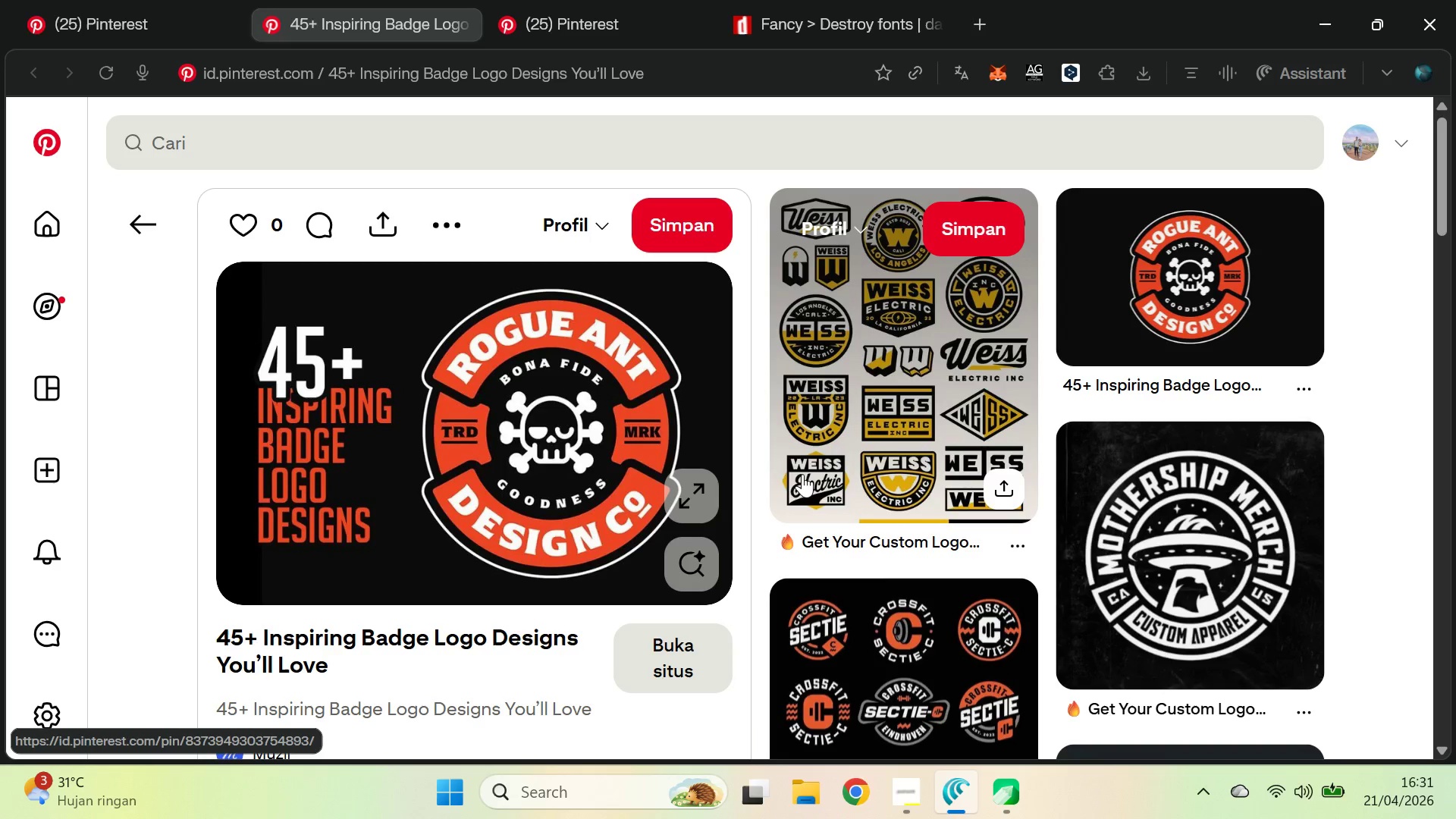 
key(Alt+Tab)
 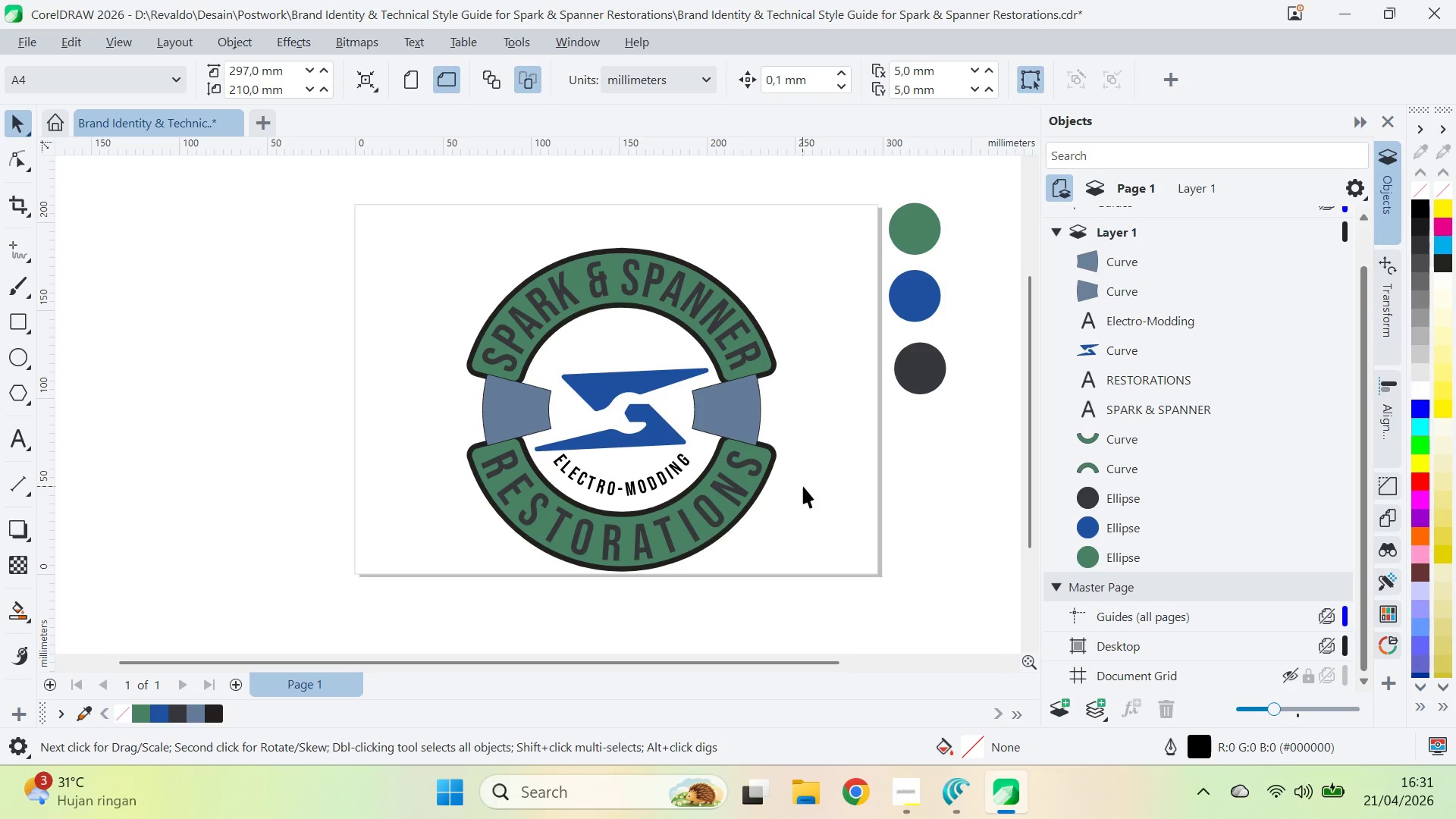 
left_click([817, 497])
 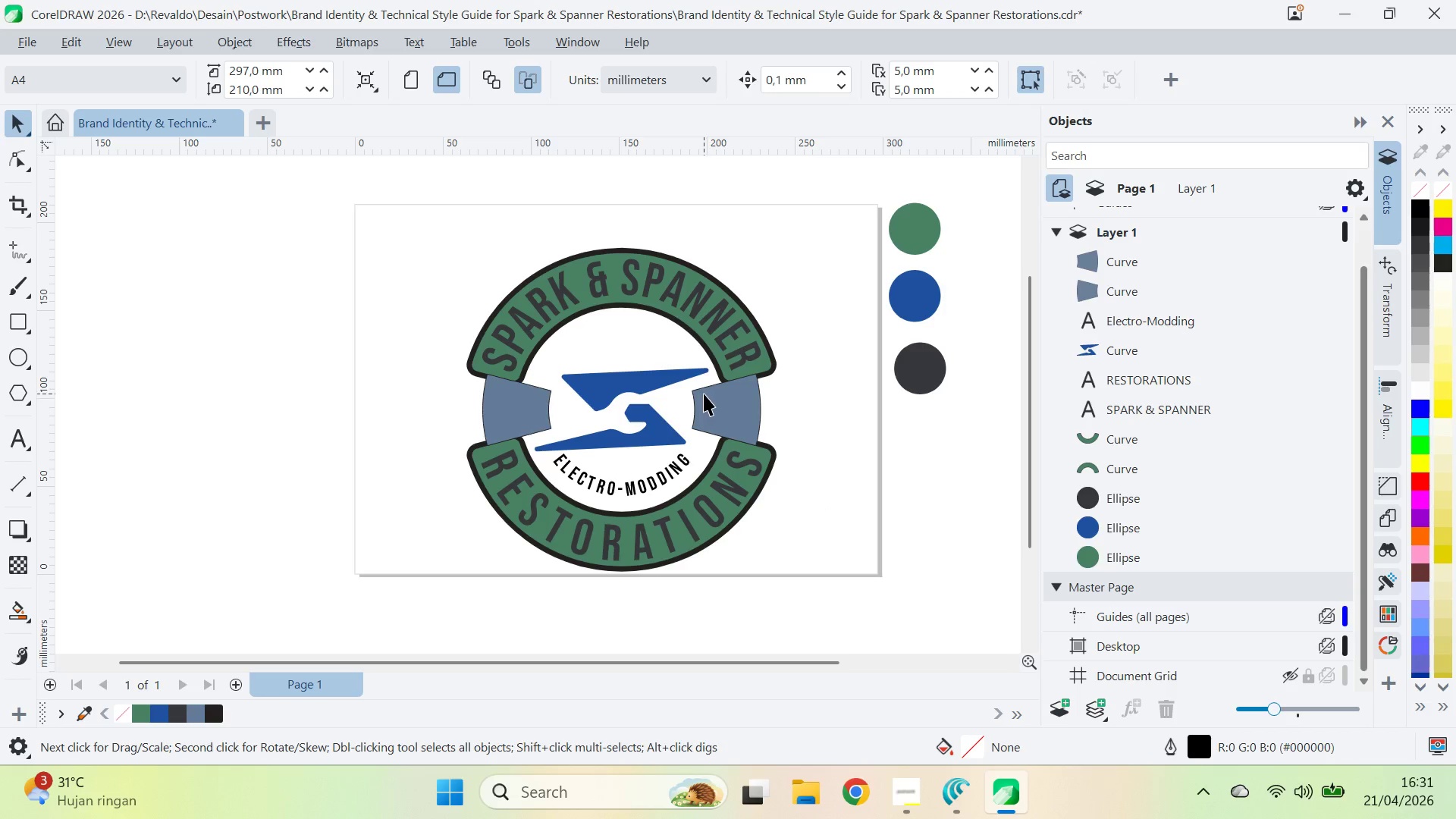 
left_click([732, 419])
 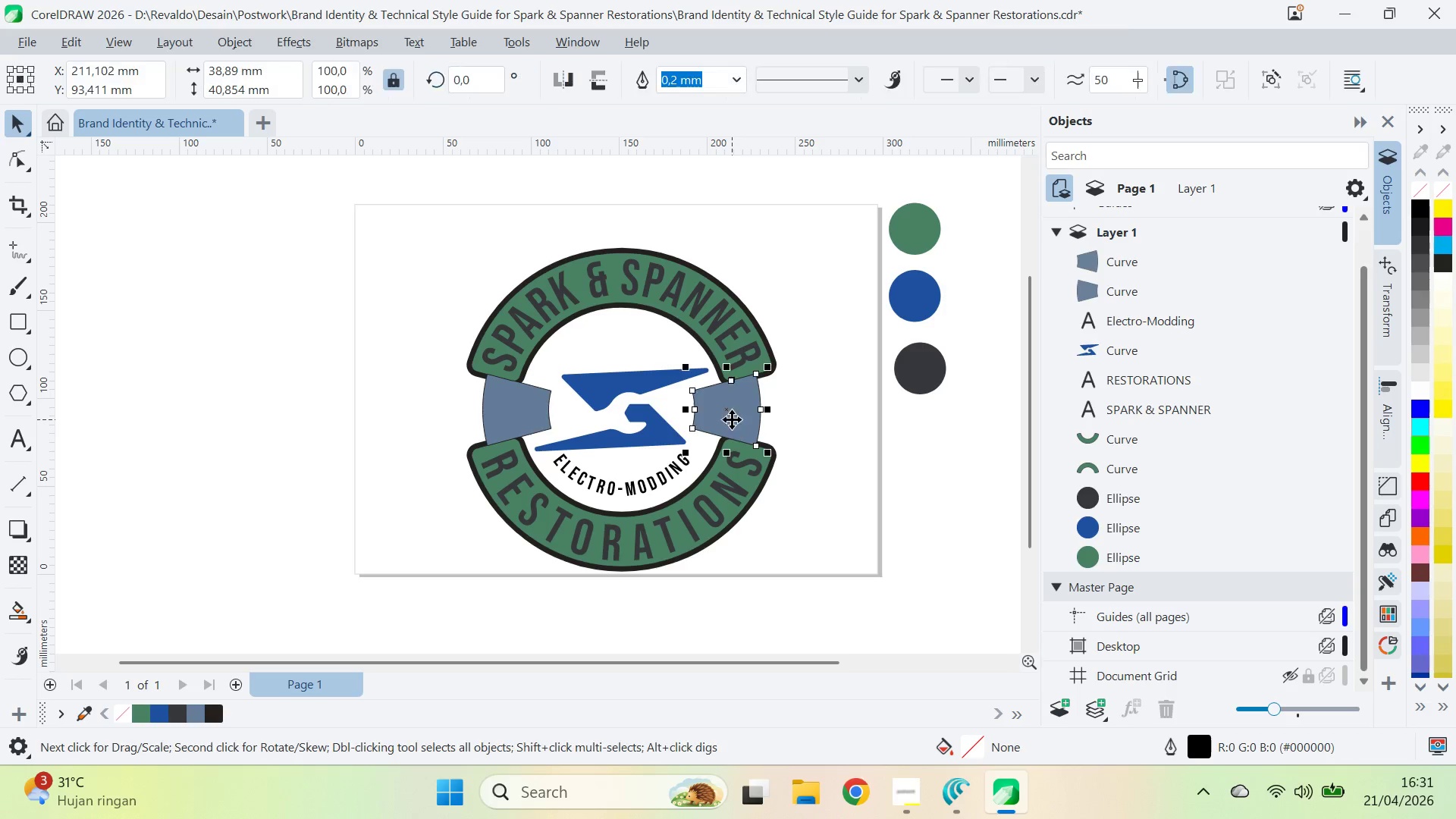 
hold_key(key=ShiftLeft, duration=0.59)
left_click([522, 408])
 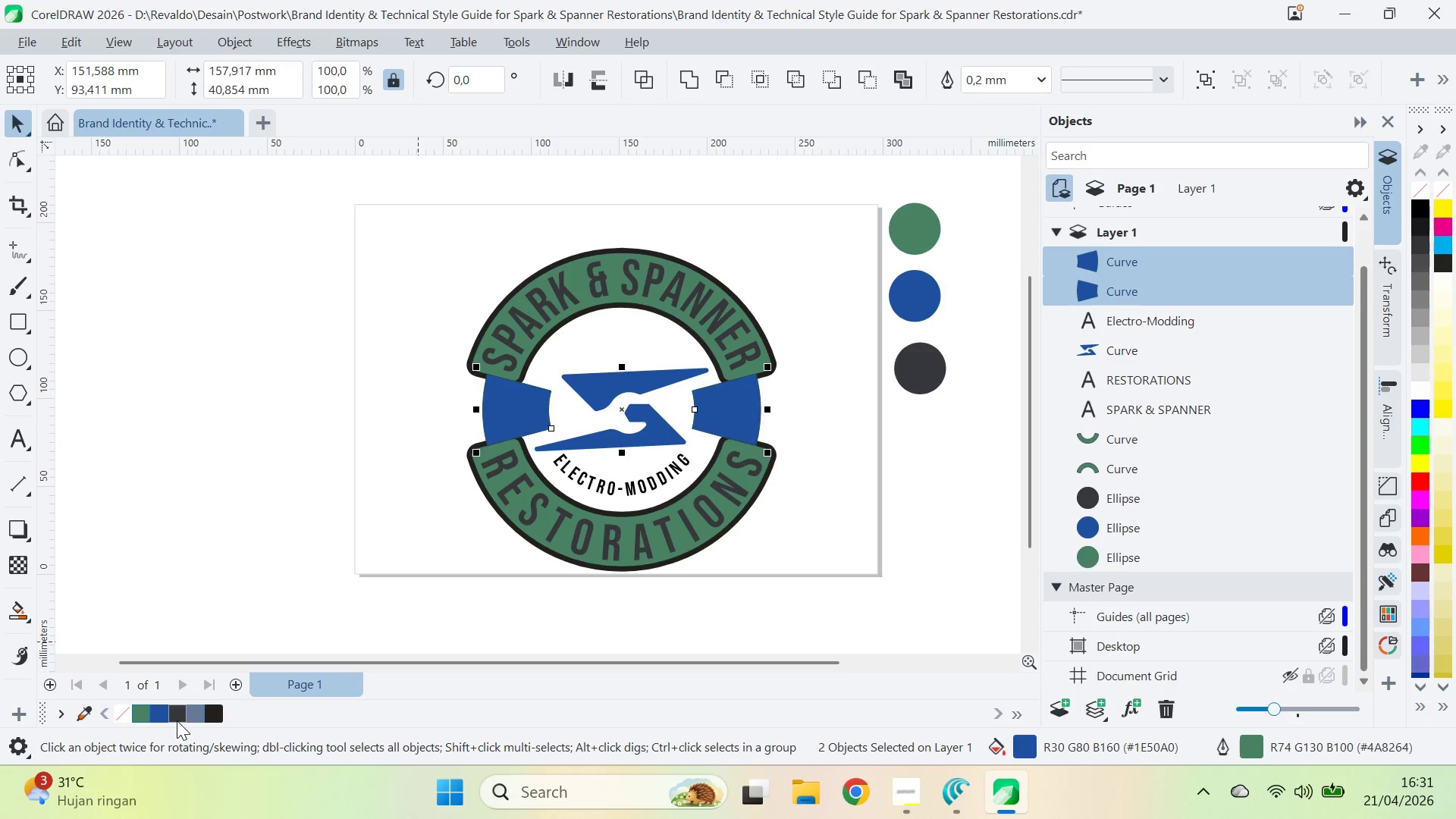 
wait(6.89)
 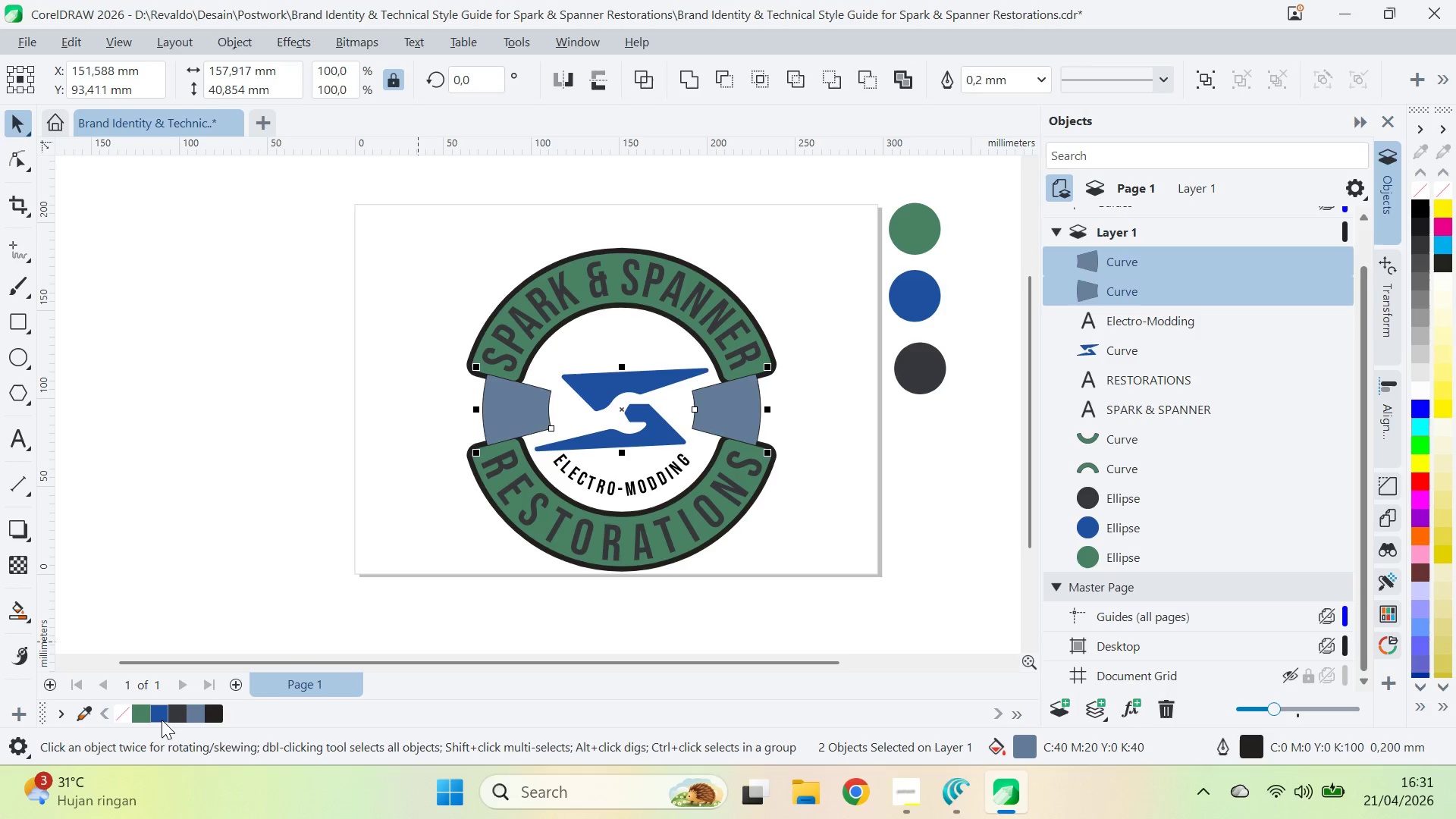 
key(F12)
 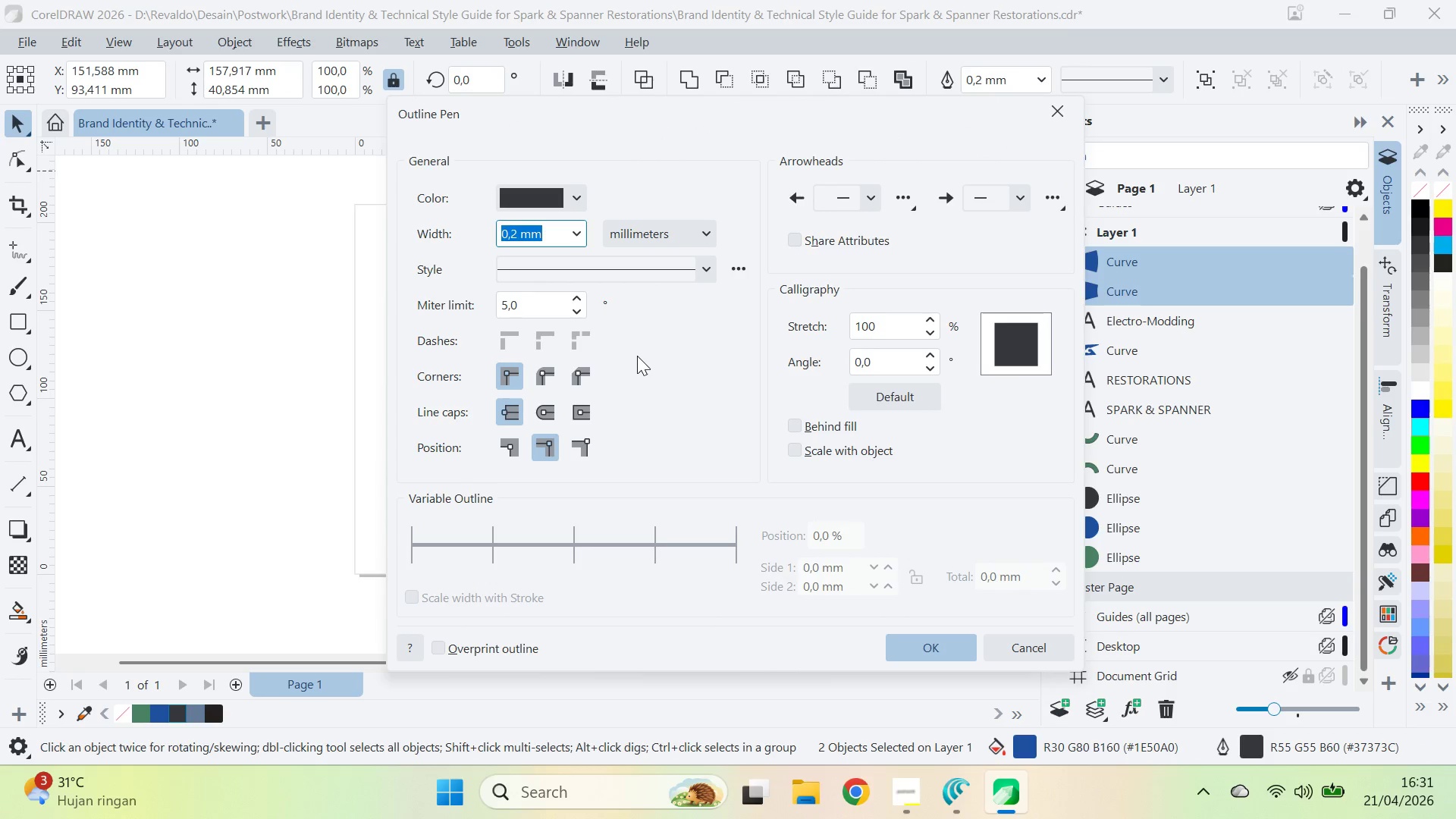 
left_click([554, 376])
 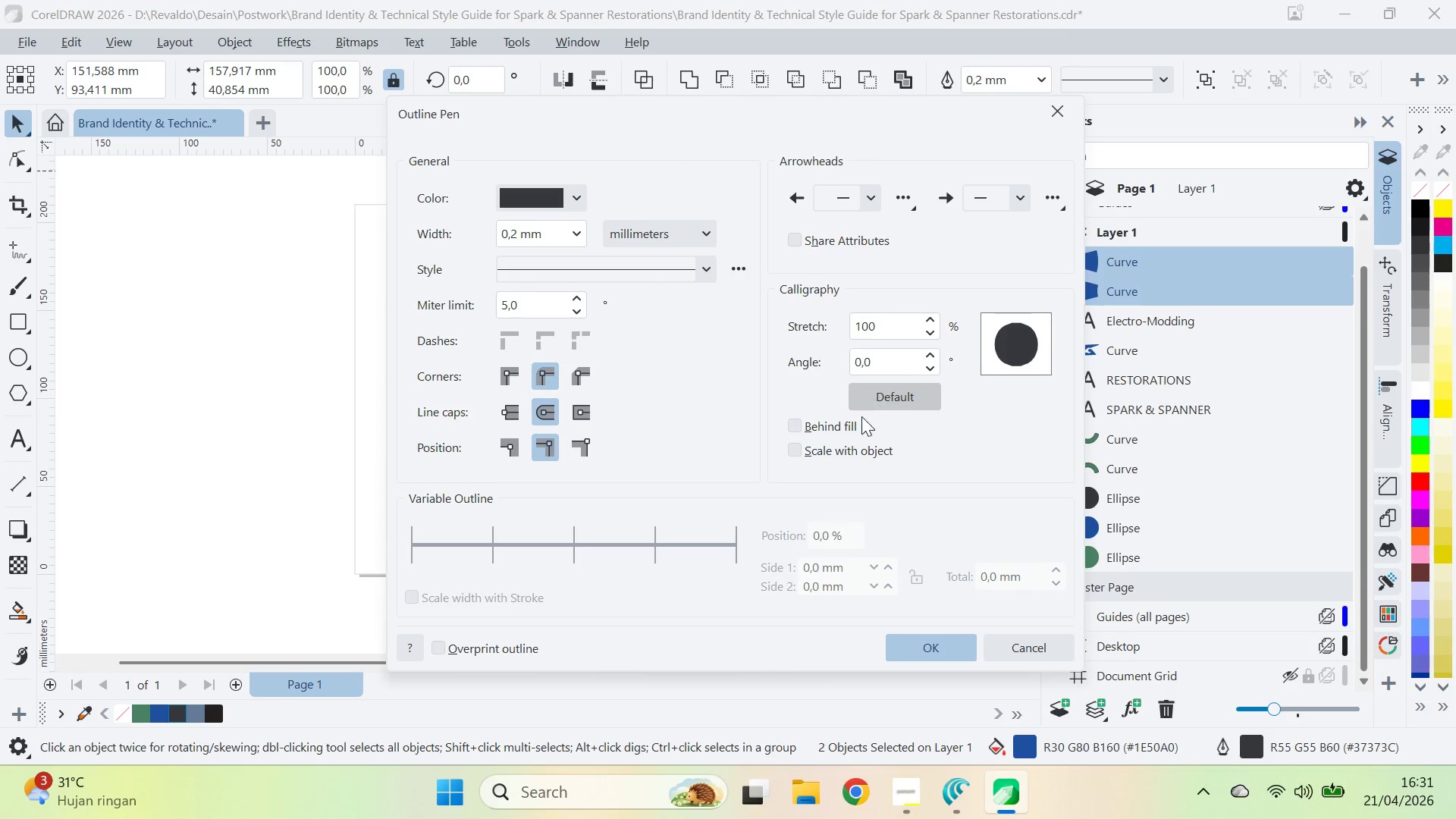 
left_click([842, 429])
 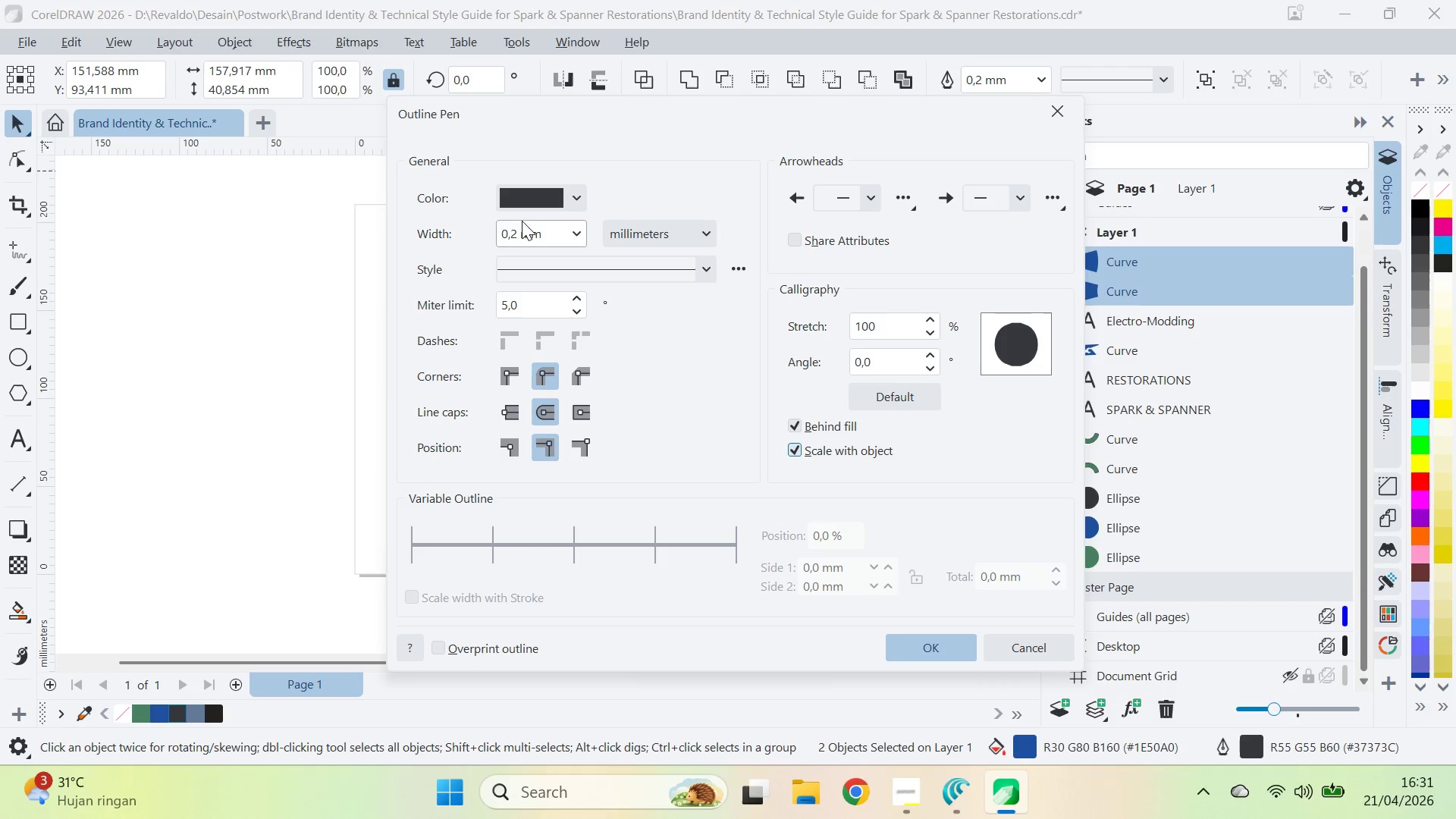 
left_click_drag(start_coordinate=[551, 230], to_coordinate=[490, 237])
 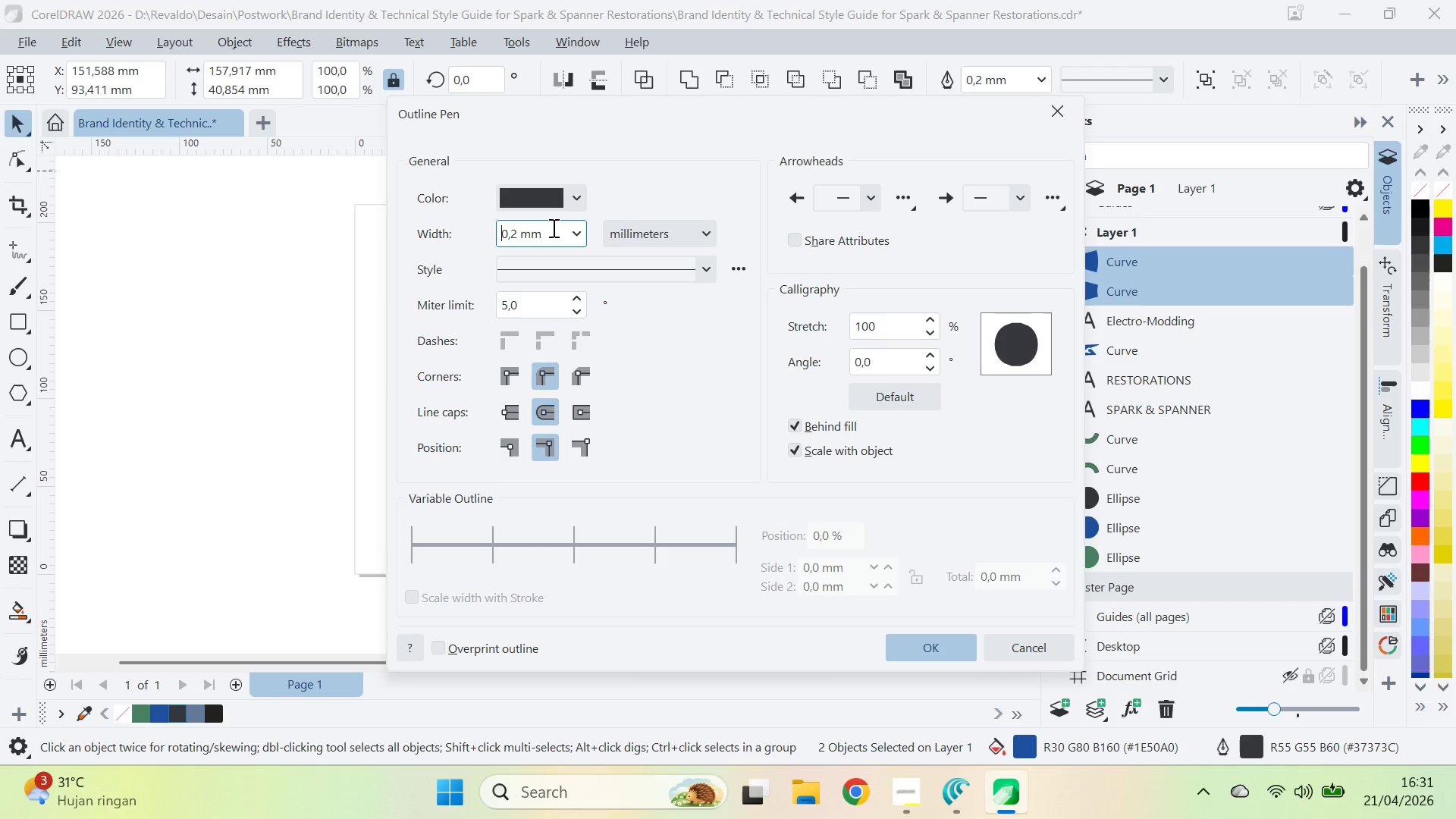 
left_click_drag(start_coordinate=[554, 228], to_coordinate=[493, 231])
 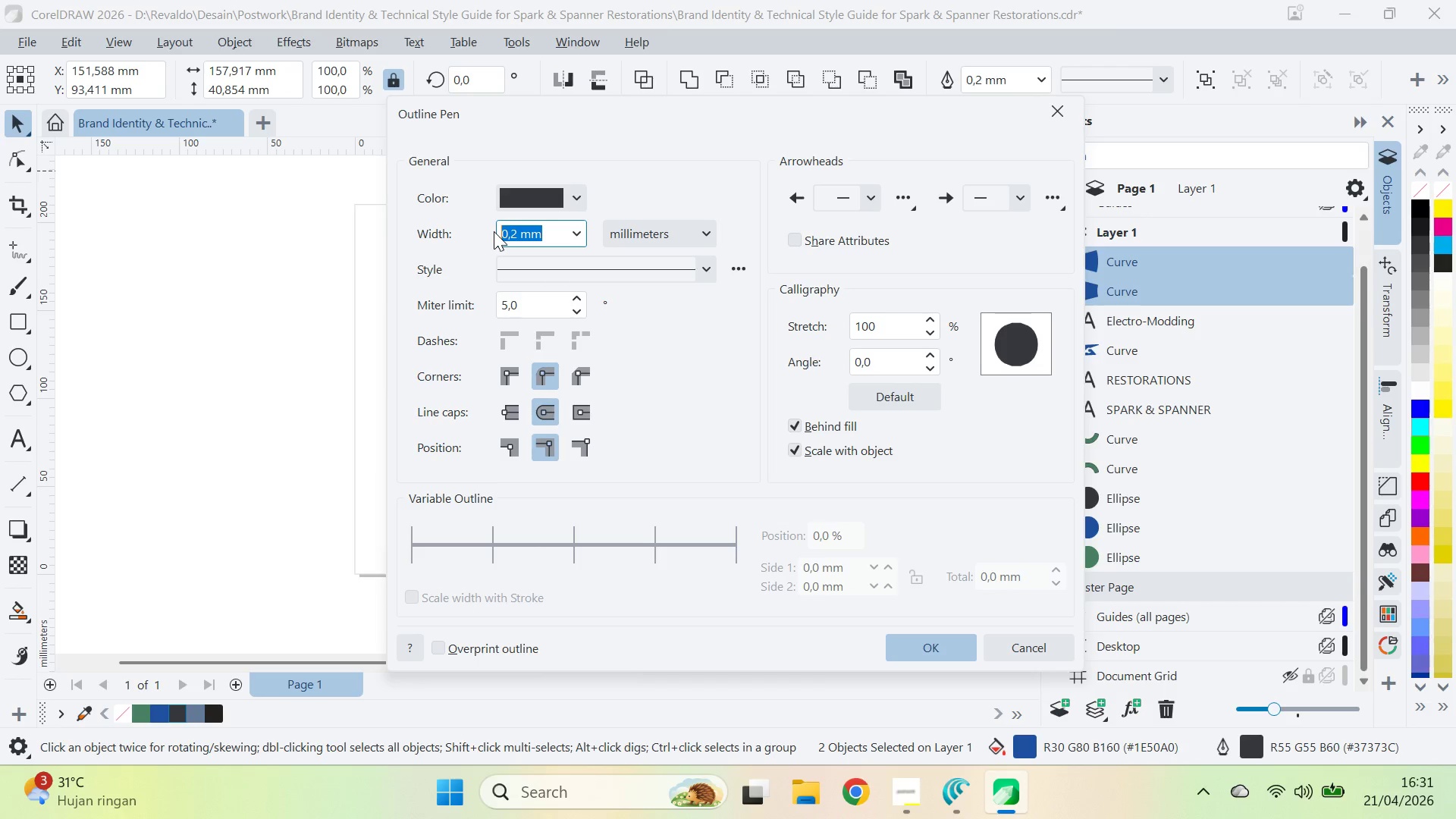 
key(6)
 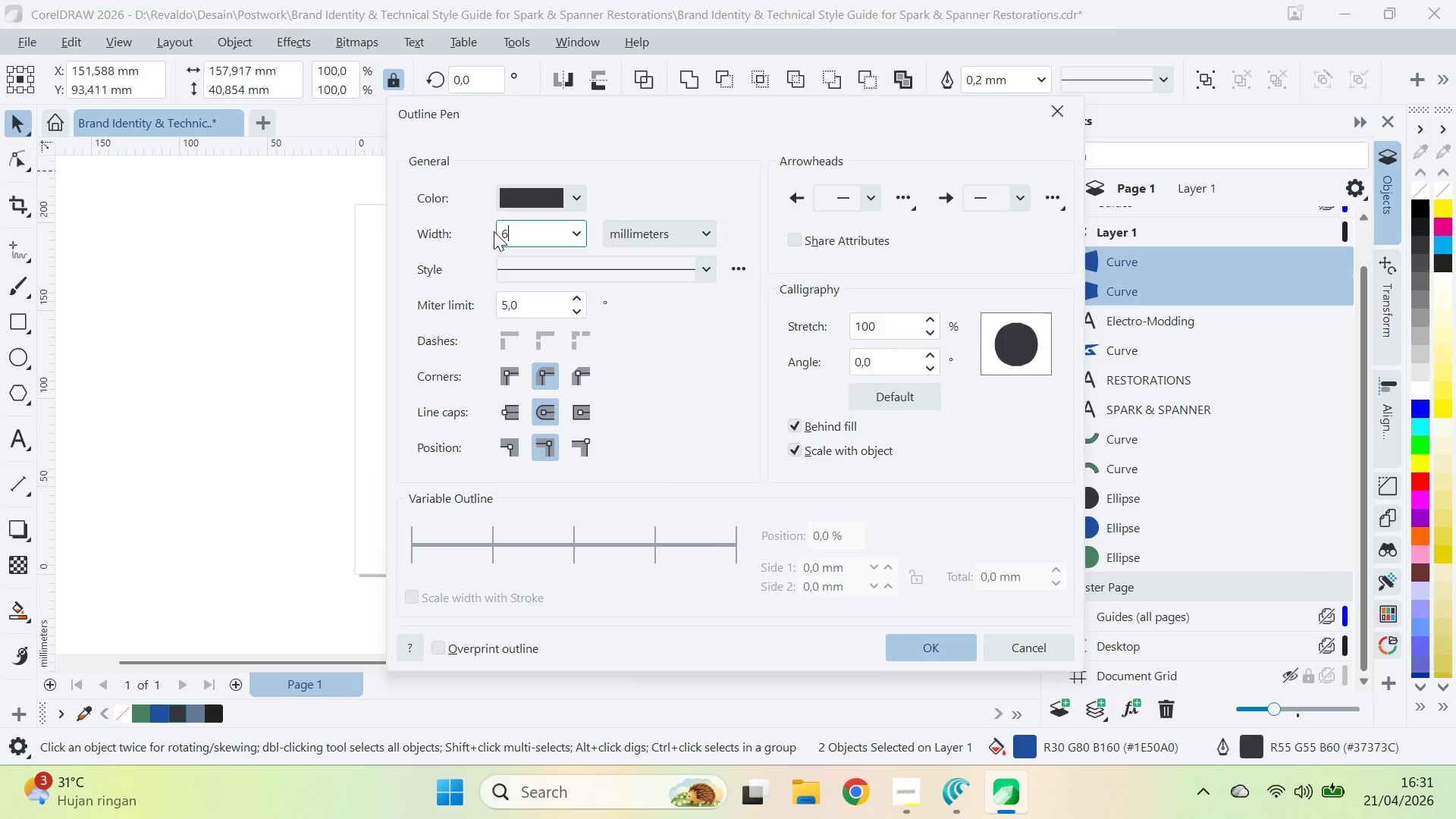 
key(Enter)
 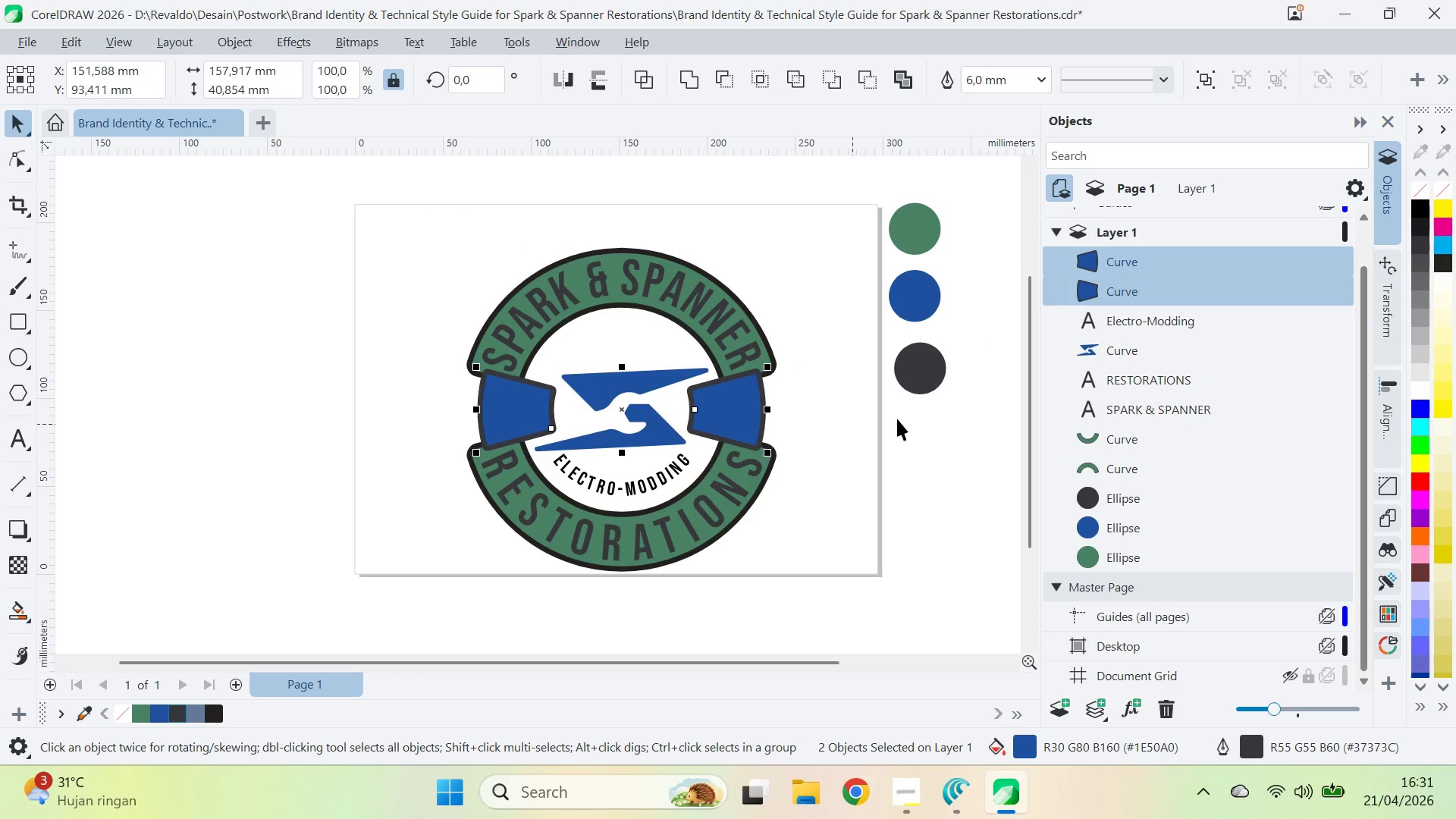 
key(Control+PageDown)
 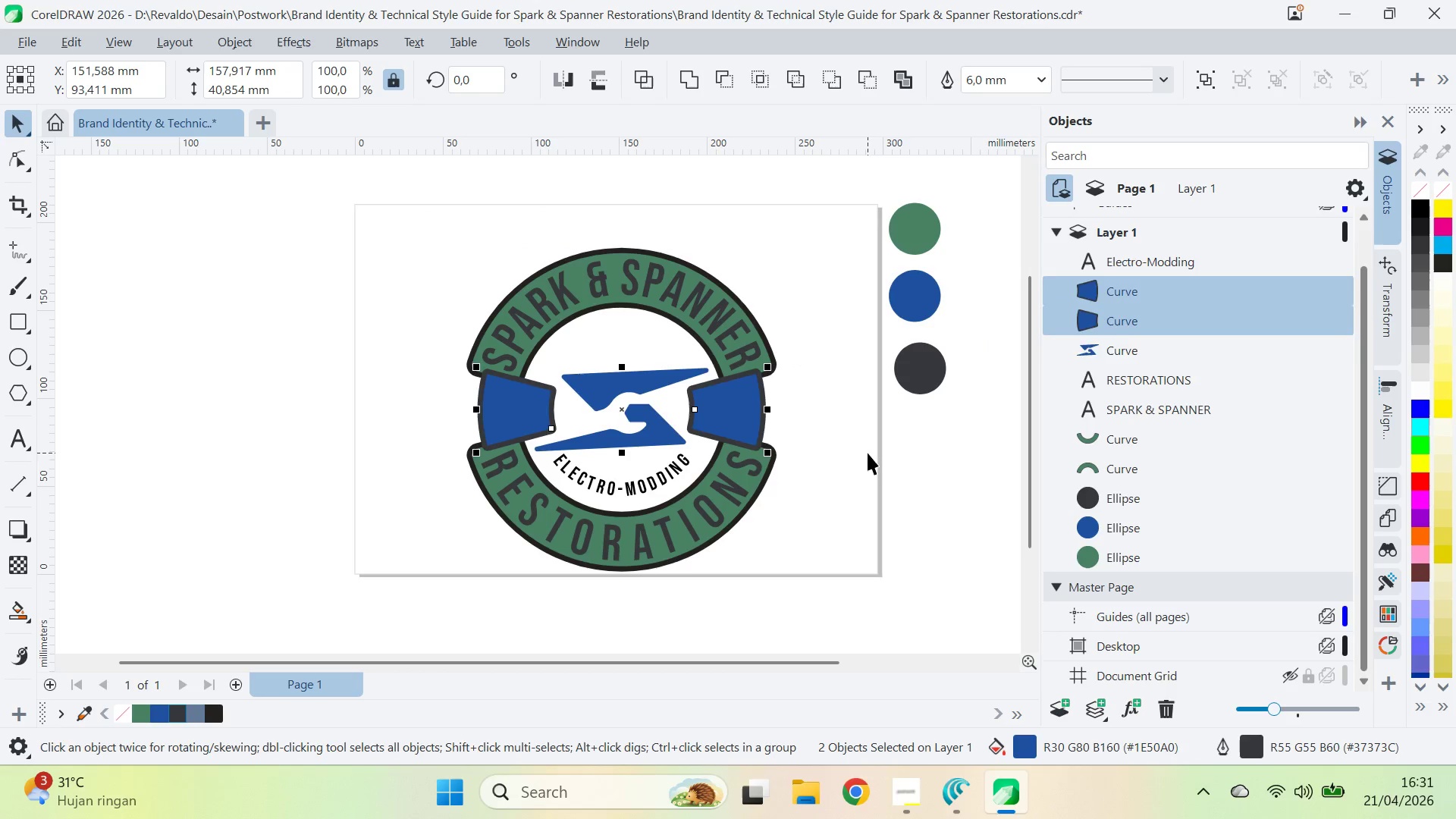 
key(Control+PageDown)
 